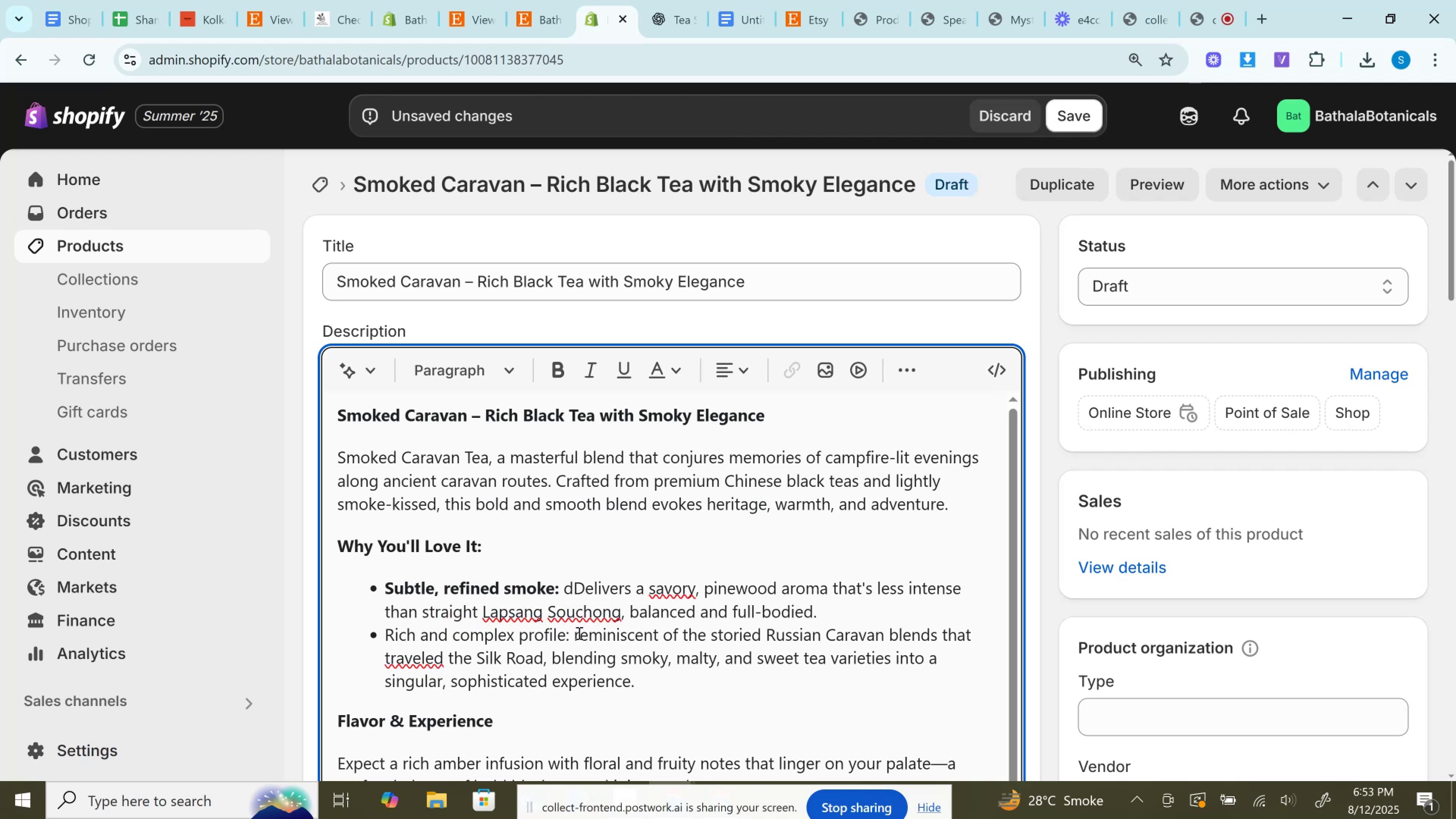 
left_click([579, 633])
 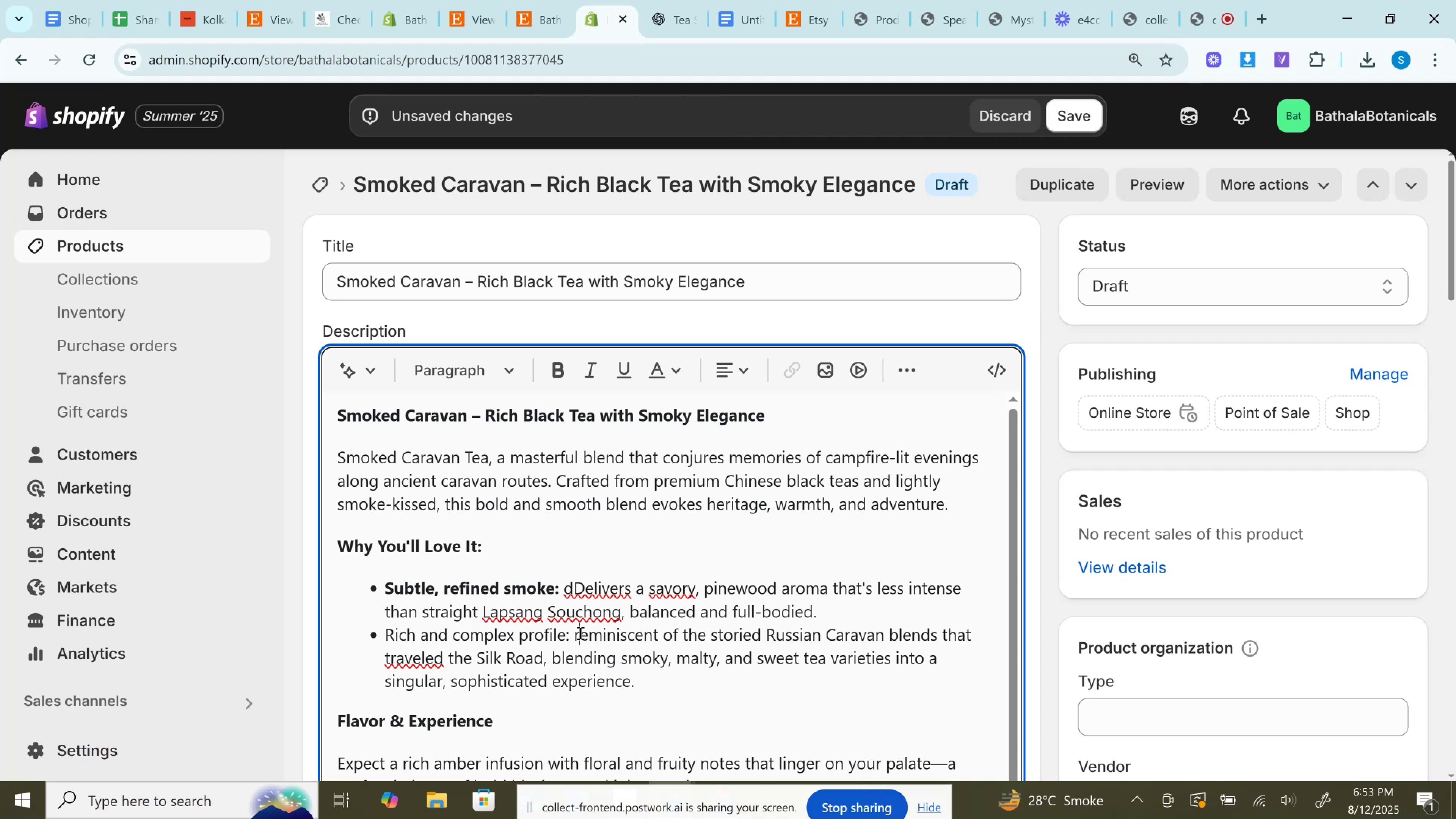 
key(Shift+R)
 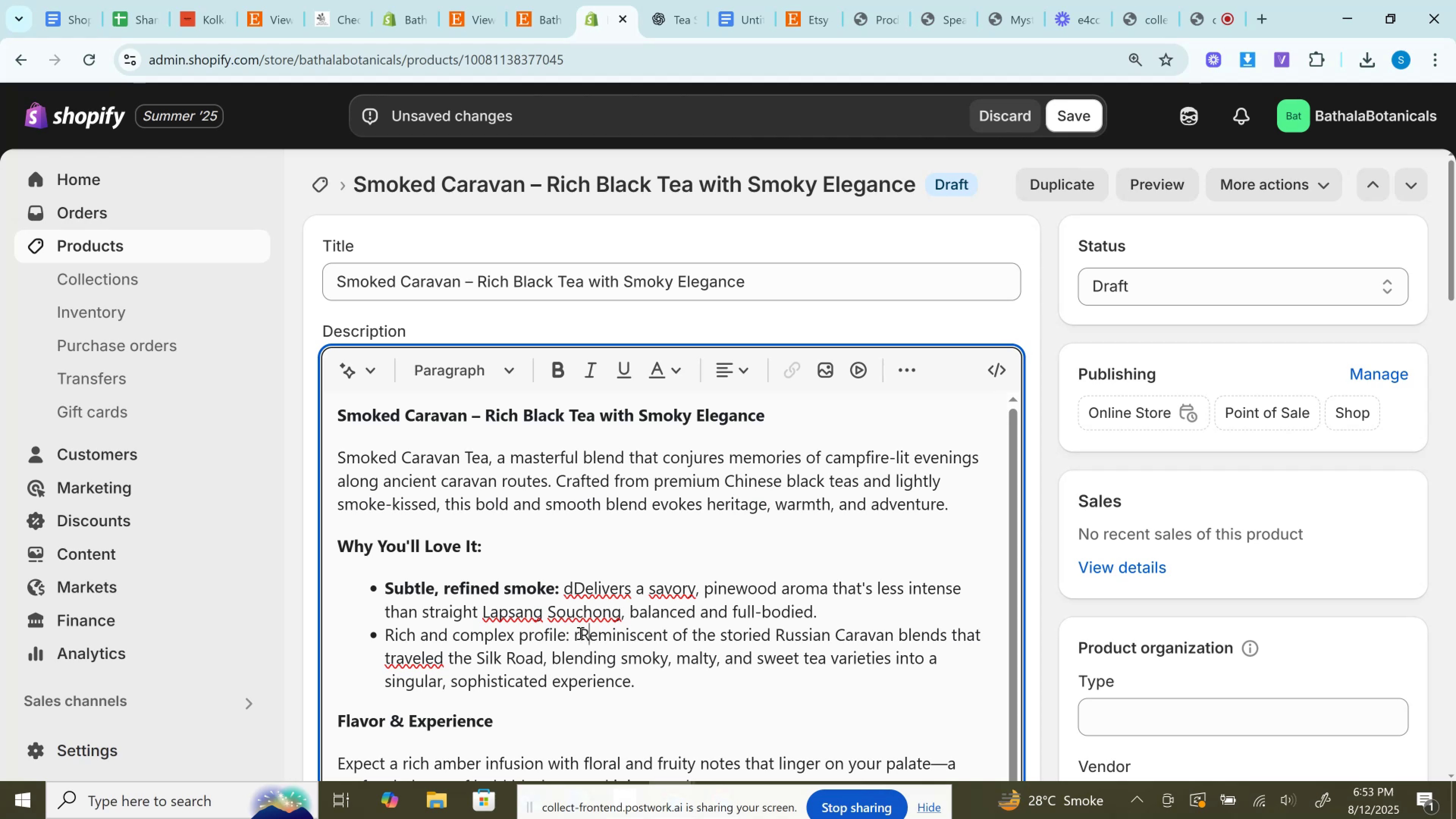 
left_click([579, 633])
 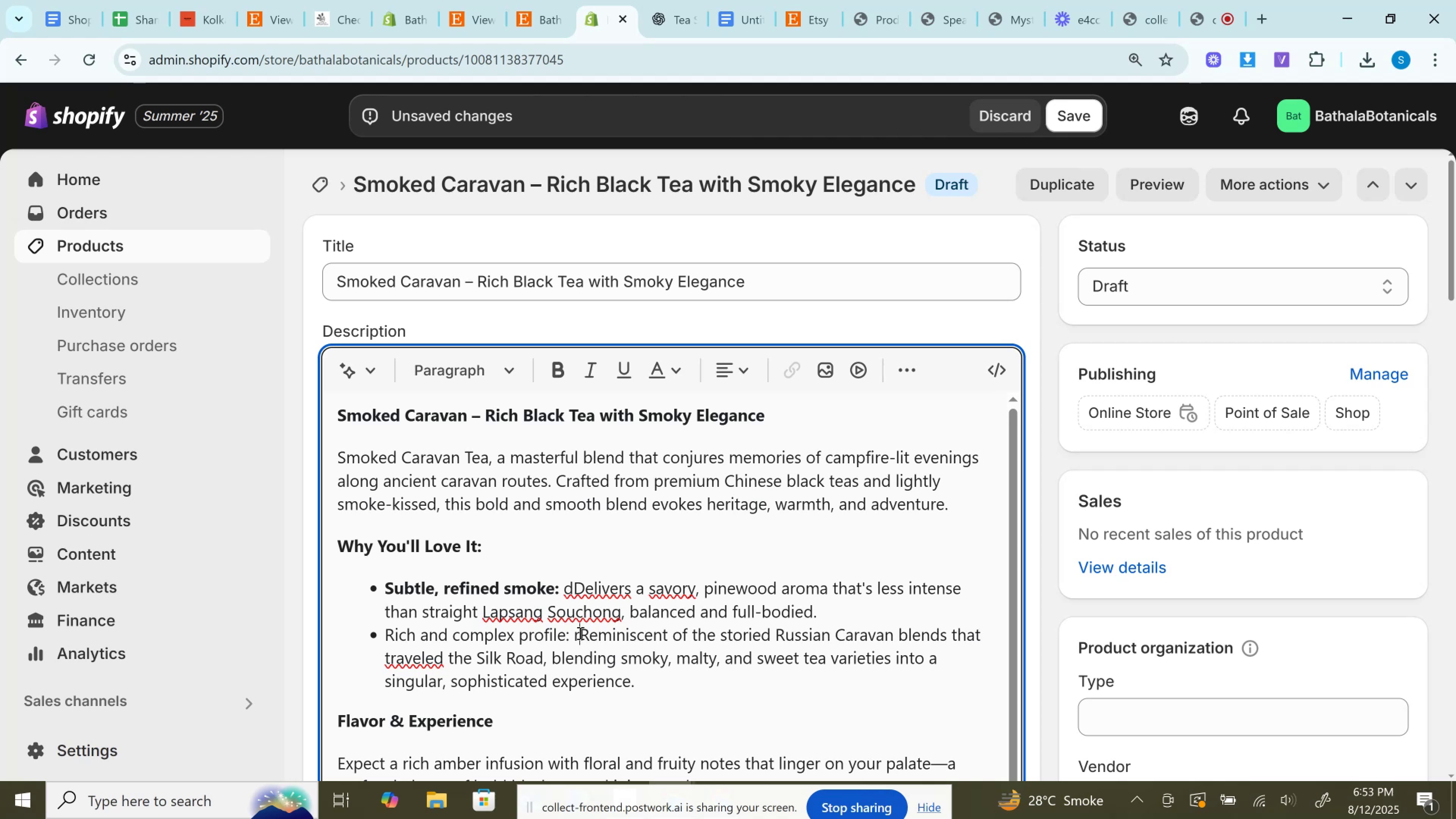 
key(Backspace)
 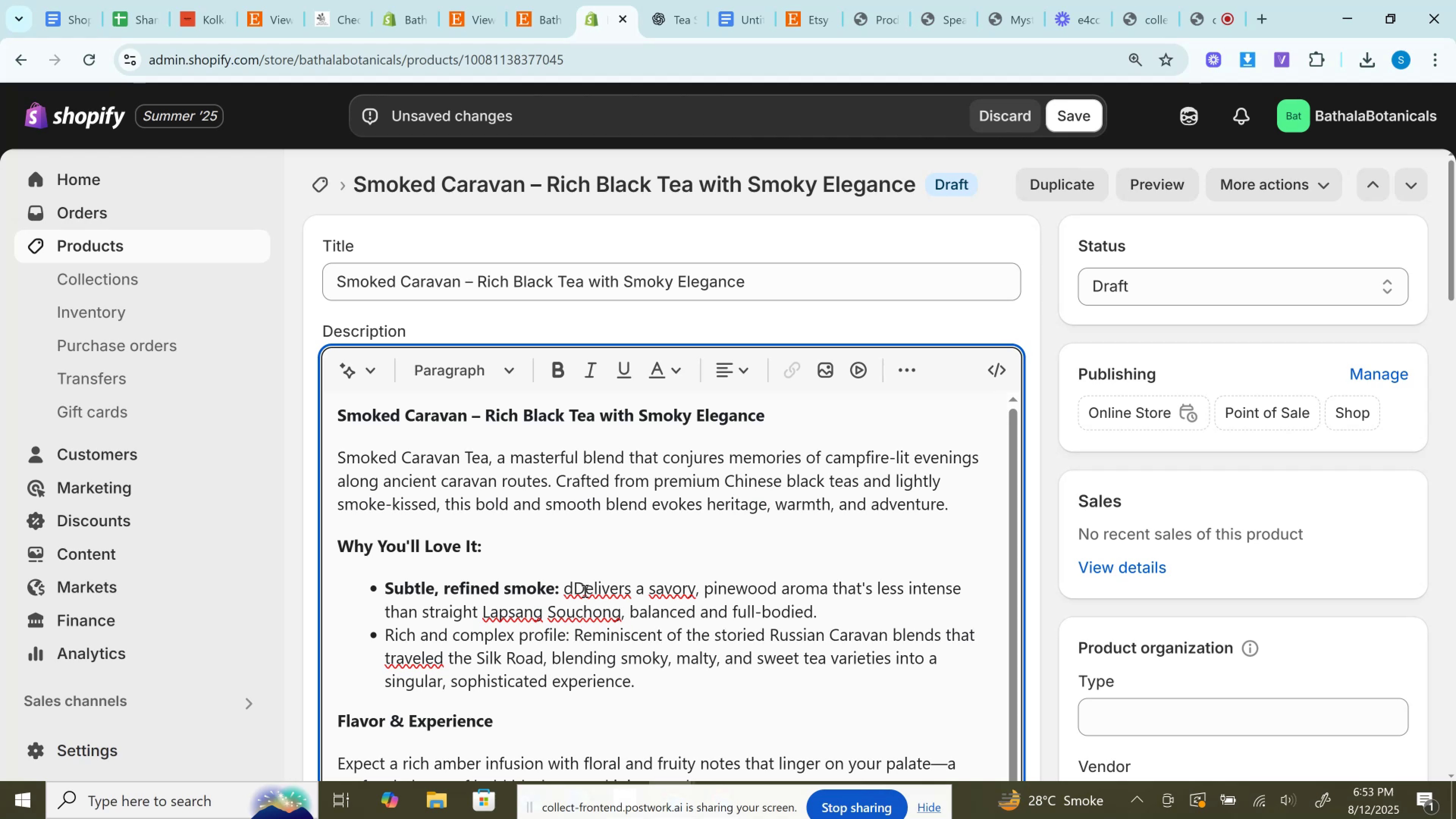 
left_click([574, 588])
 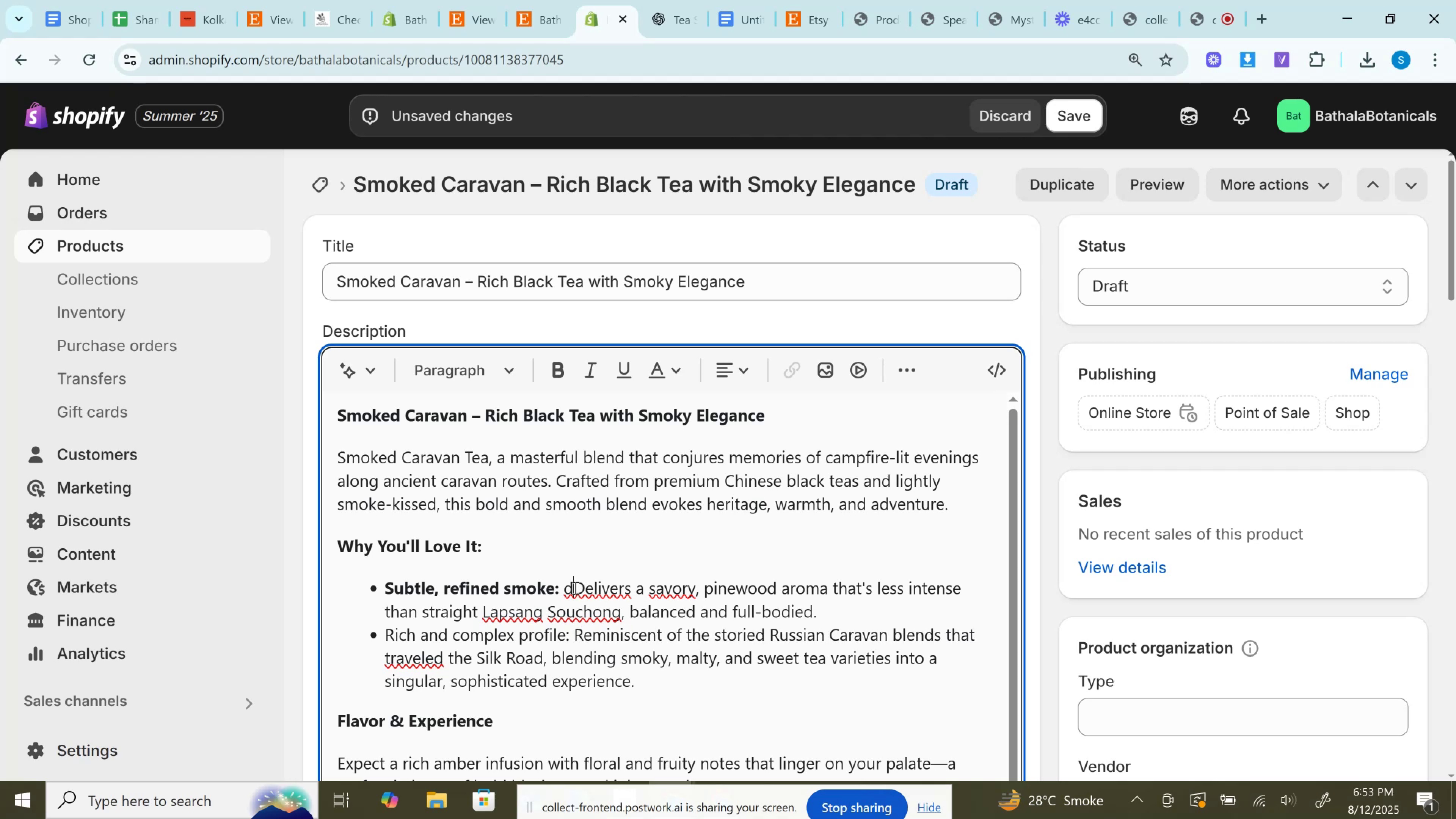 
key(Backspace)
 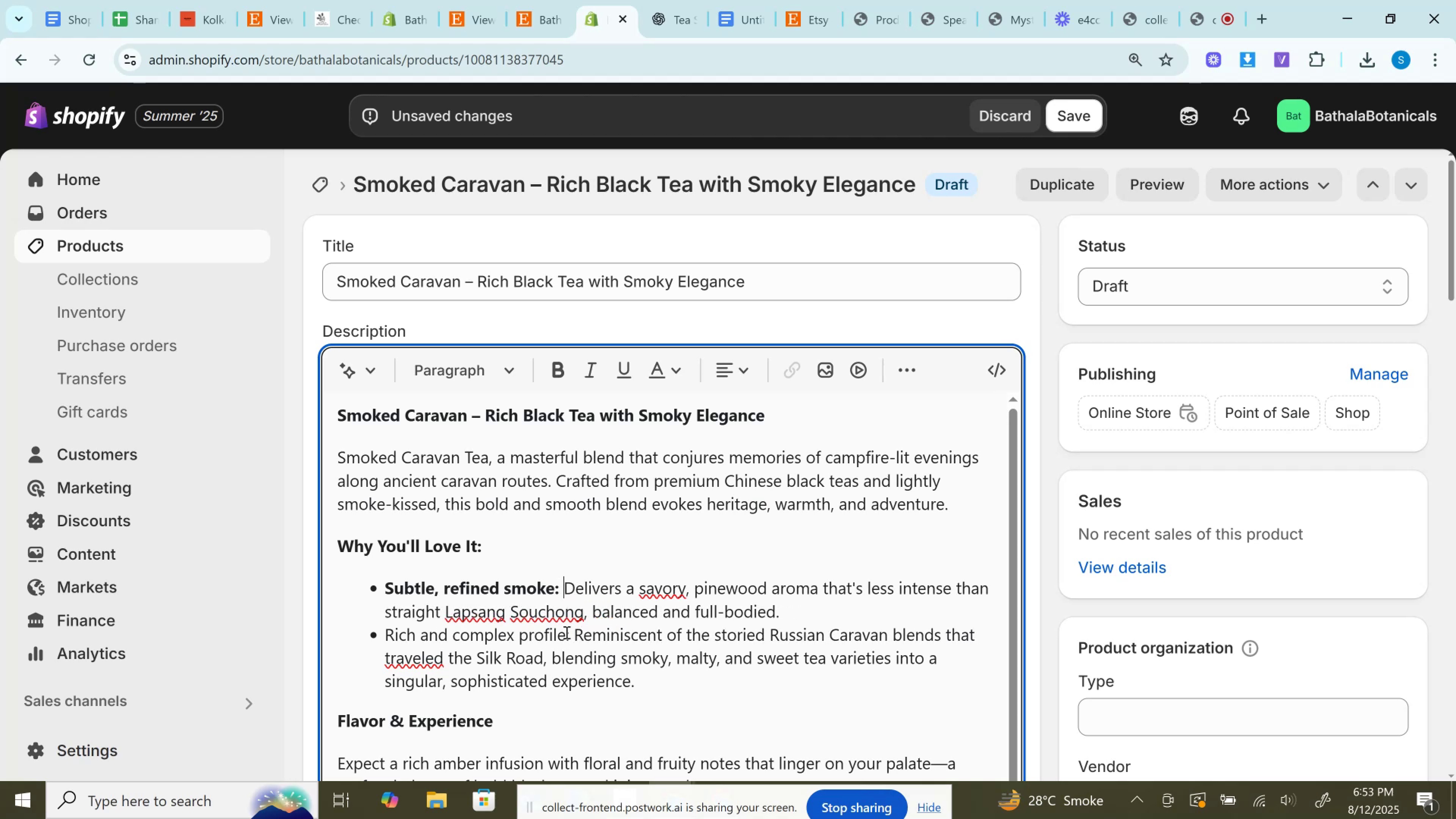 
left_click_drag(start_coordinate=[574, 632], to_coordinate=[360, 634])
 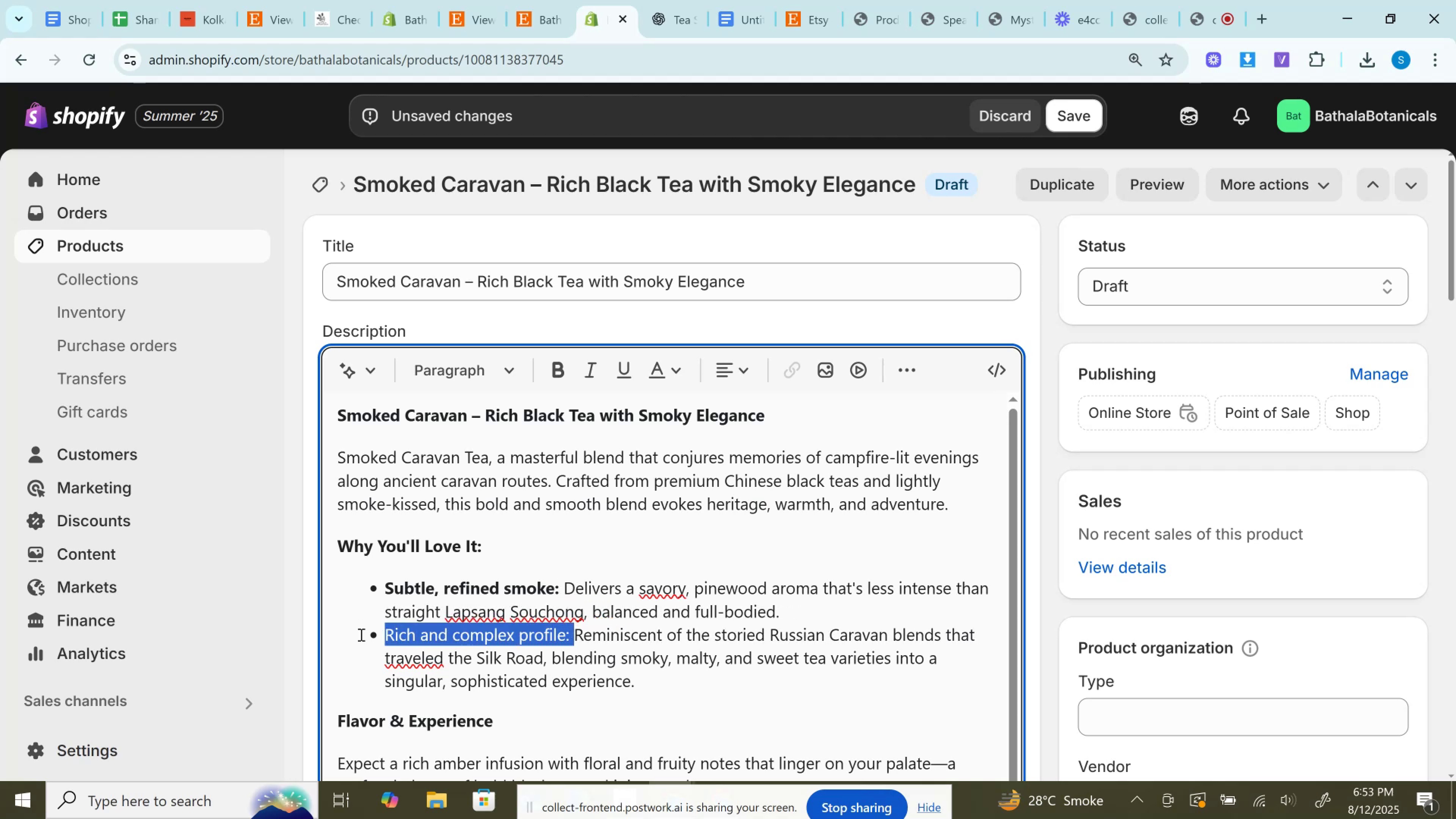 
key(Control+B)
 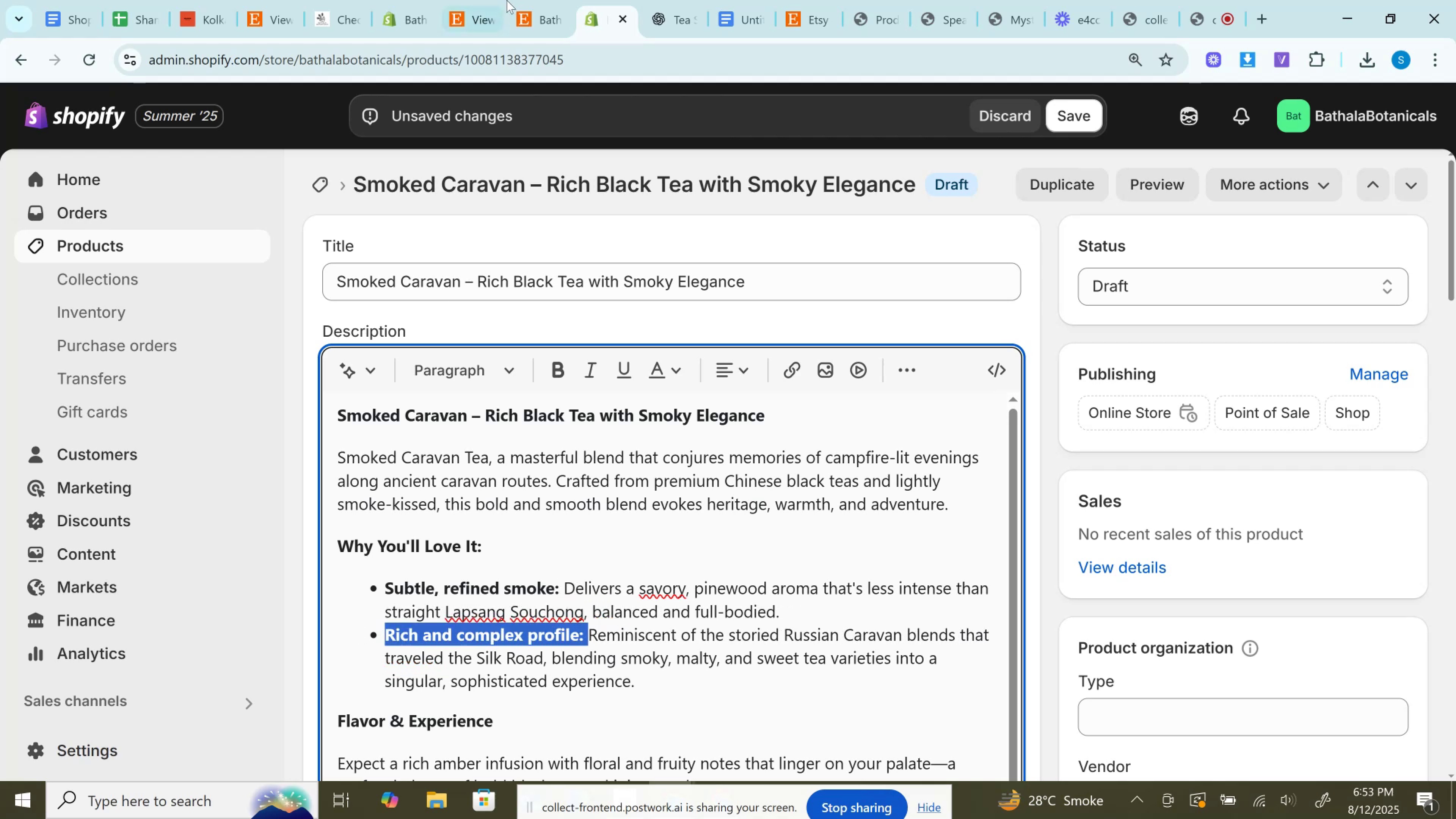 
left_click([536, 0])
 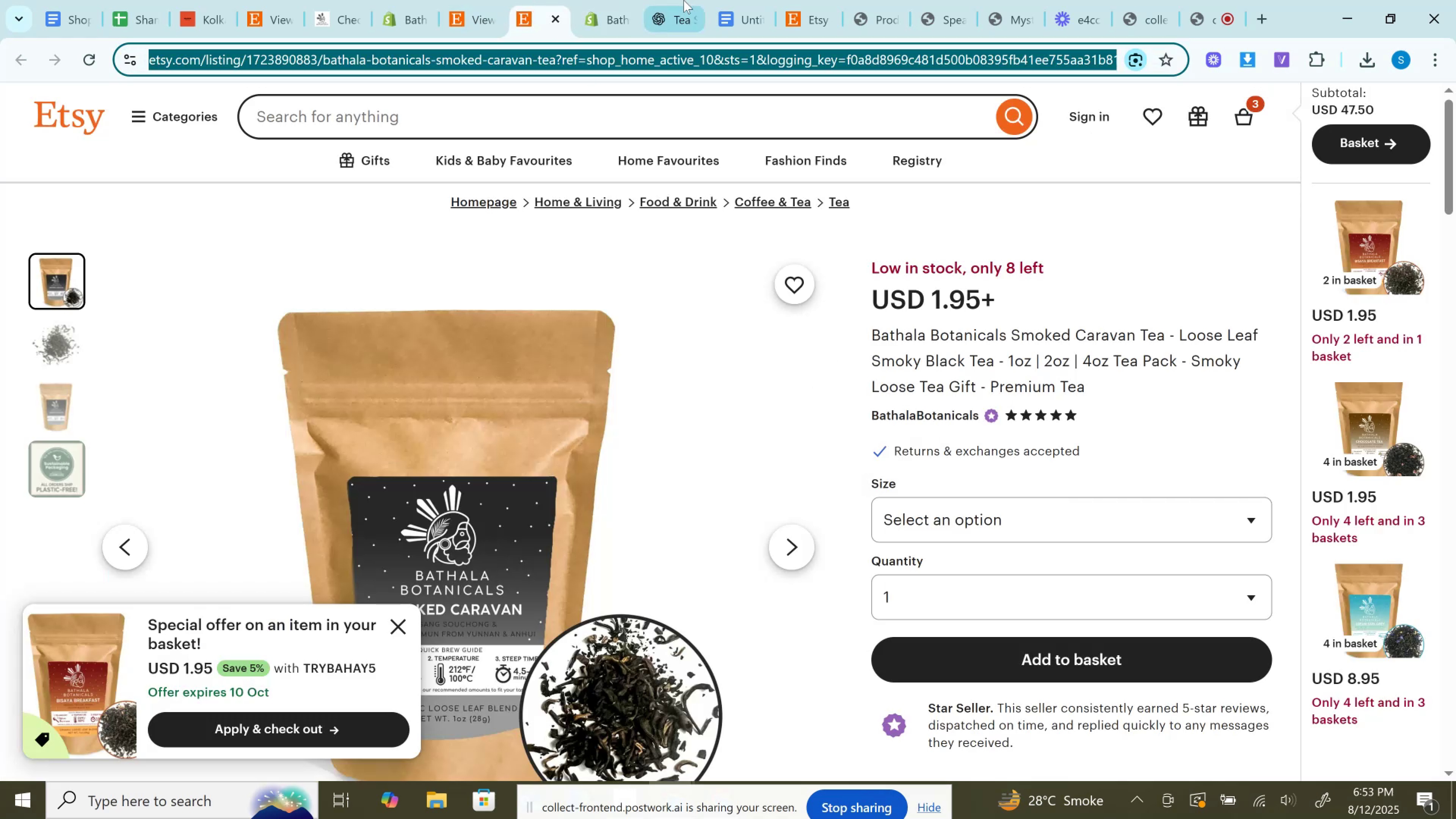 
left_click([684, 0])
 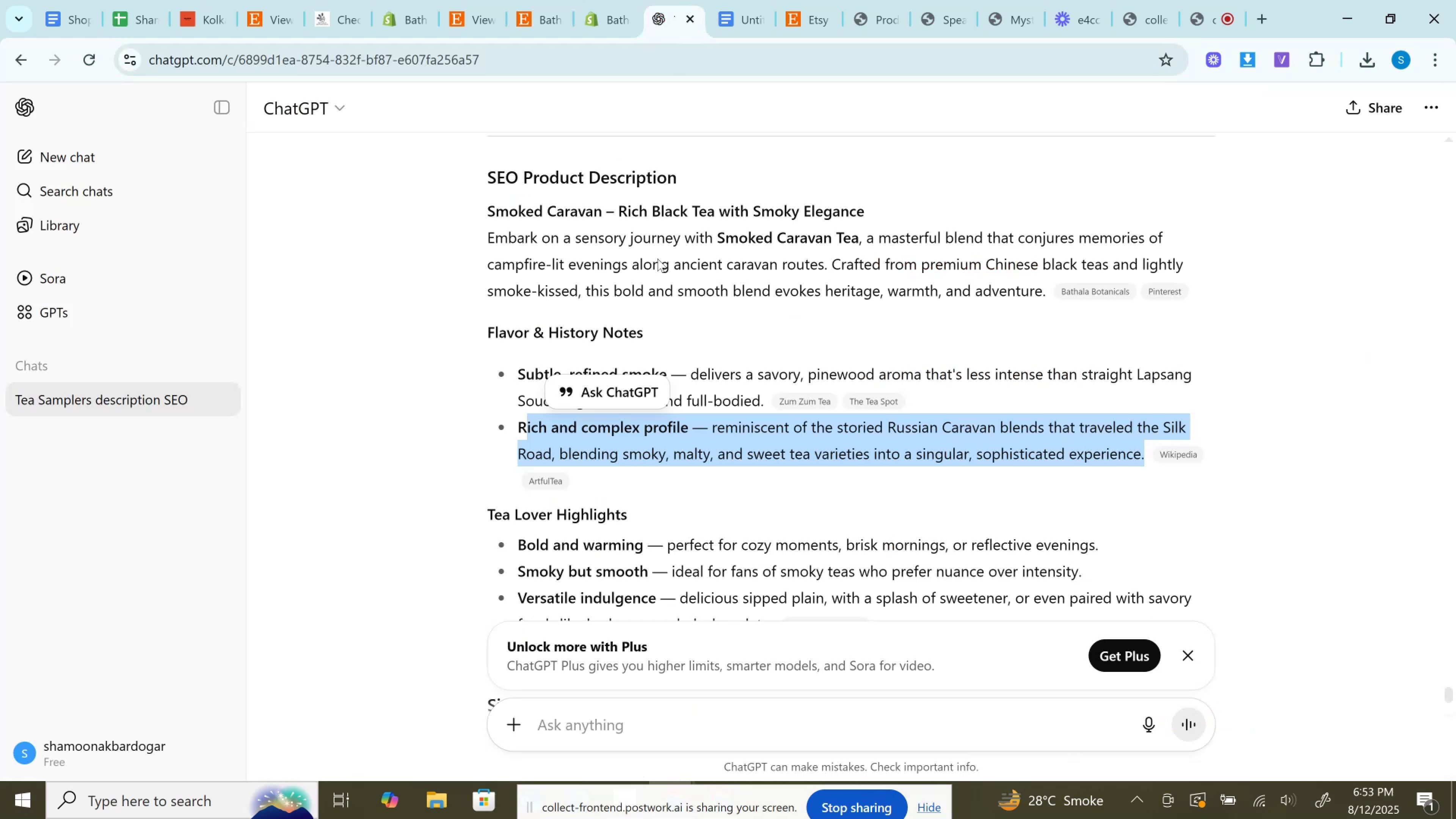 
scroll: coordinate [560, 353], scroll_direction: down, amount: 4.0
 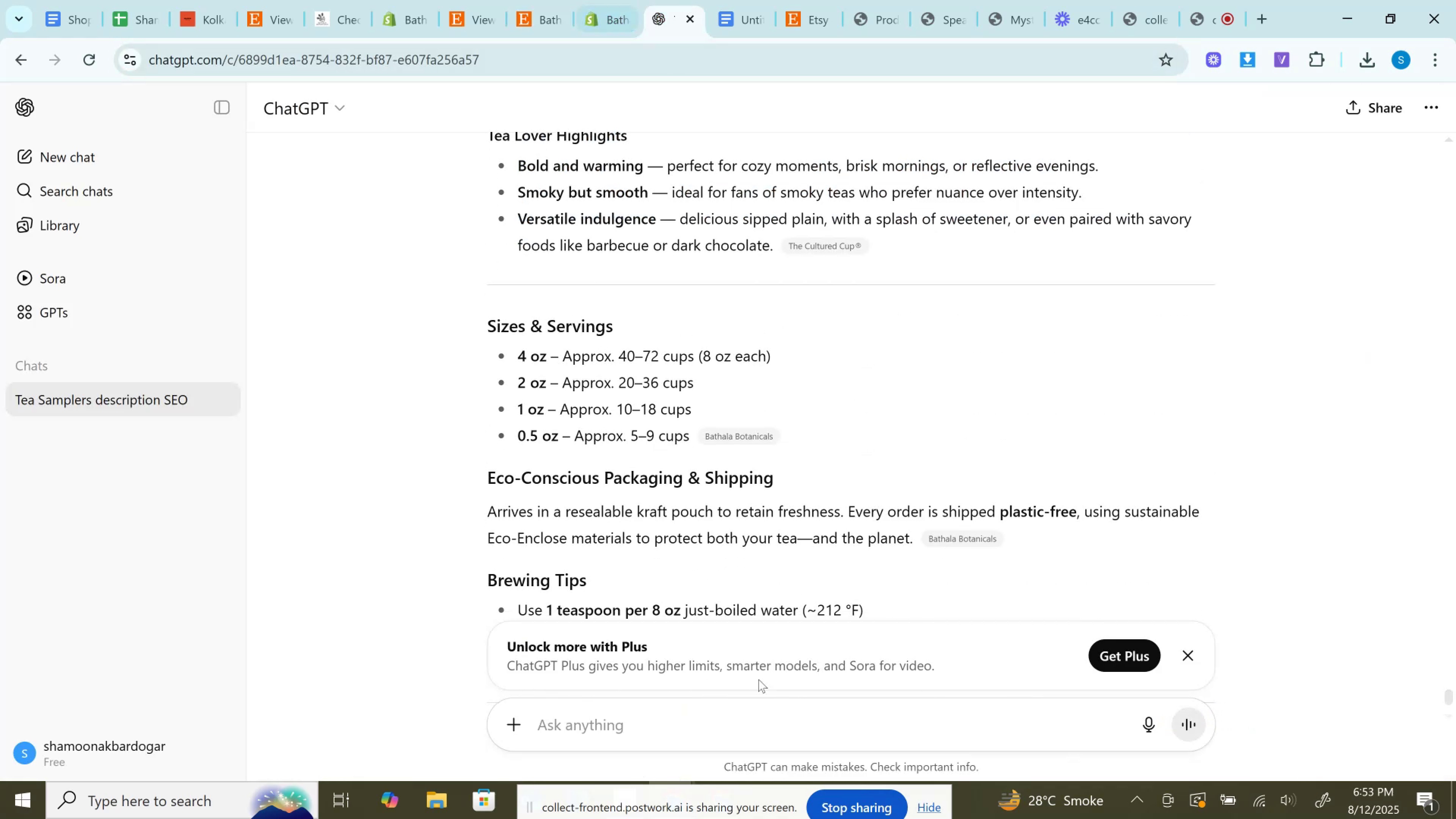 
left_click_drag(start_coordinate=[918, 538], to_coordinate=[490, 516])
 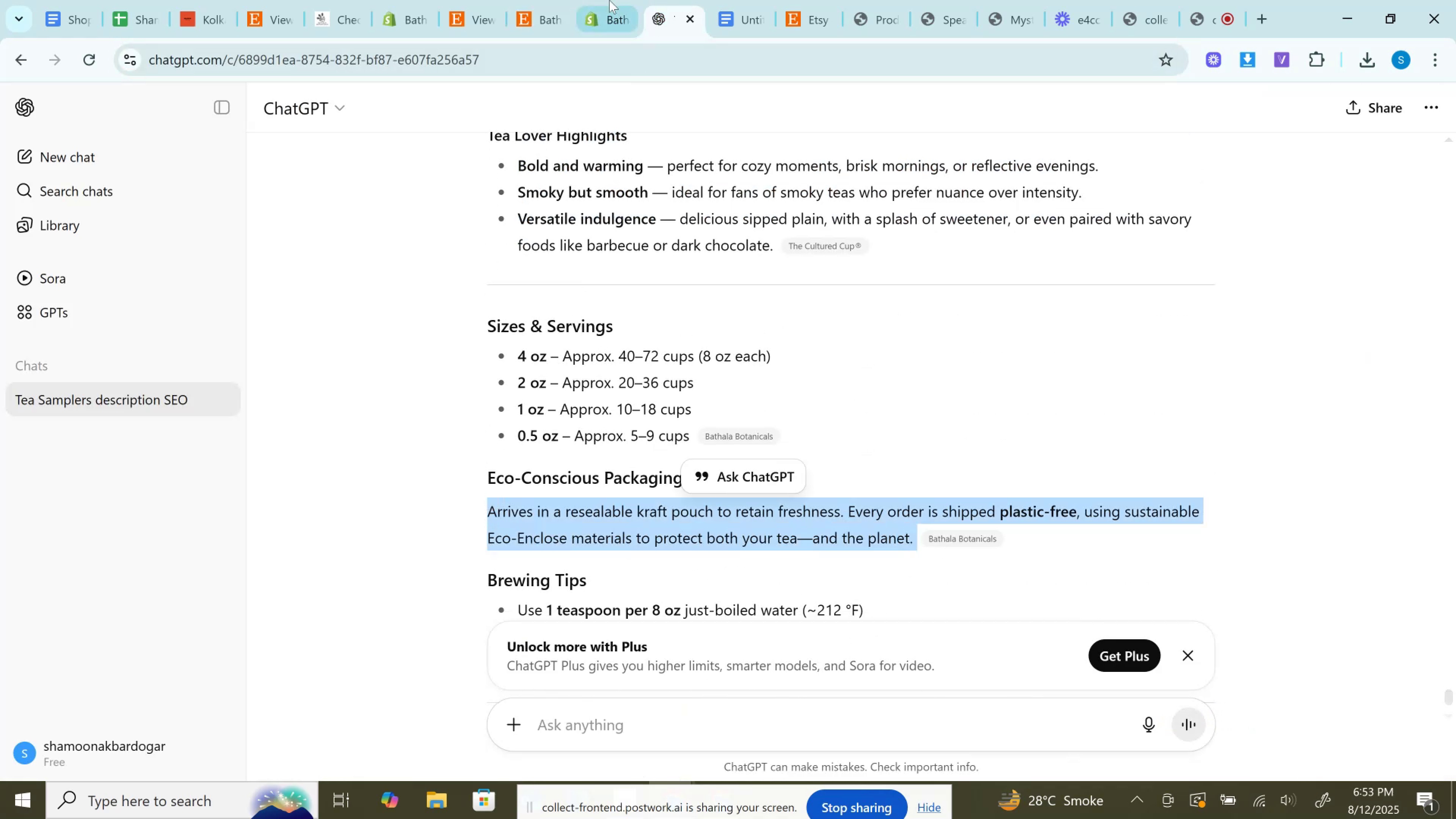 
key(Control+C)
 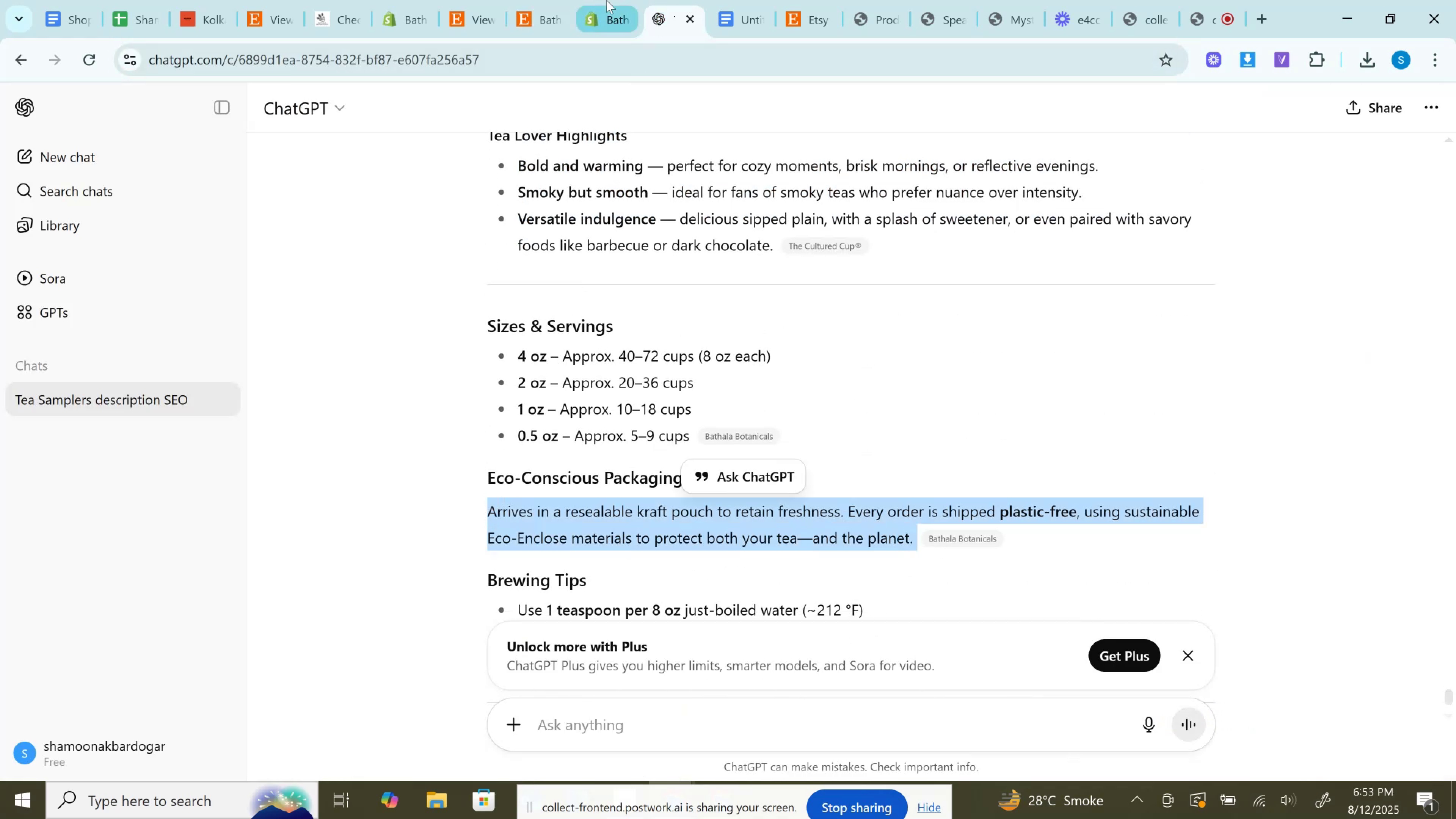 
left_click([606, 0])
 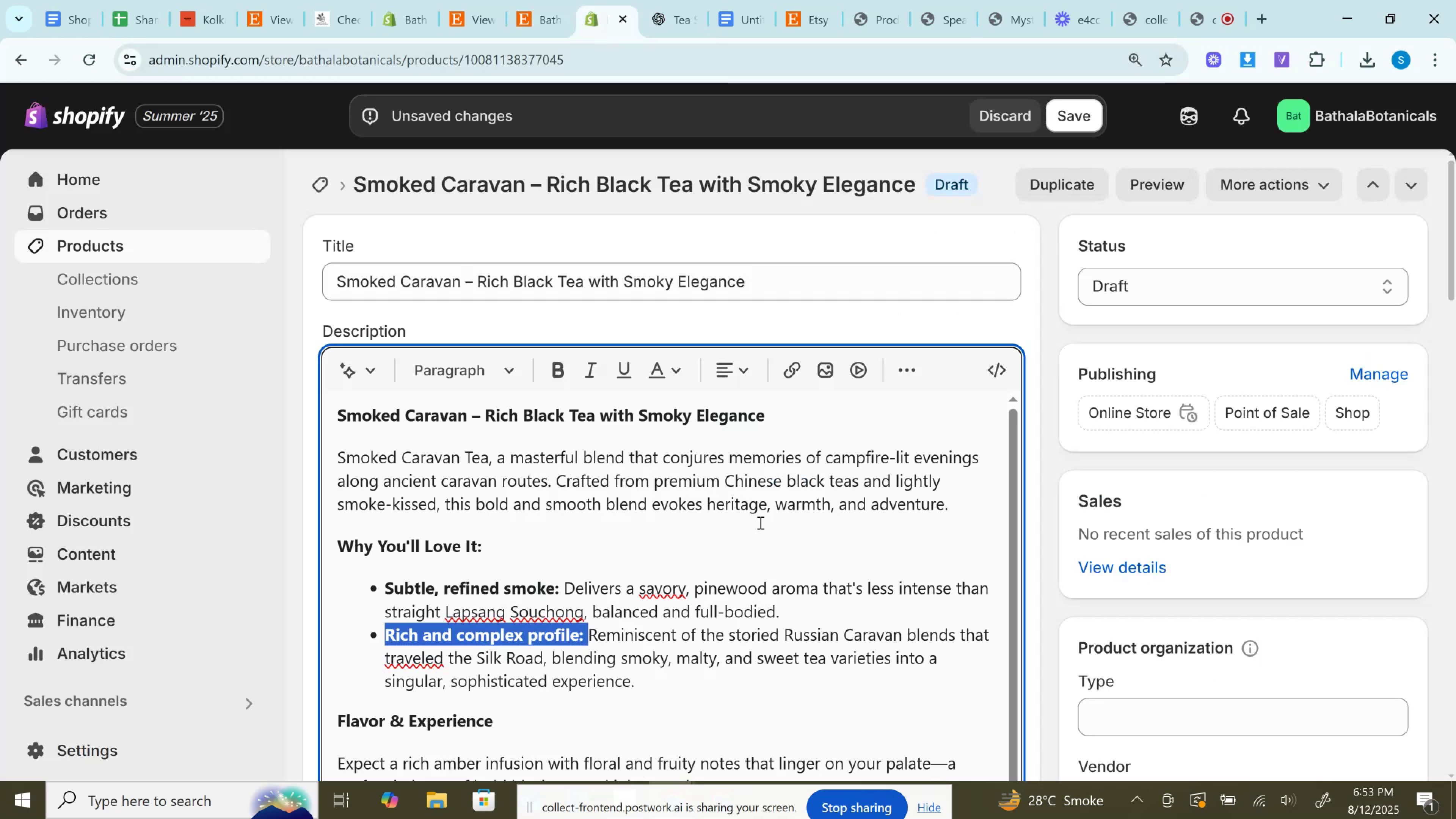 
scroll: coordinate [760, 524], scroll_direction: down, amount: 4.0
 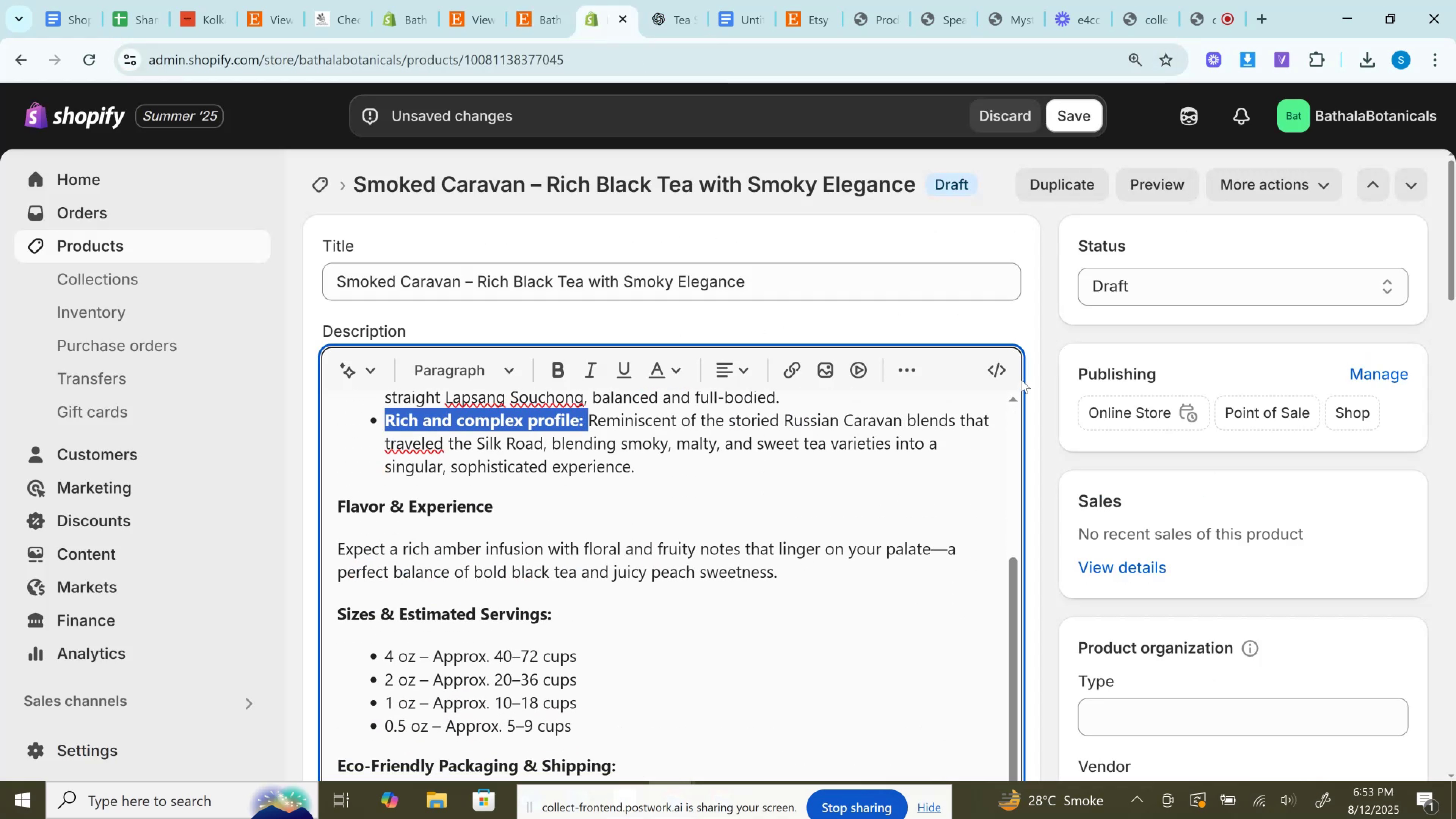 
left_click([1006, 373])
 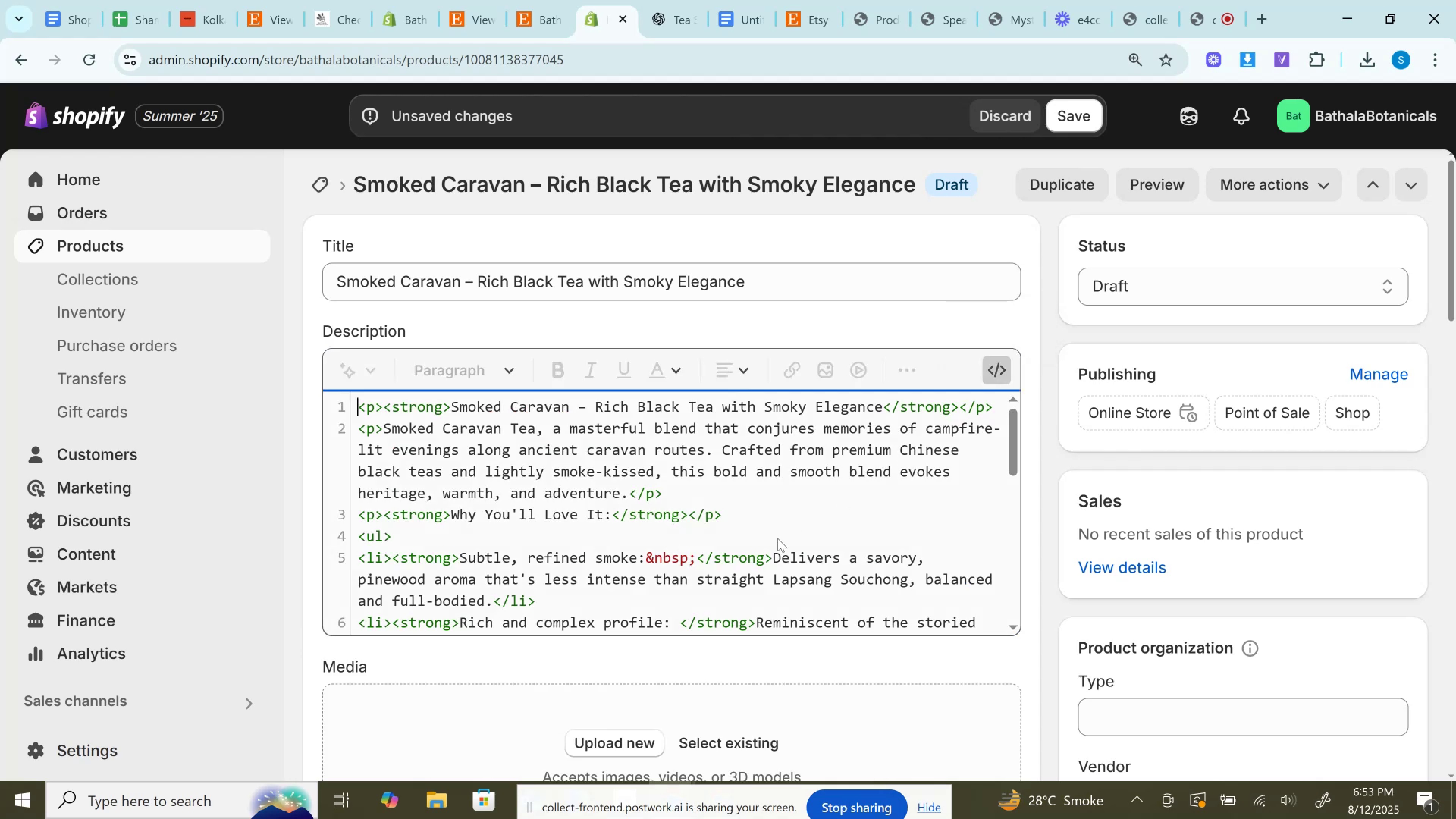 
scroll: coordinate [778, 538], scroll_direction: down, amount: 3.0
 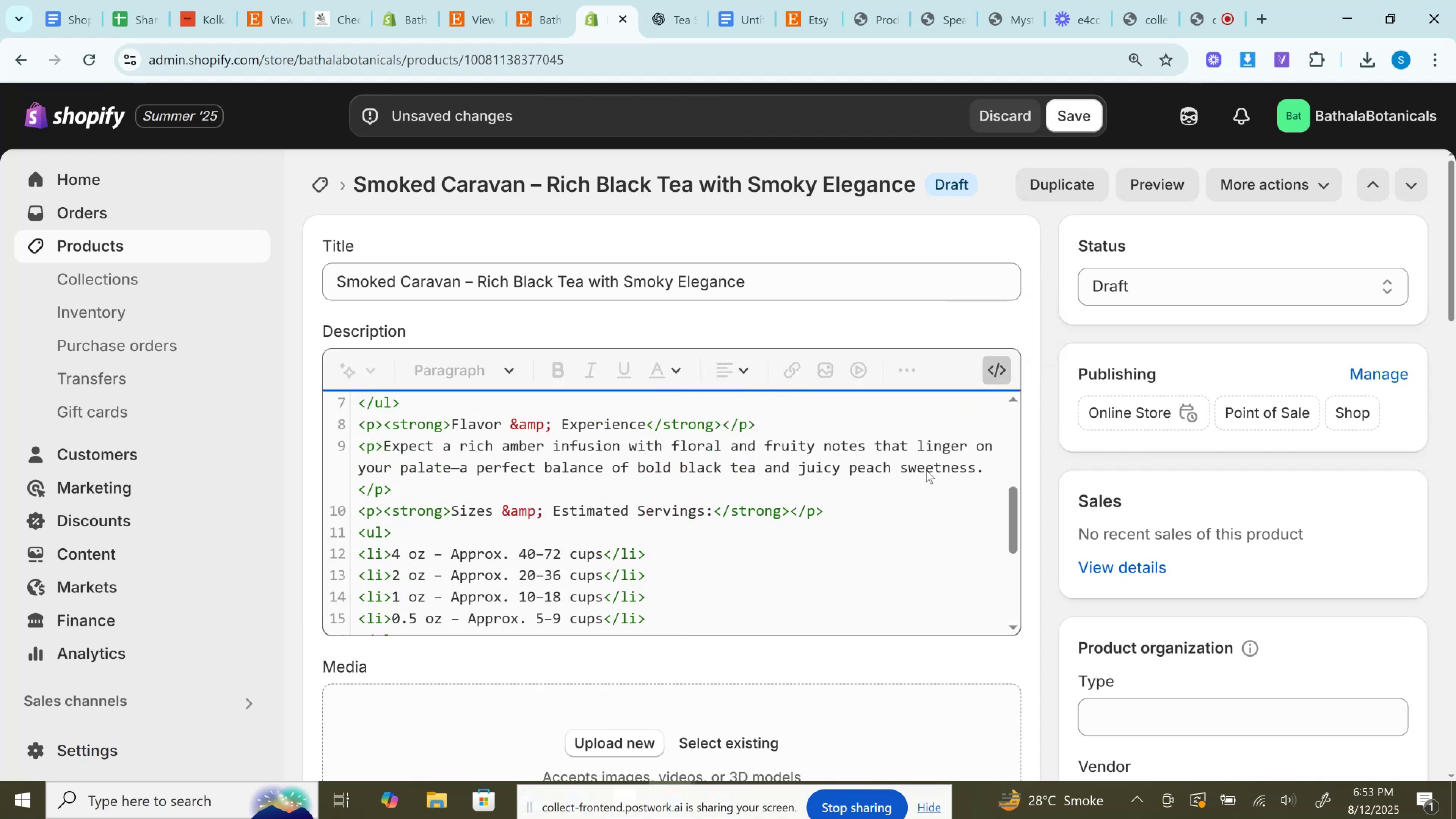 
left_click_drag(start_coordinate=[995, 464], to_coordinate=[386, 439])
 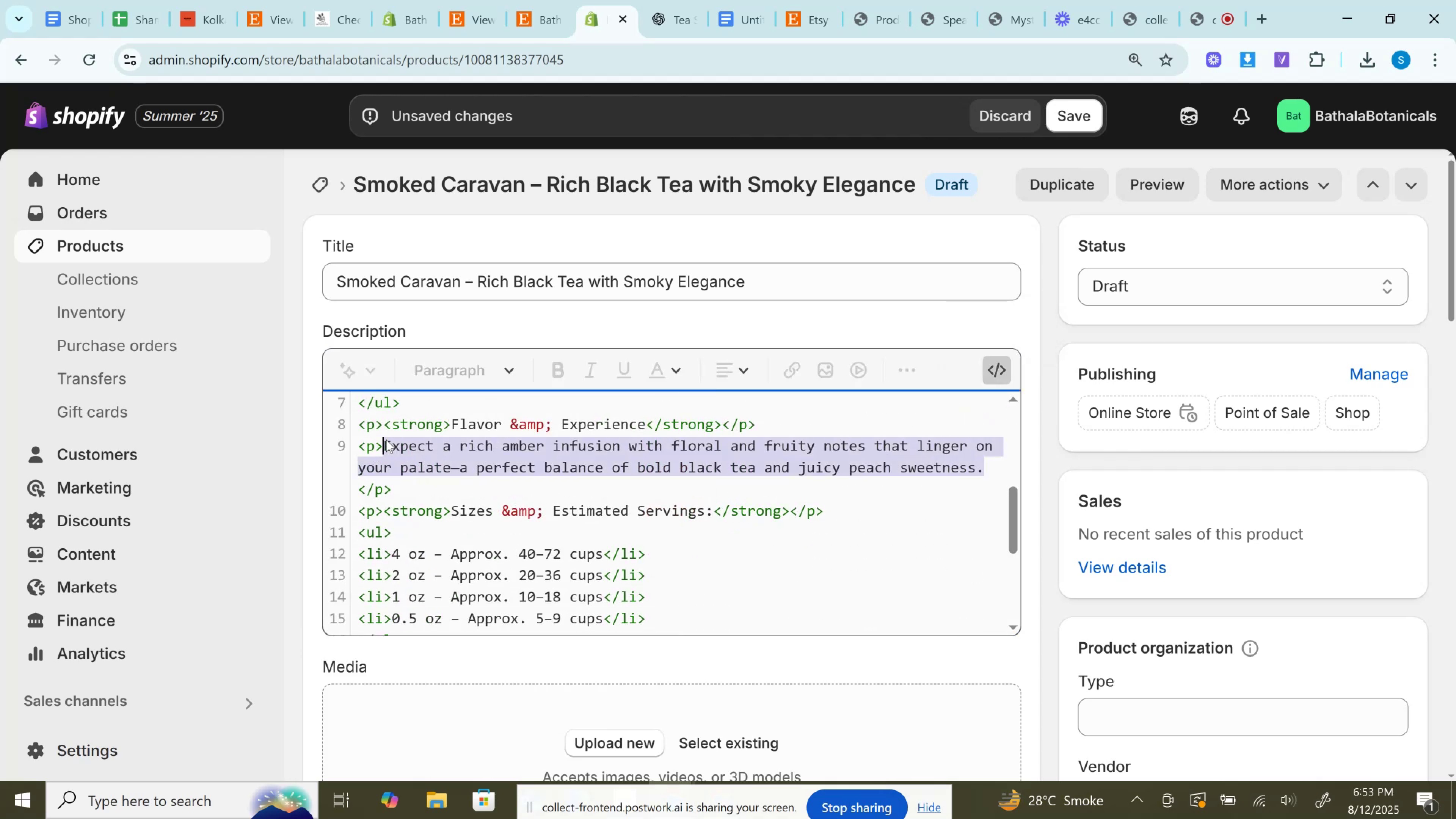 
key(Control+V)
 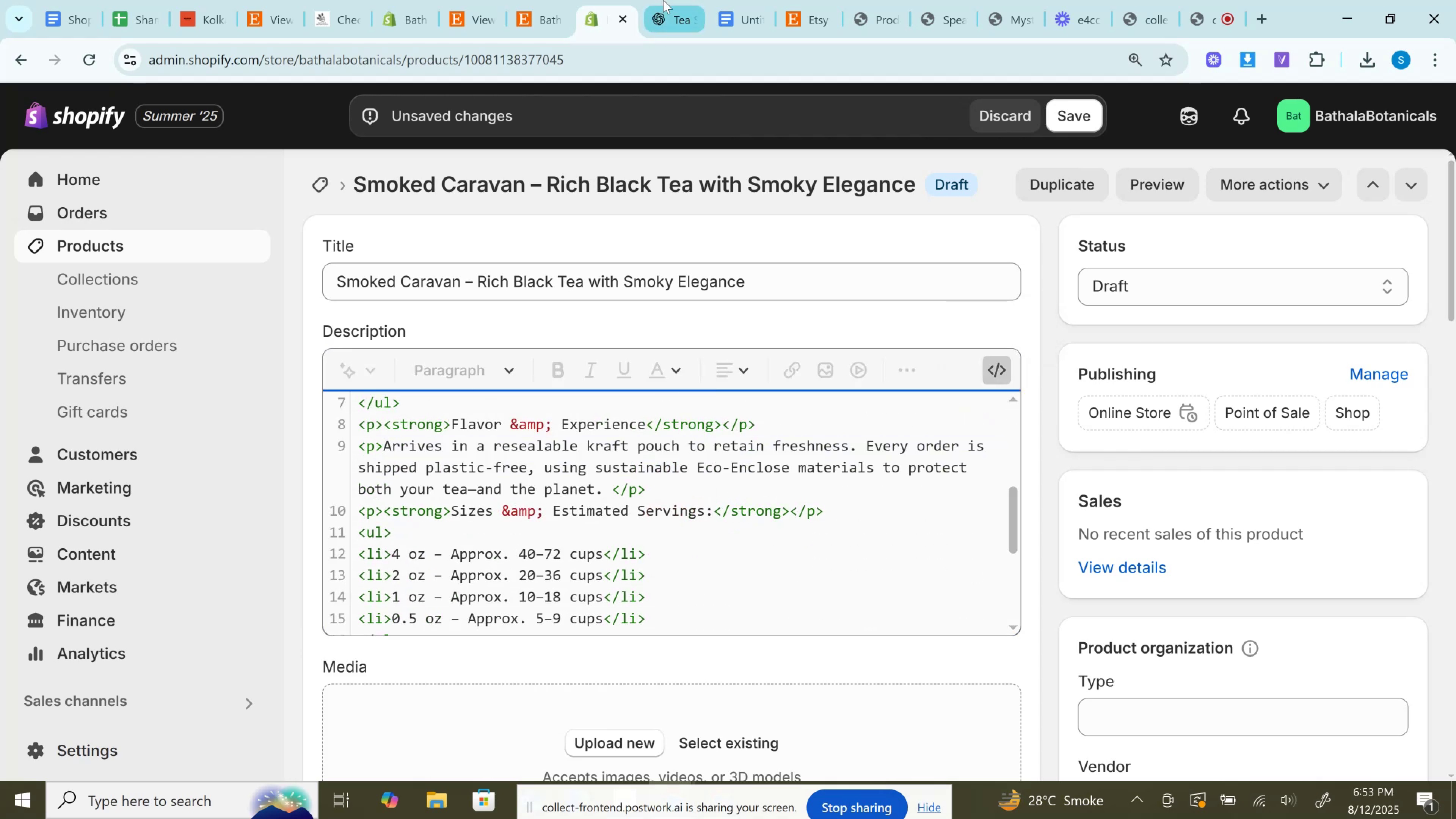 
left_click([663, 0])
 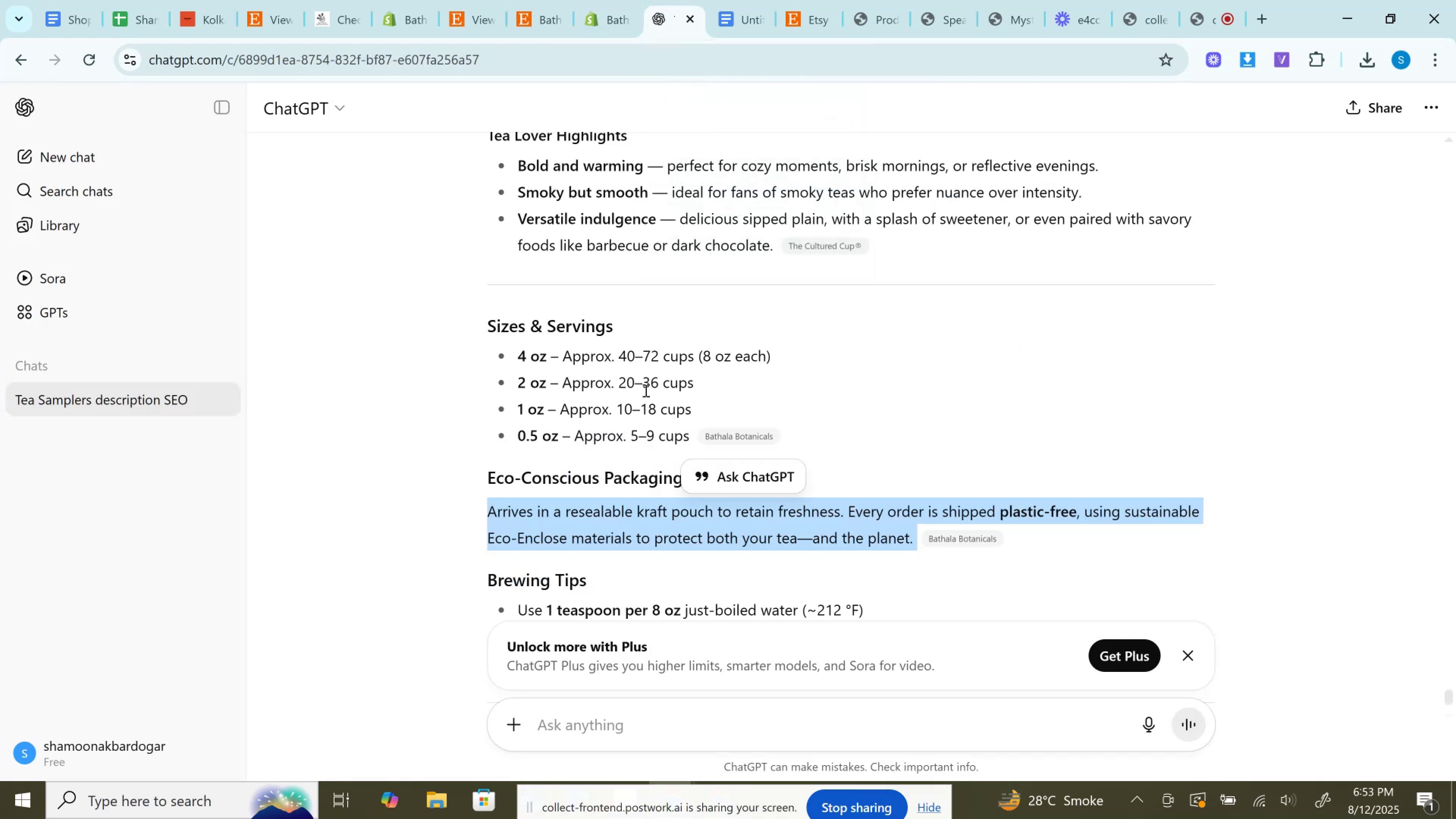 
scroll: coordinate [641, 420], scroll_direction: down, amount: 2.0
 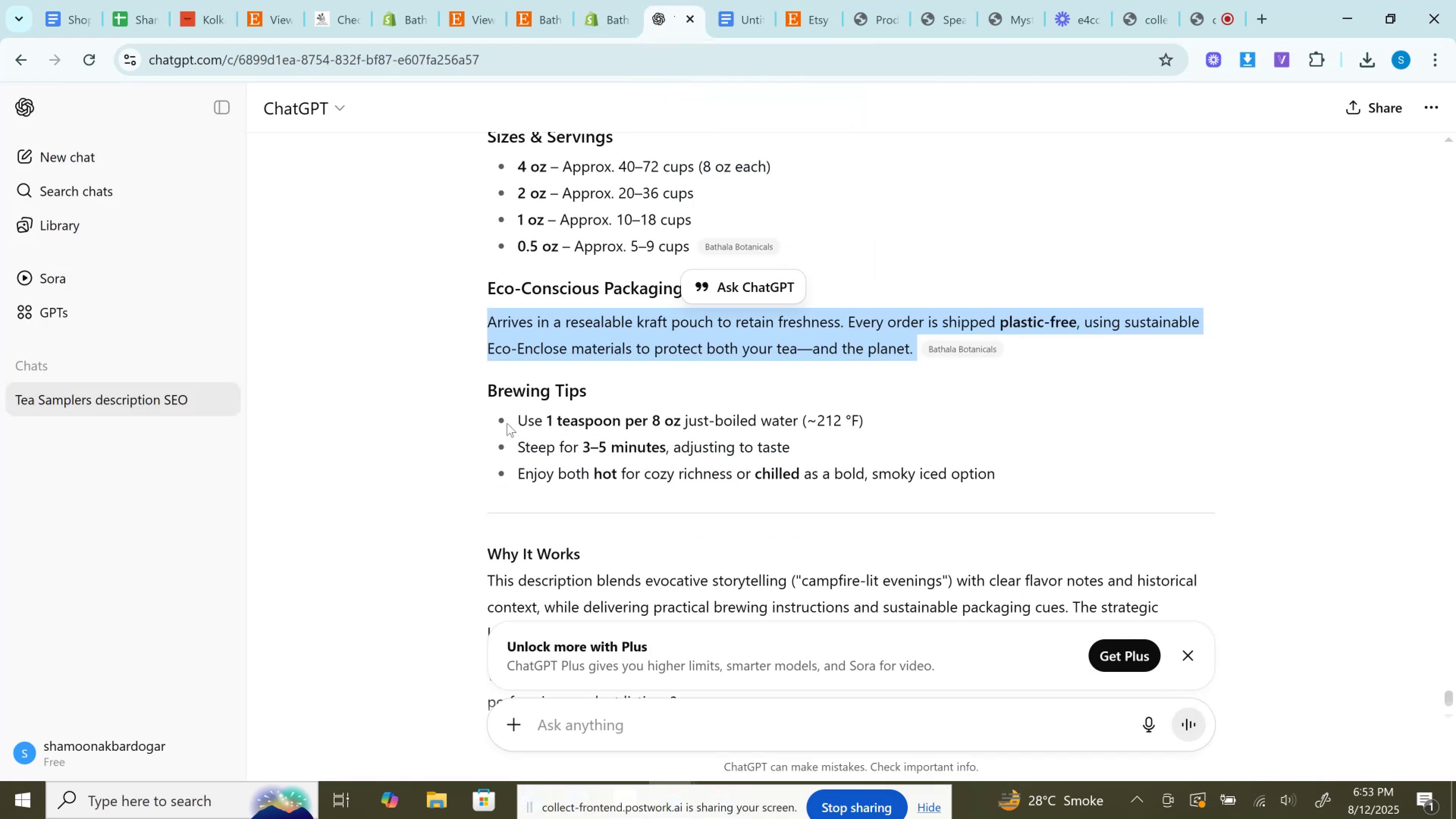 
left_click_drag(start_coordinate=[522, 424], to_coordinate=[904, 421])
 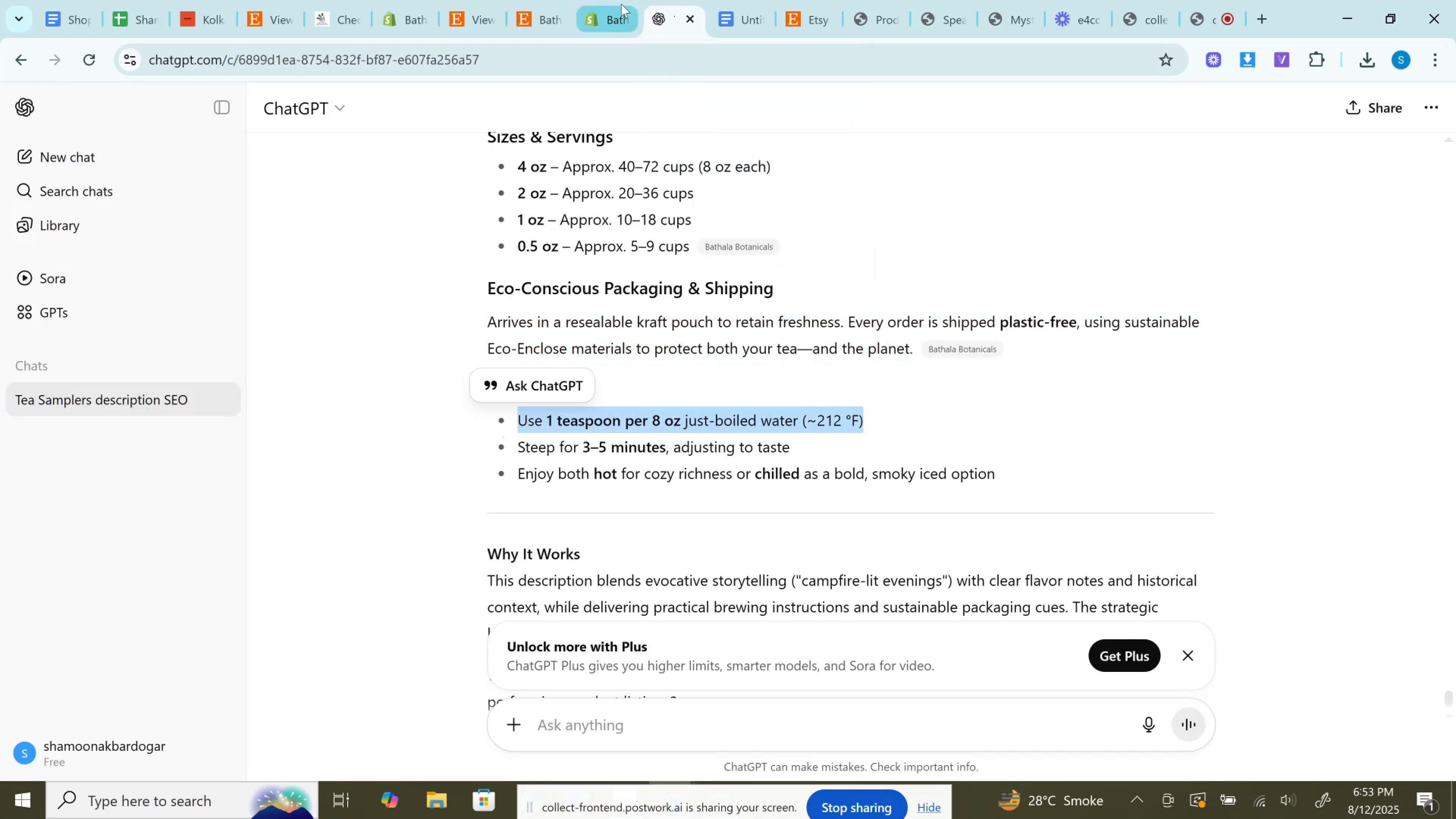 
key(Control+X)
 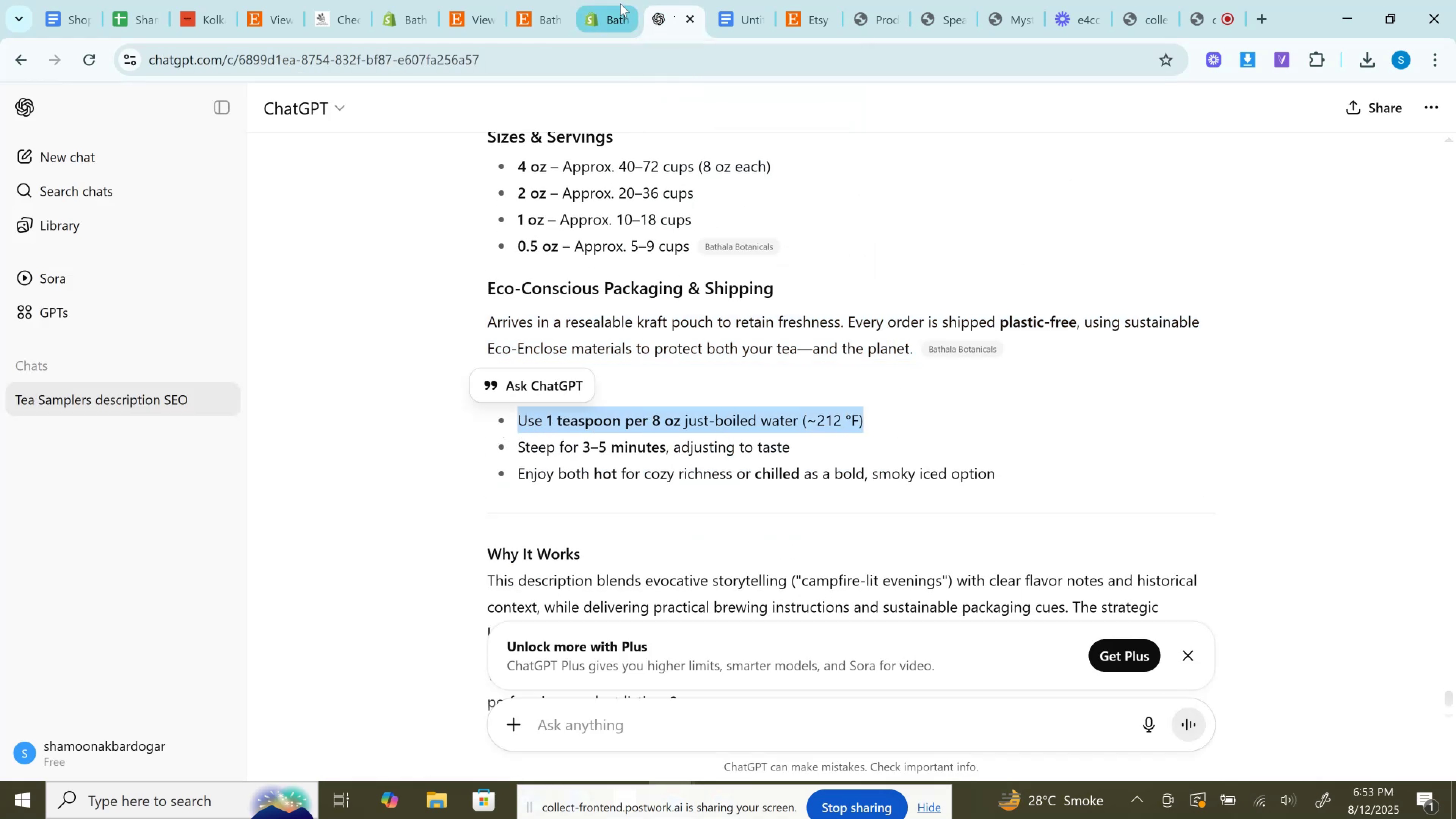 
key(Control+C)
 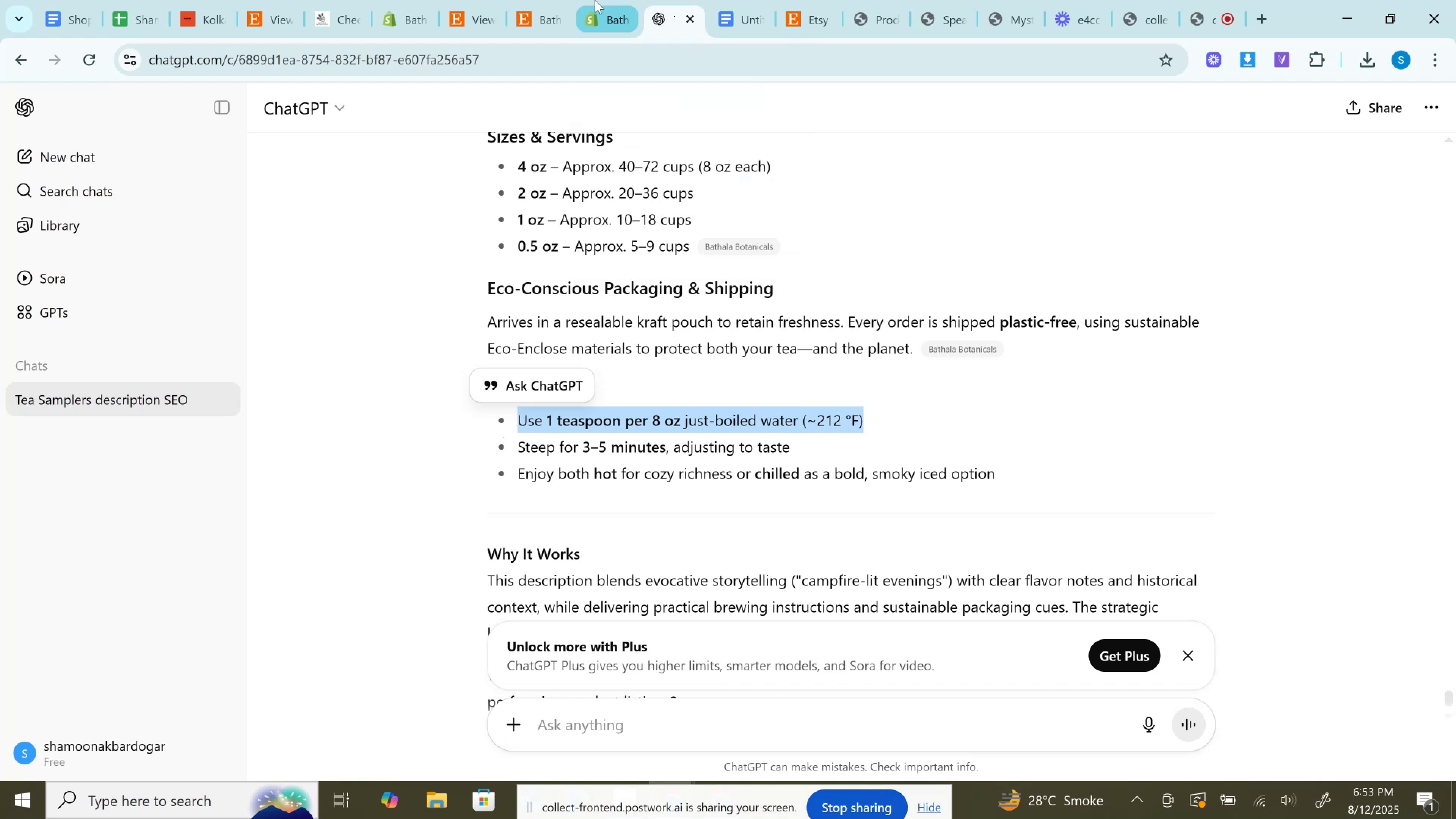 
left_click([595, 0])
 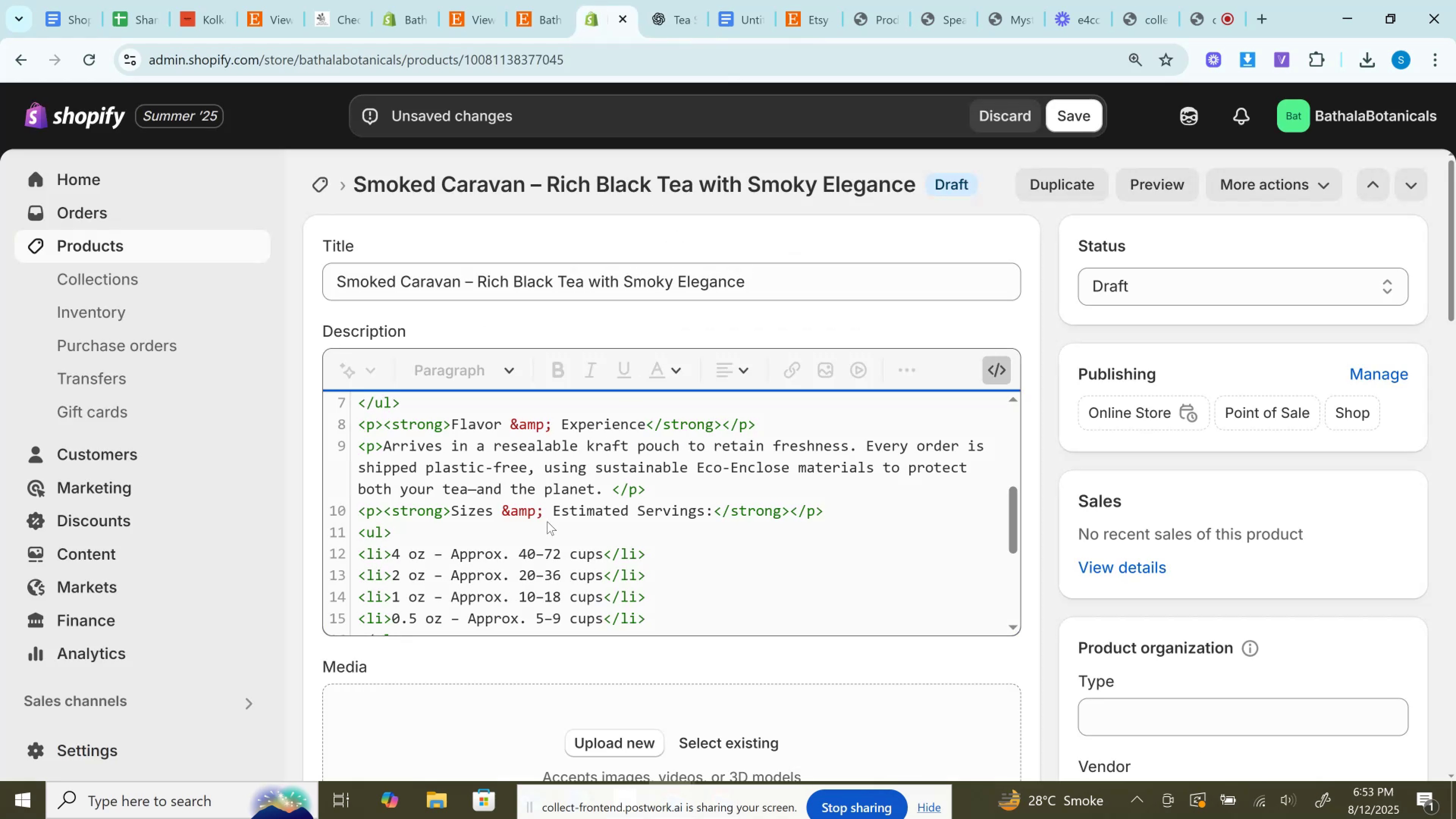 
scroll: coordinate [608, 555], scroll_direction: down, amount: 3.0
 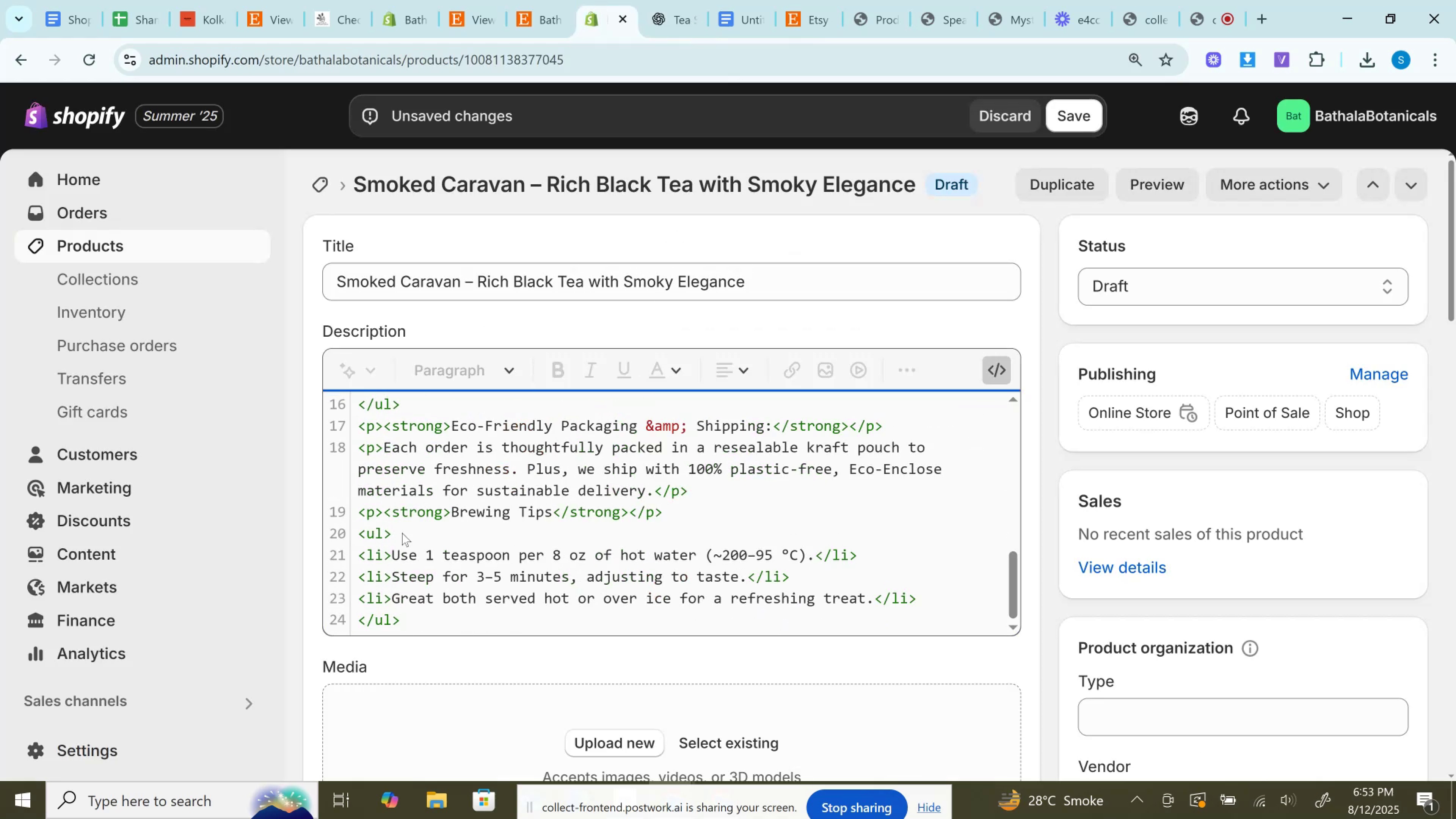 
left_click_drag(start_coordinate=[389, 551], to_coordinate=[808, 557])
 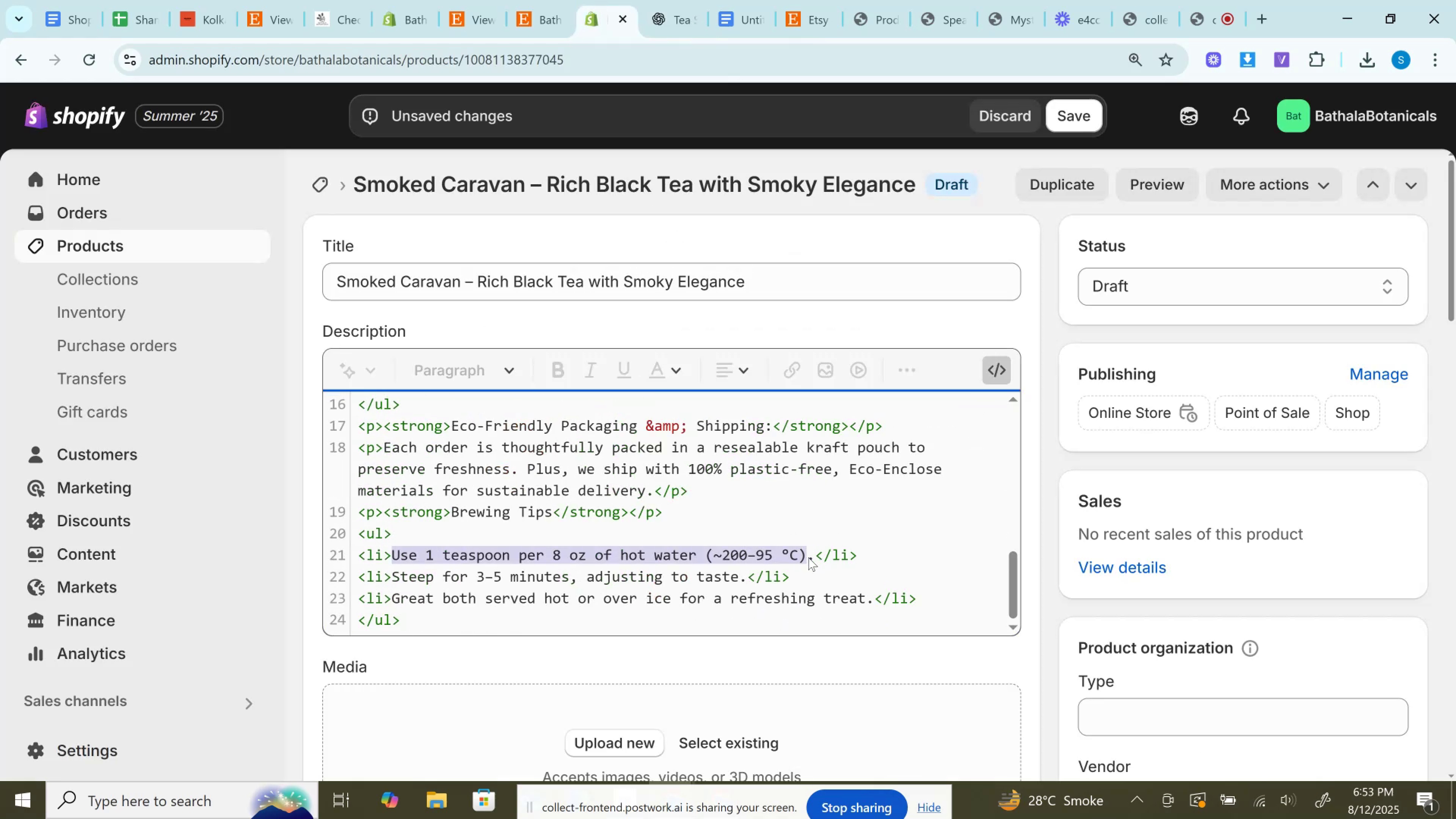 
key(Control+V)
 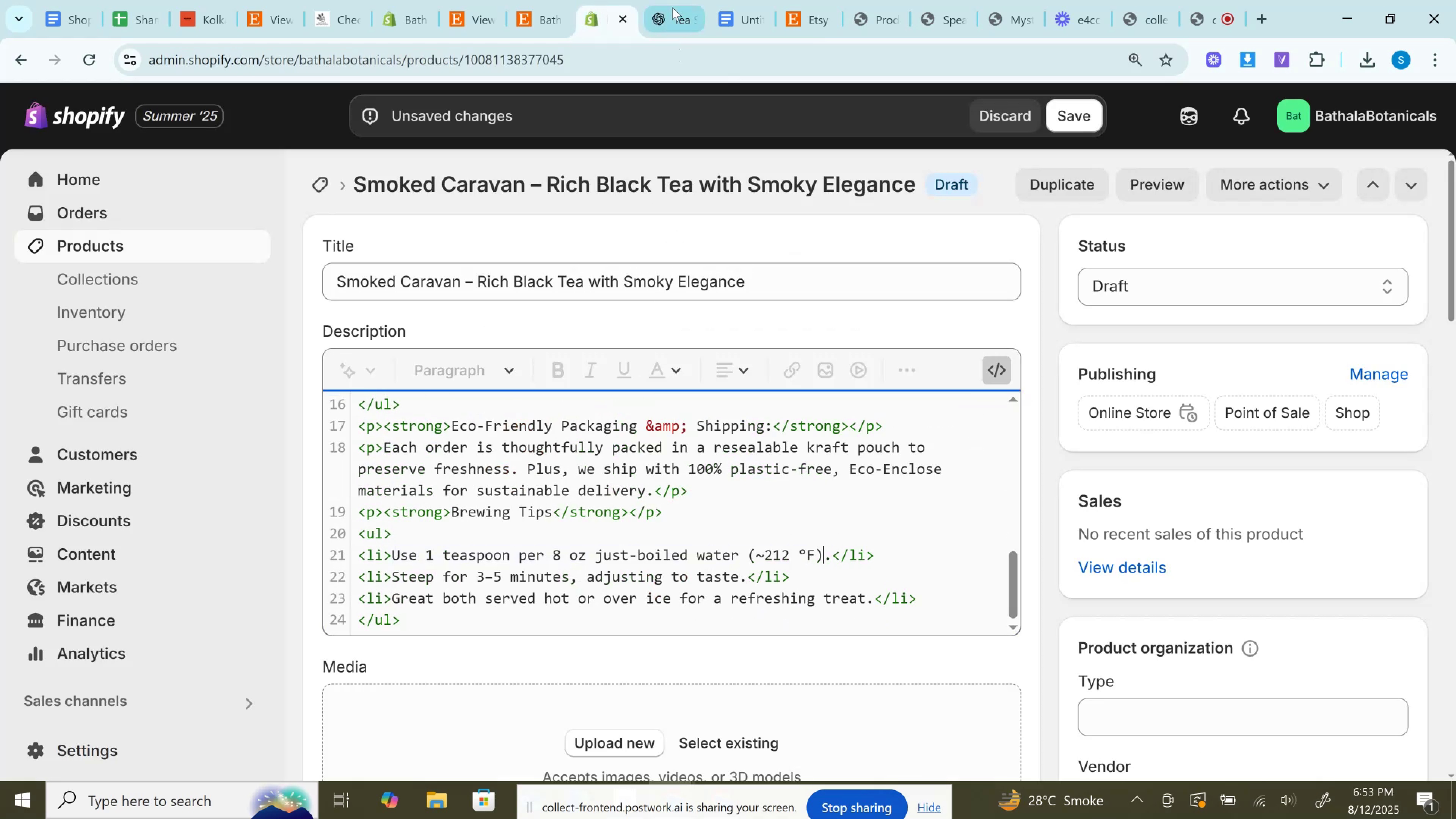 
left_click([671, 0])
 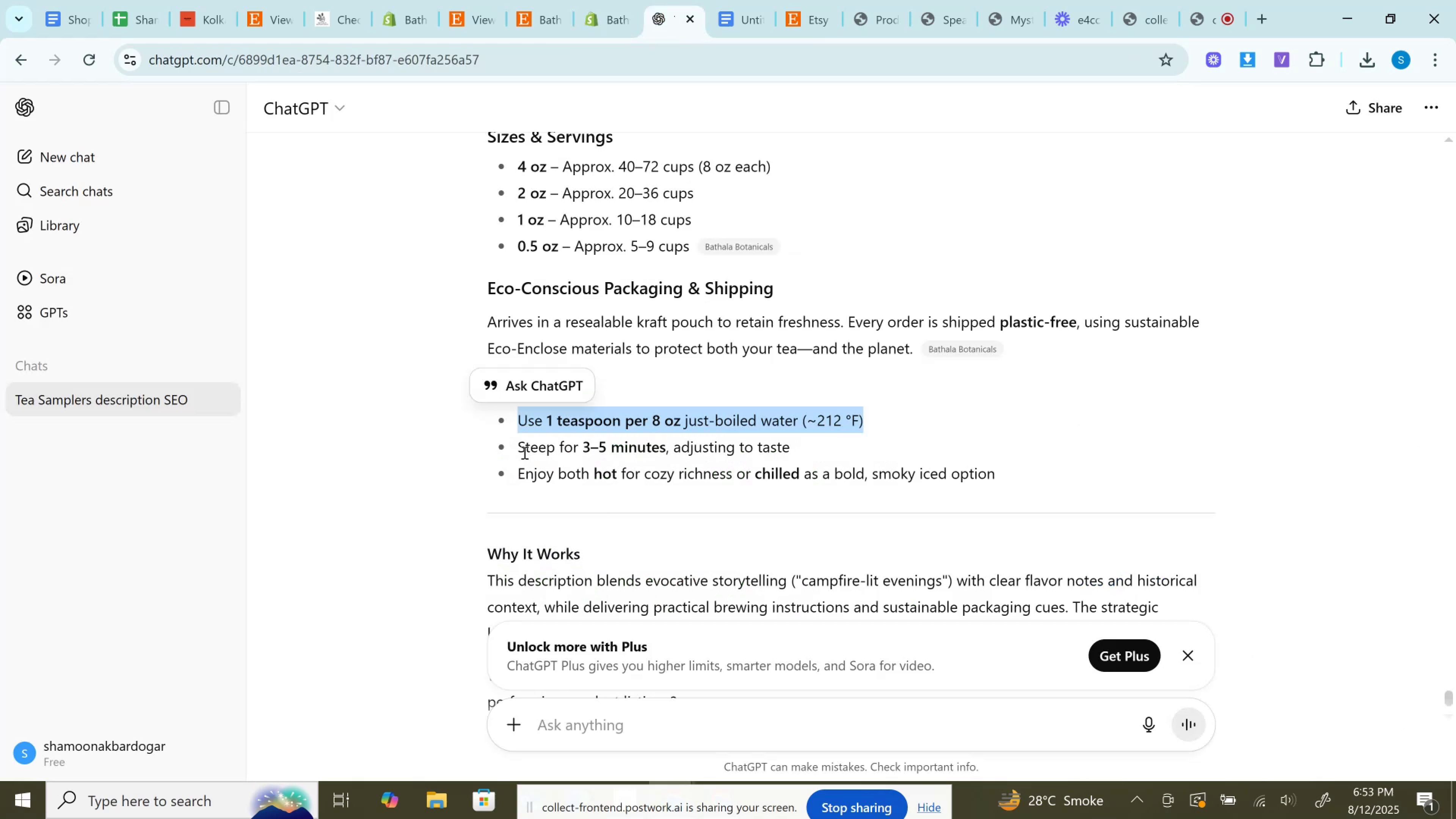 
left_click_drag(start_coordinate=[519, 449], to_coordinate=[907, 450])
 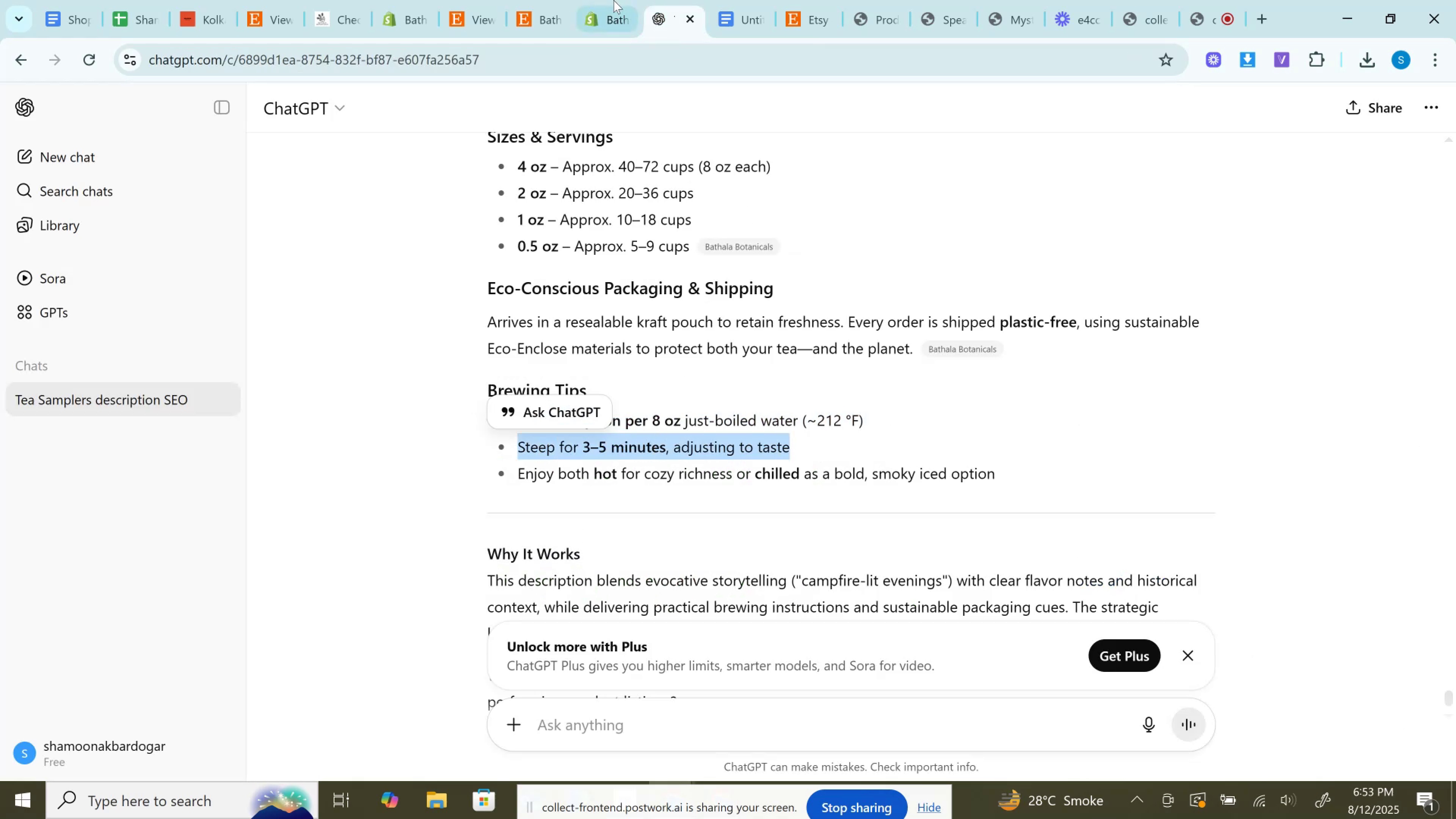 
key(Control+C)
 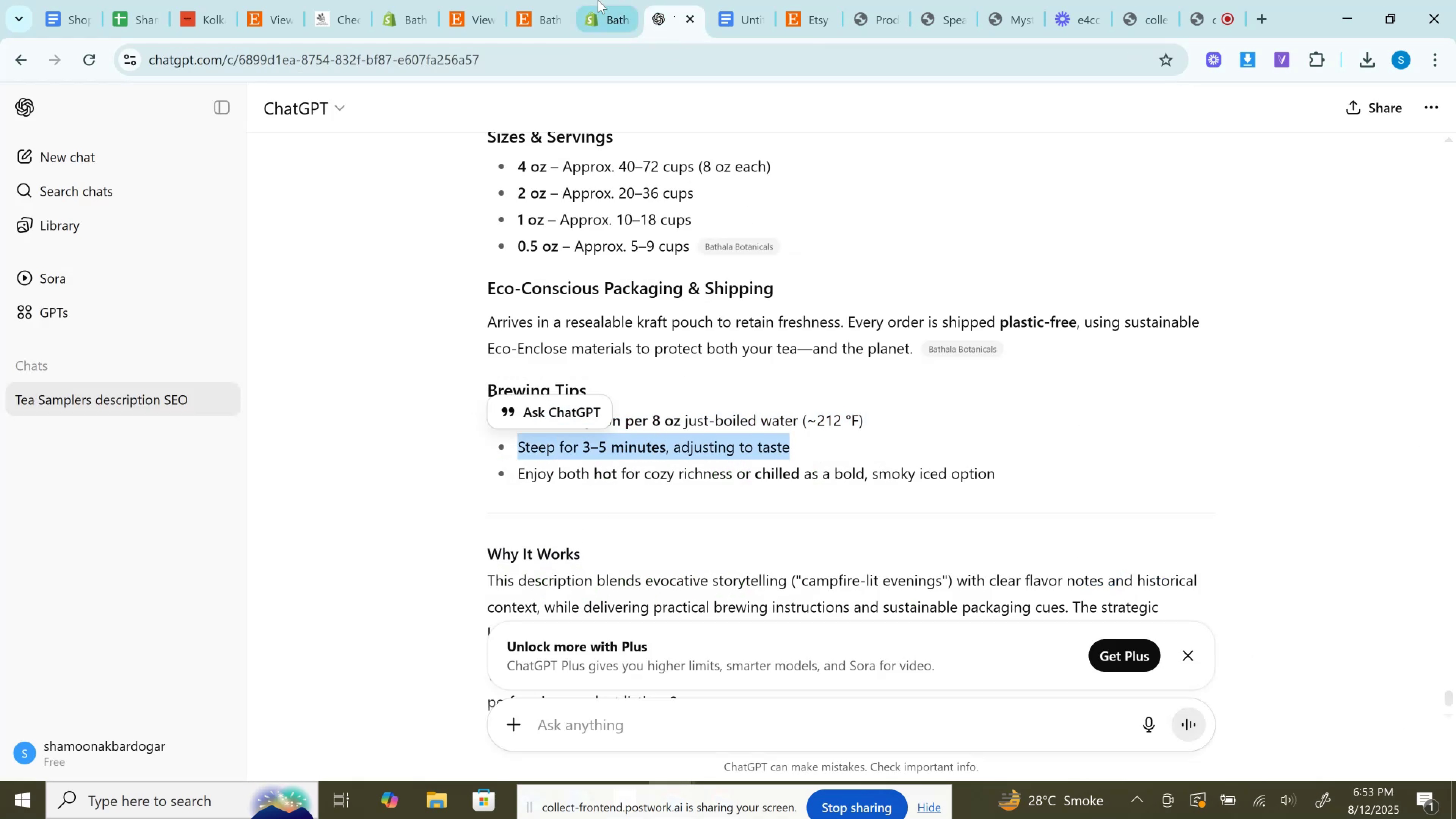 
left_click([598, 0])
 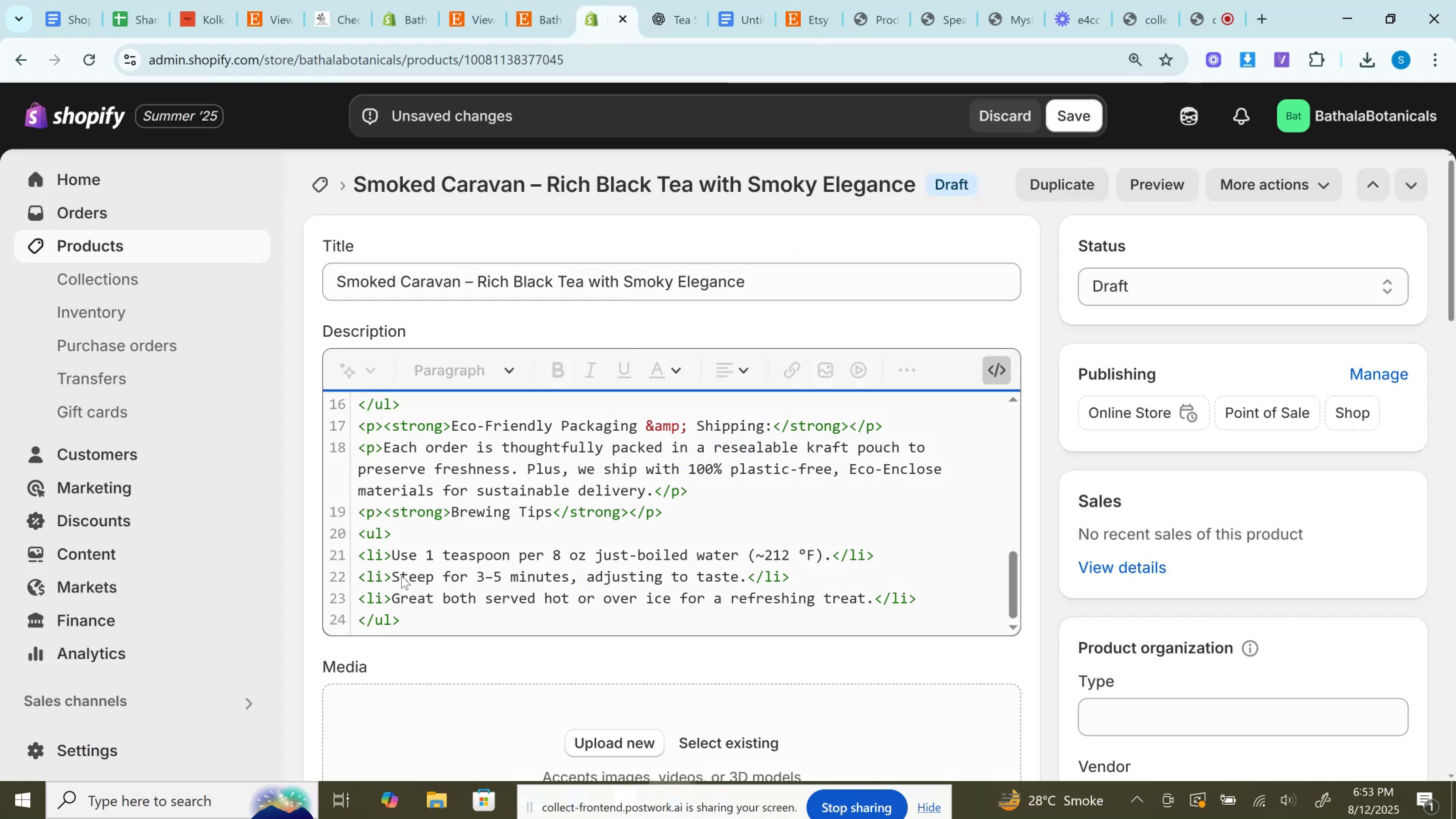 
left_click_drag(start_coordinate=[394, 576], to_coordinate=[741, 581])
 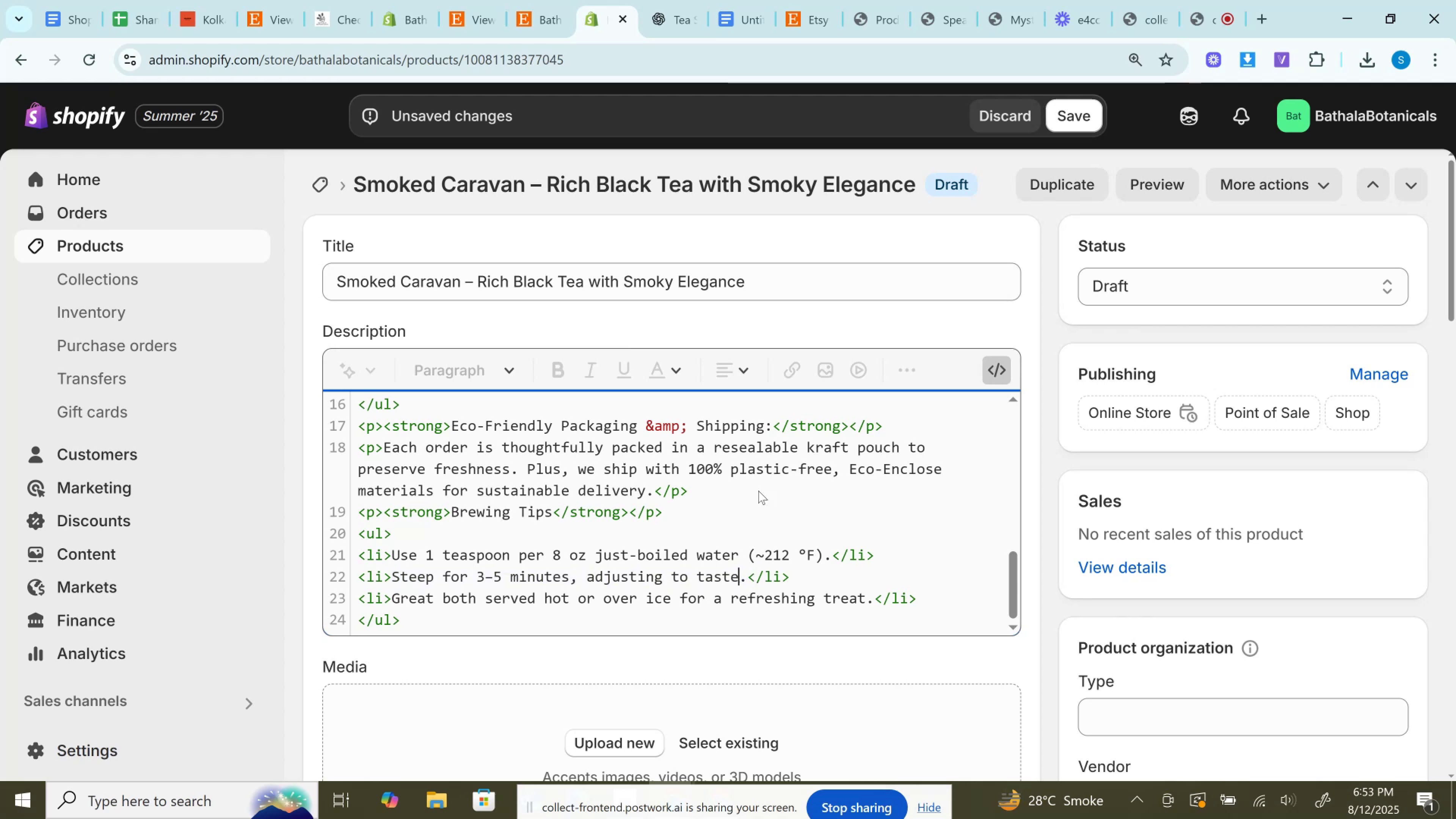 
key(Control+V)
 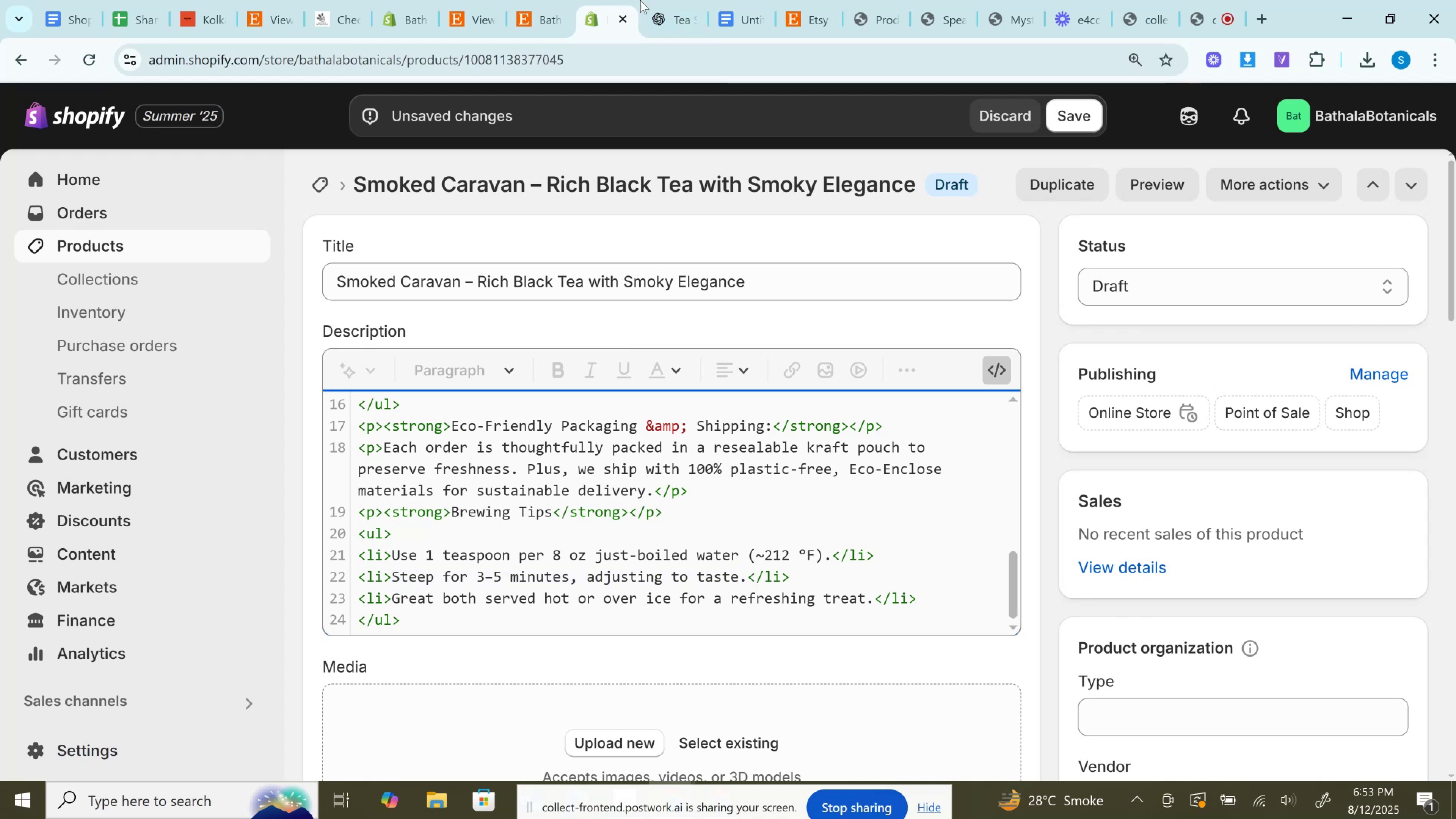 
left_click([650, 0])
 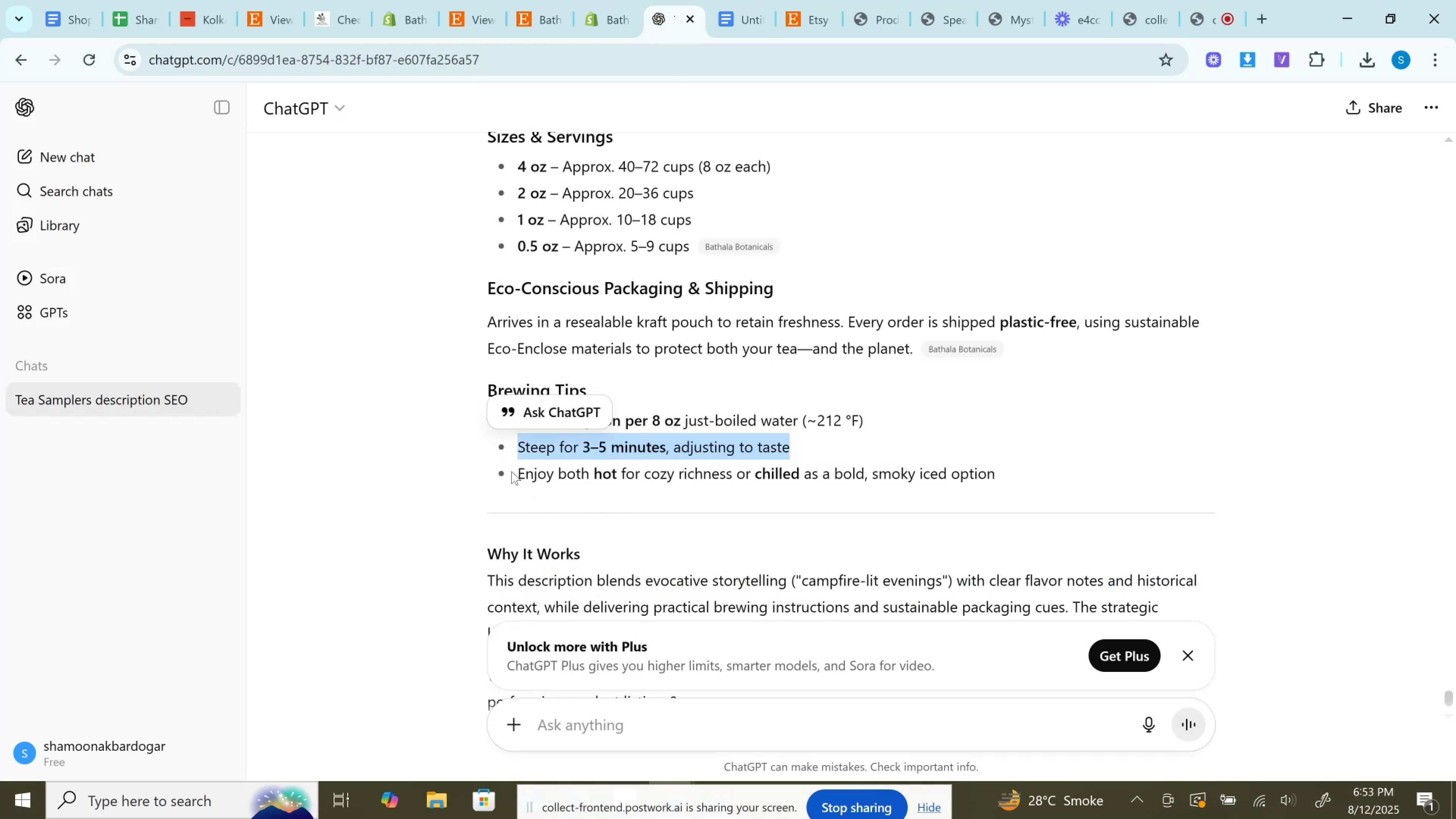 
left_click_drag(start_coordinate=[515, 472], to_coordinate=[1026, 477])
 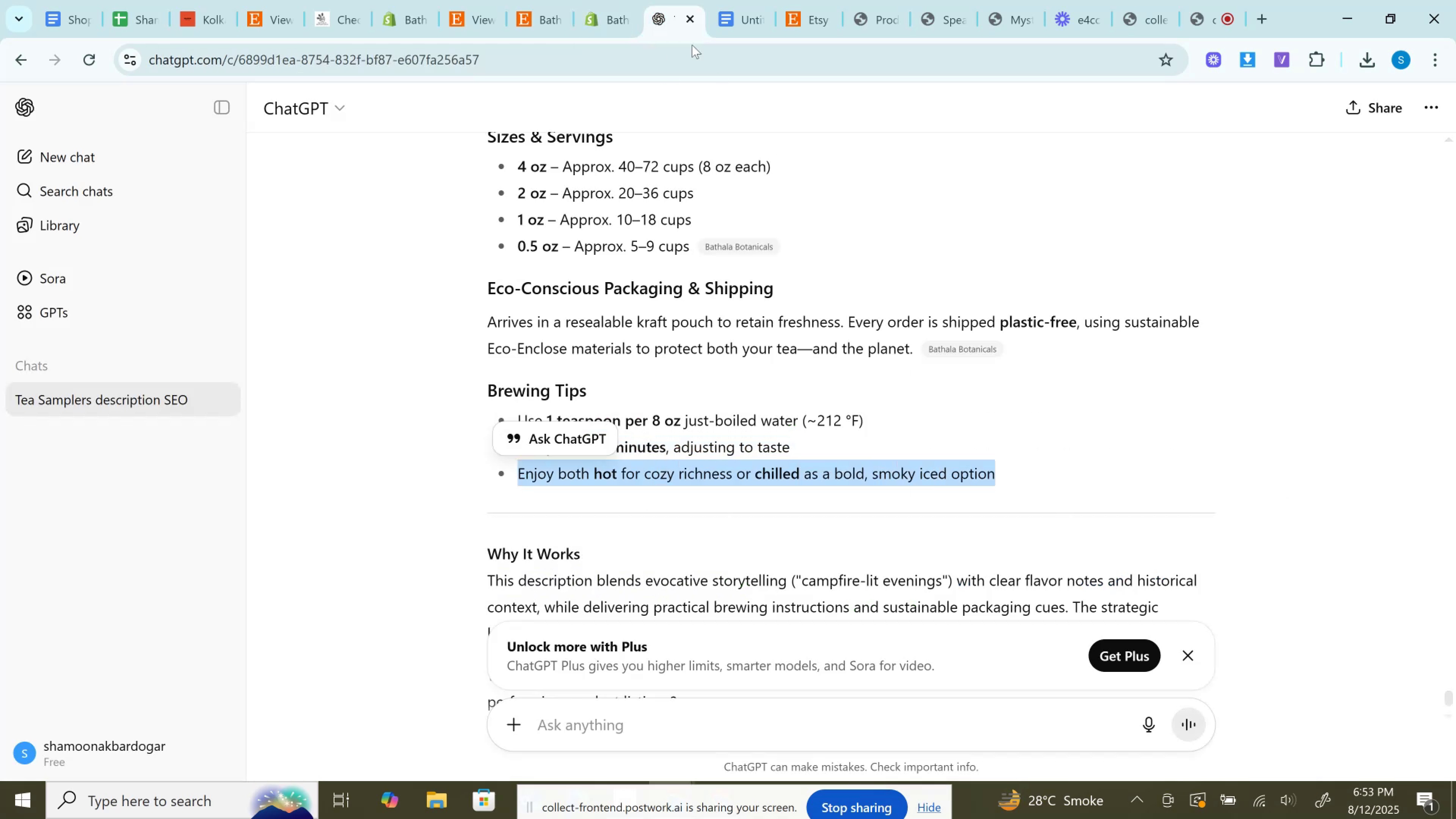 
key(Control+C)
 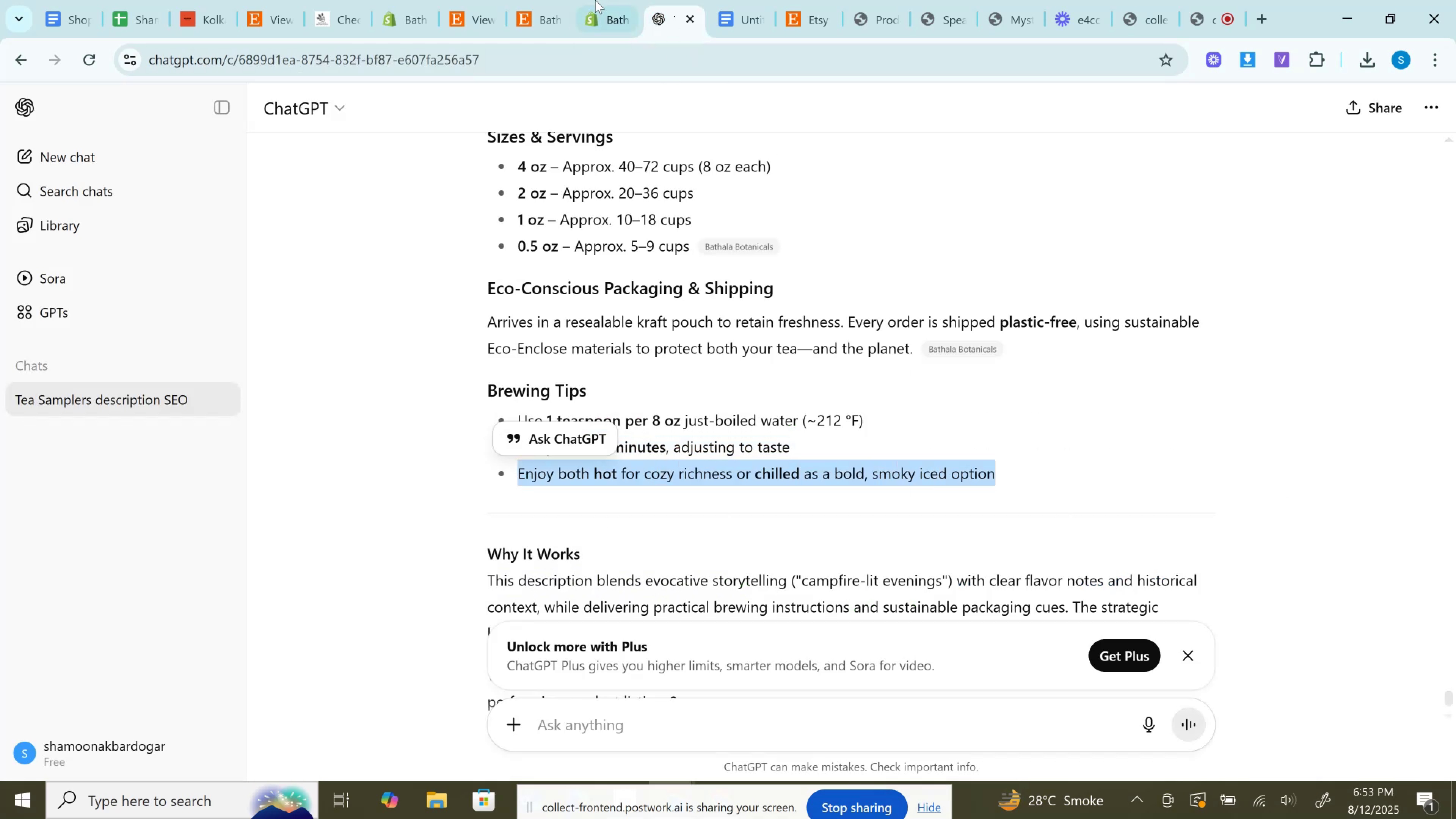 
left_click([588, 0])
 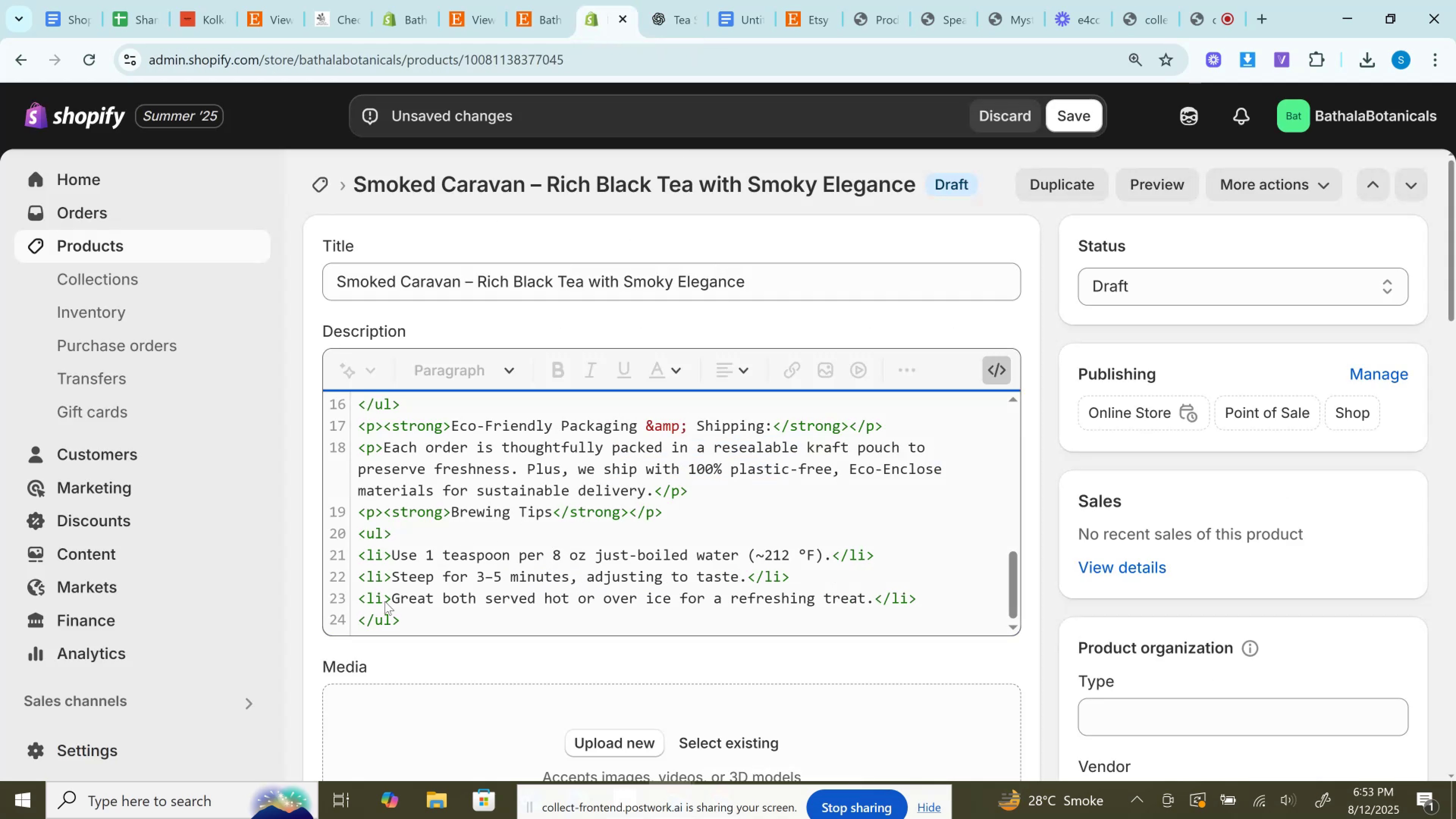 
left_click_drag(start_coordinate=[392, 599], to_coordinate=[864, 595])
 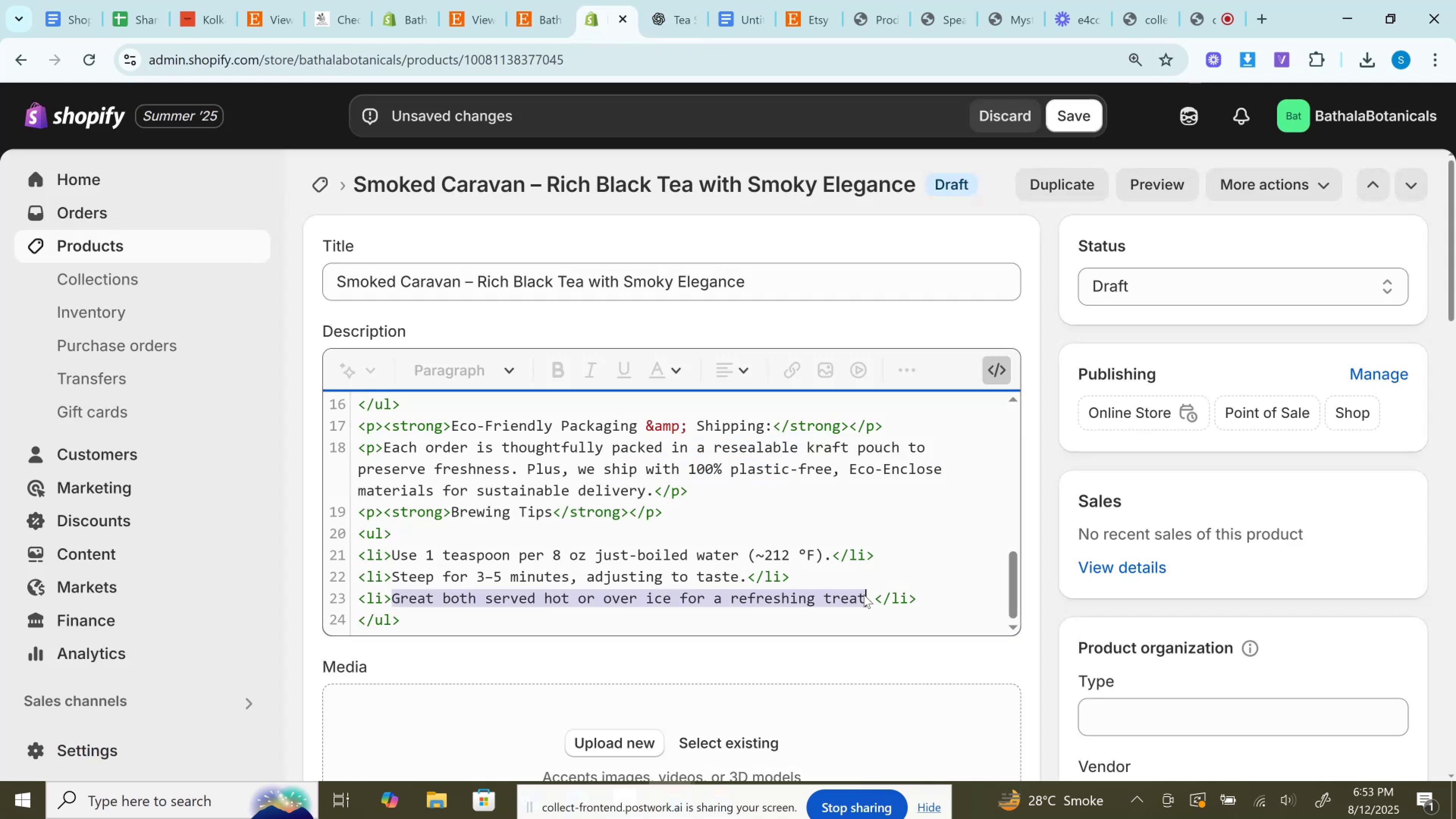 
key(Control+V)
 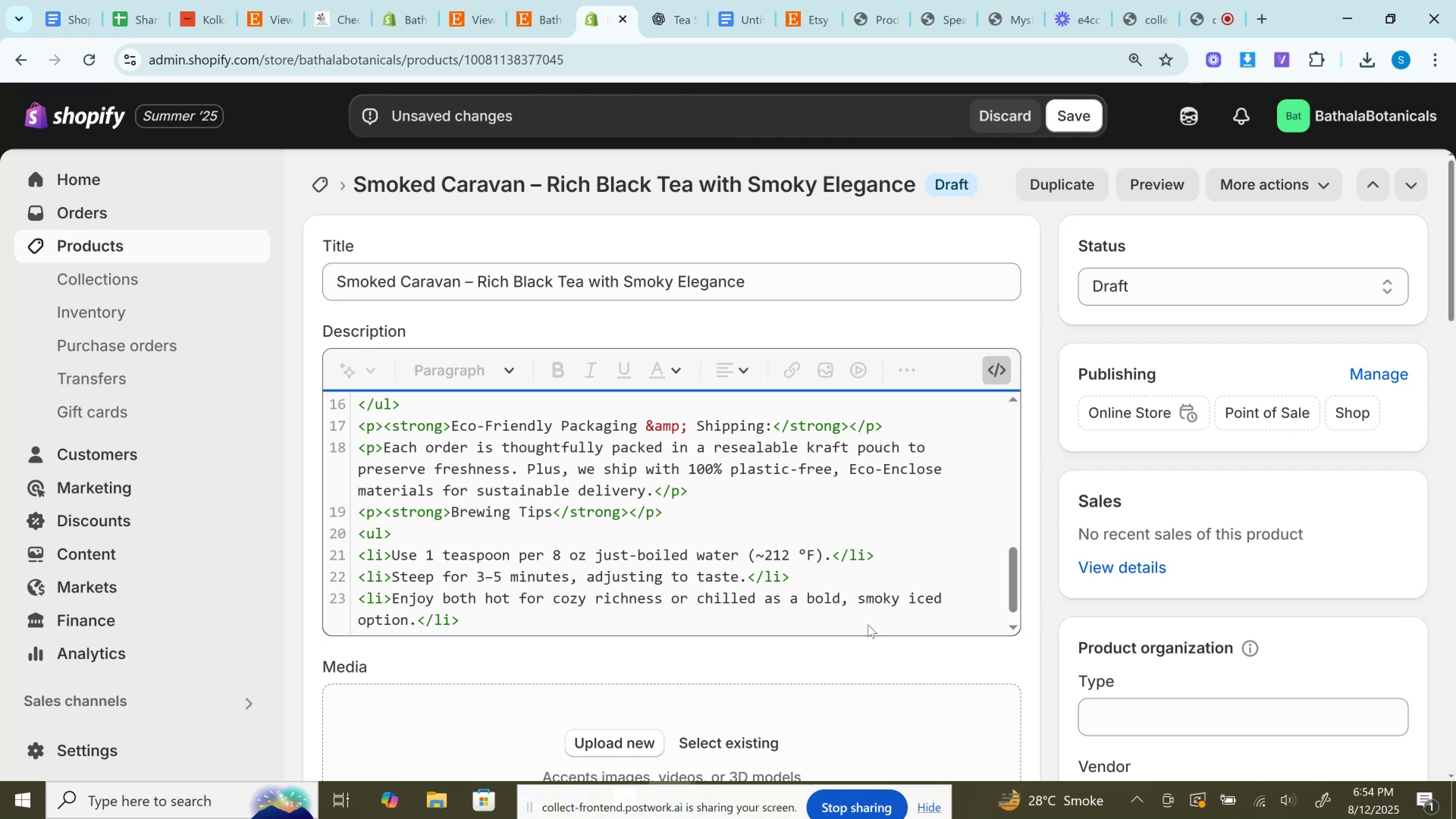 
wait(7.56)
 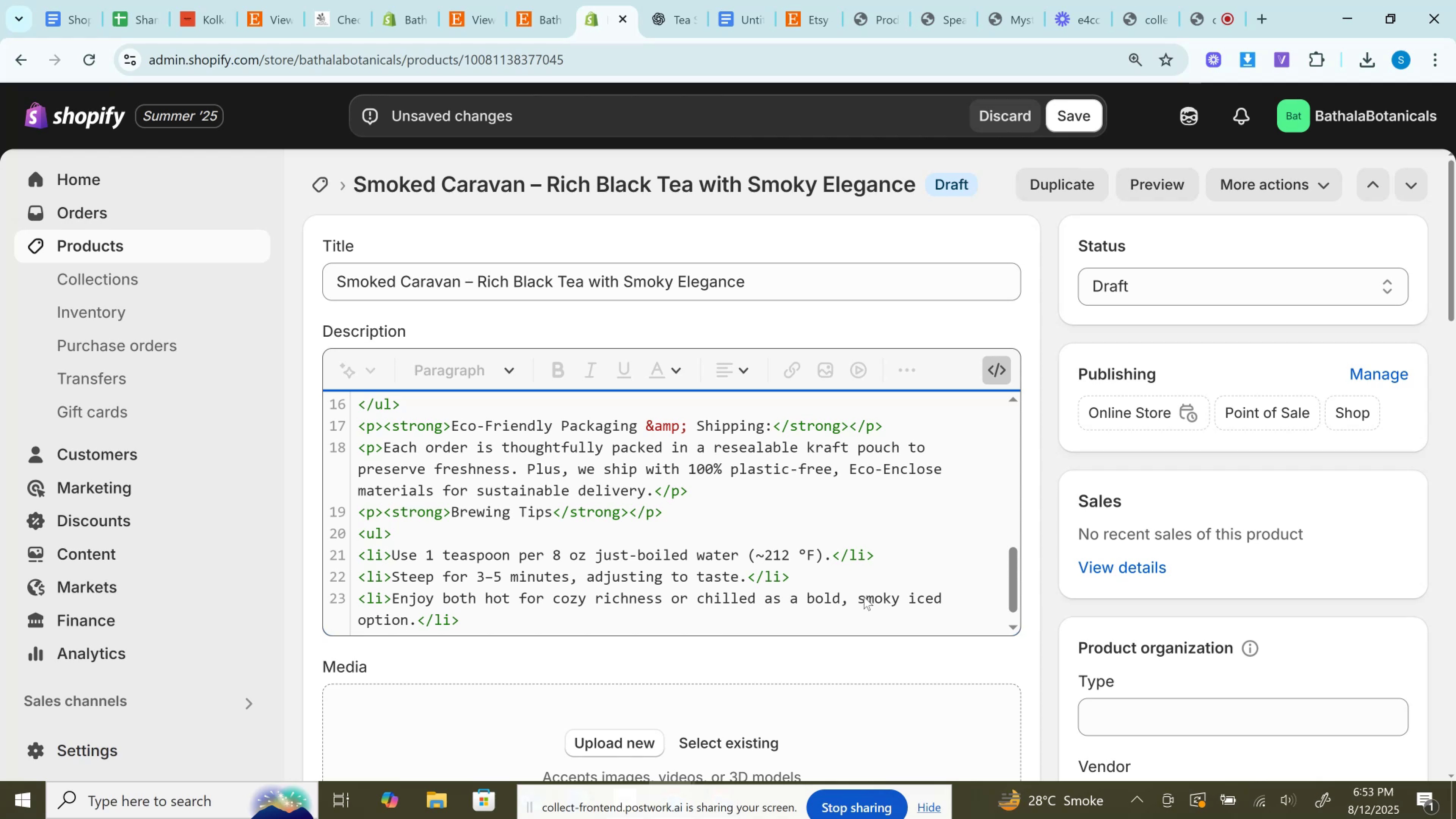 
scroll: coordinate [813, 550], scroll_direction: down, amount: 5.0
 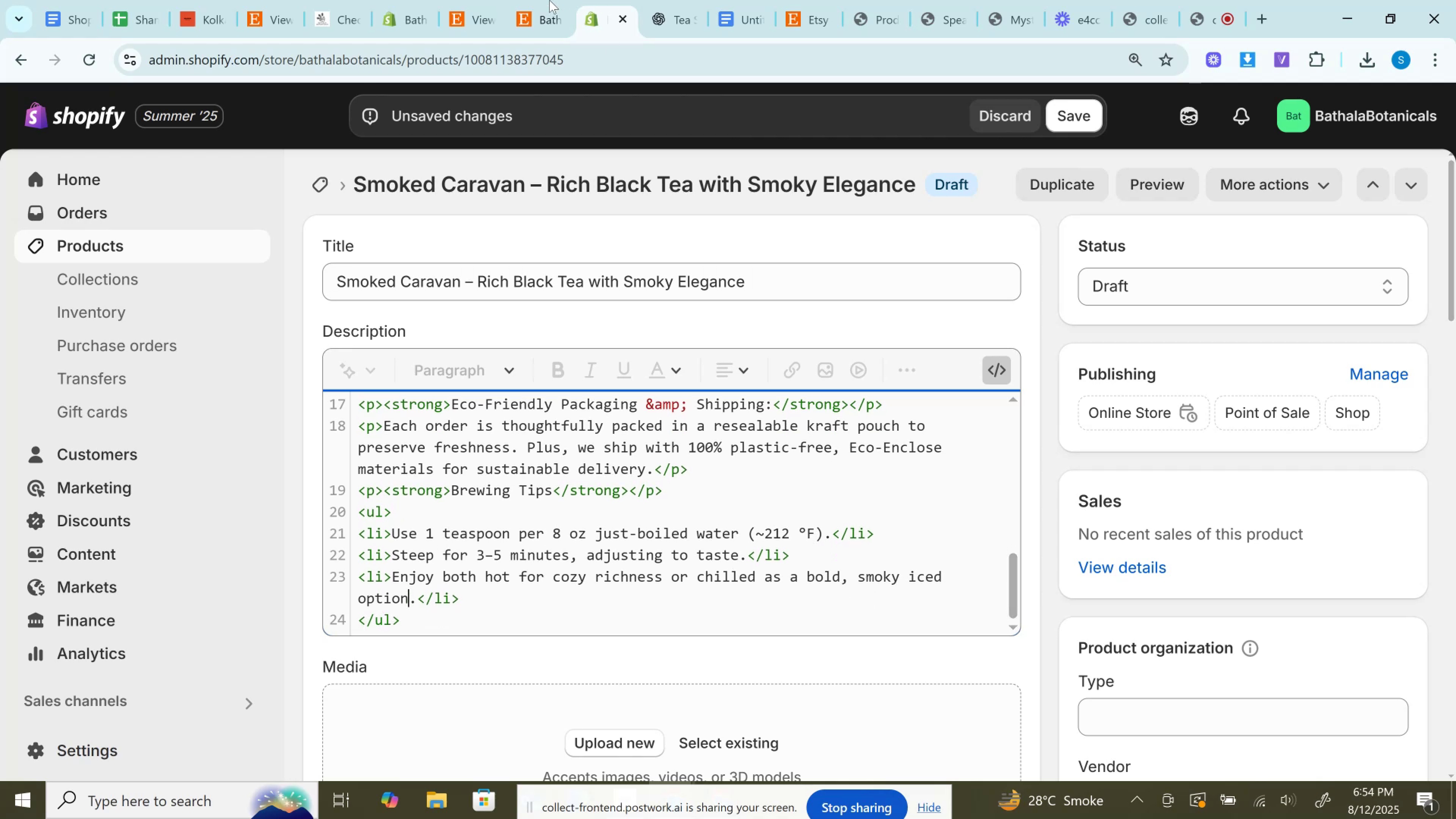 
left_click([544, 0])
 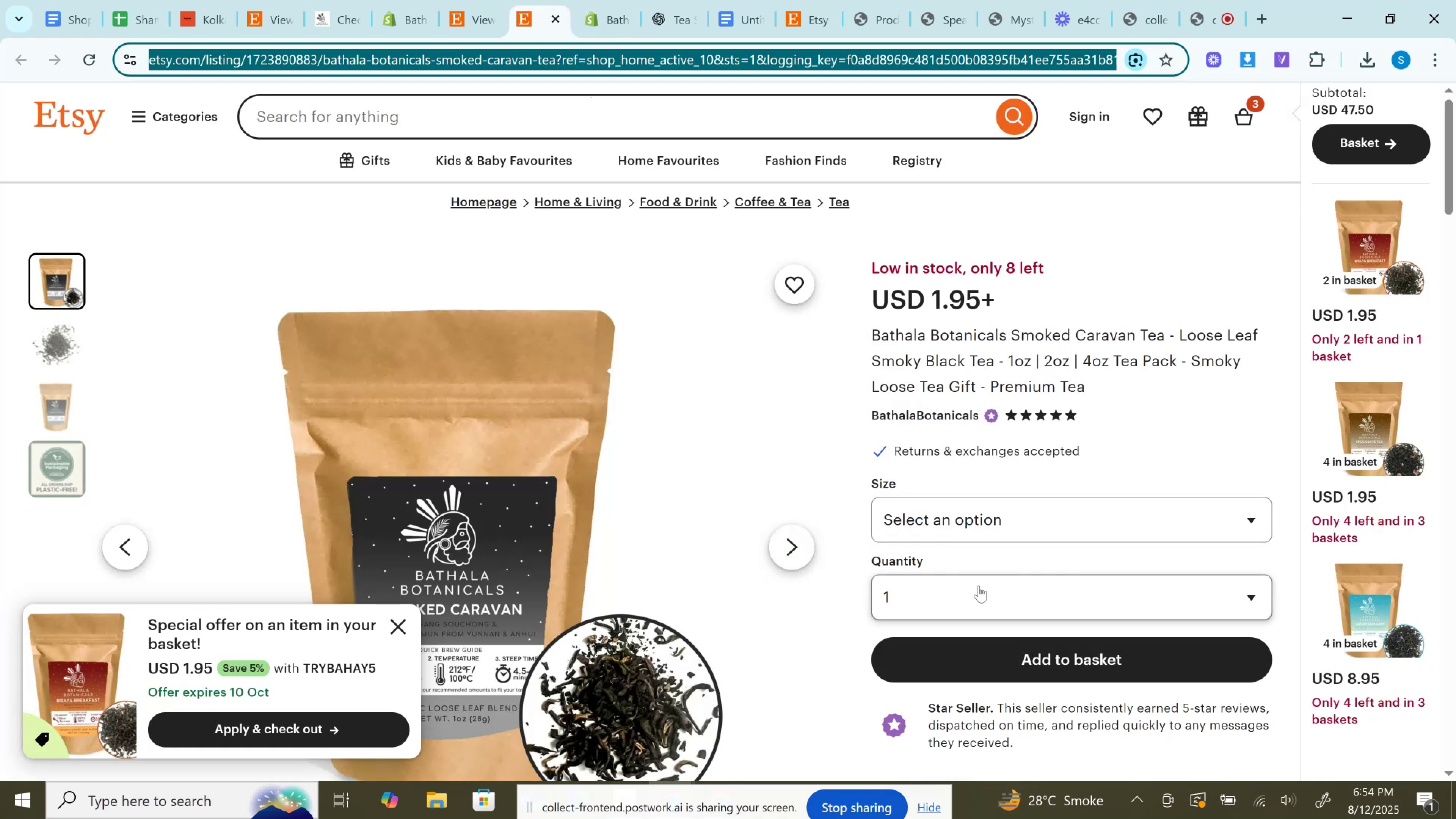 
left_click([984, 529])
 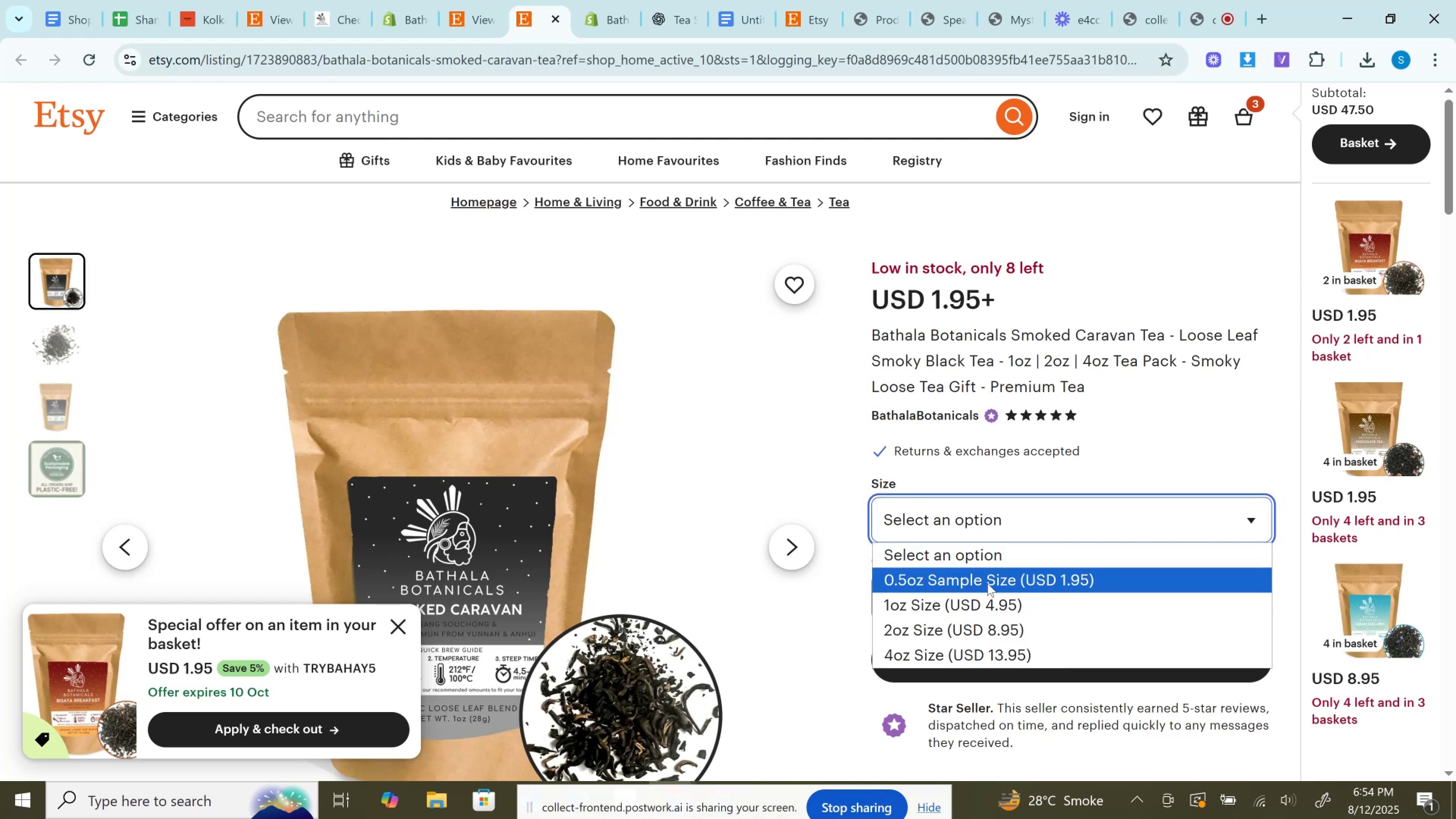 
left_click([987, 583])
 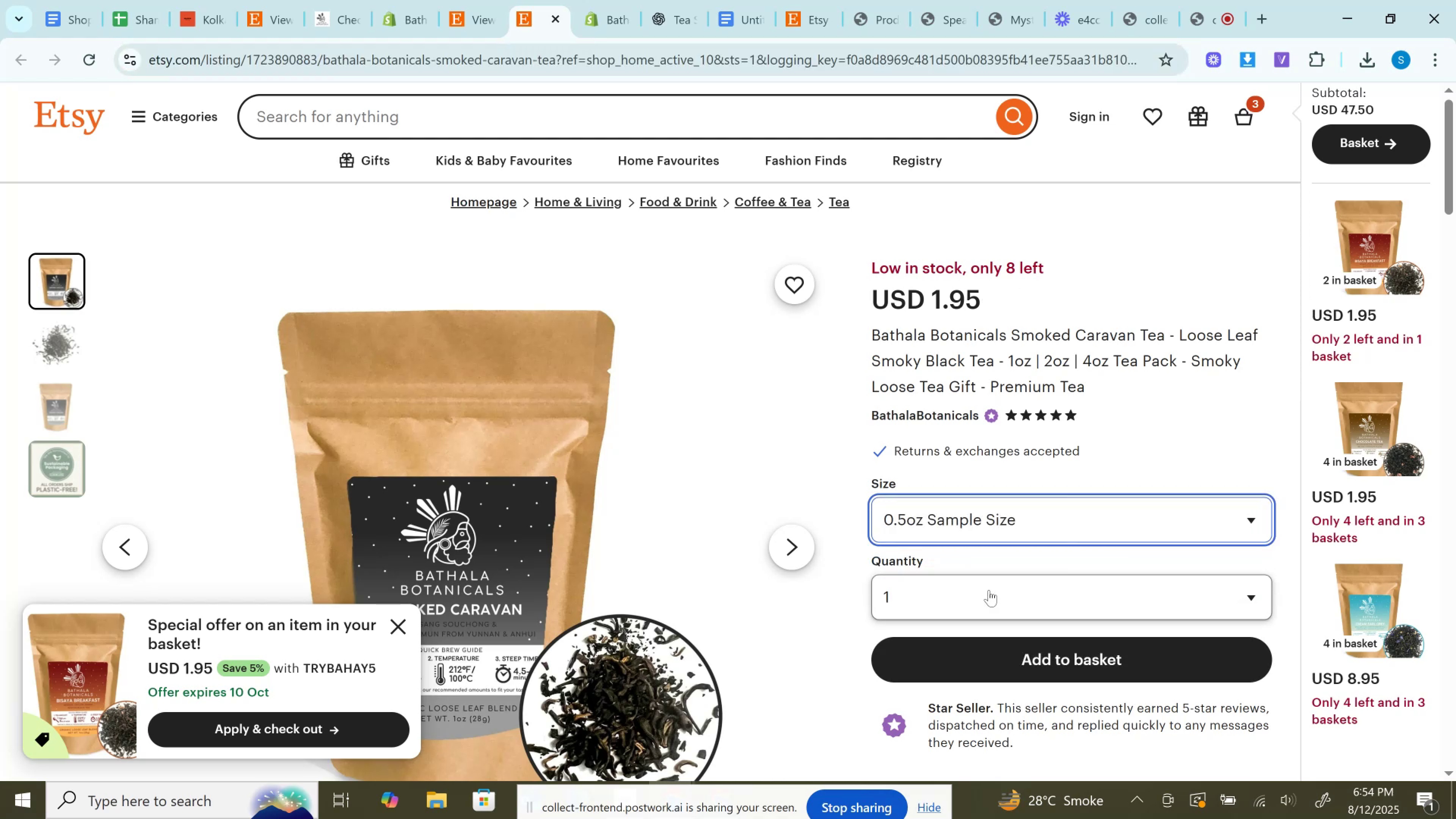 
left_click([998, 650])
 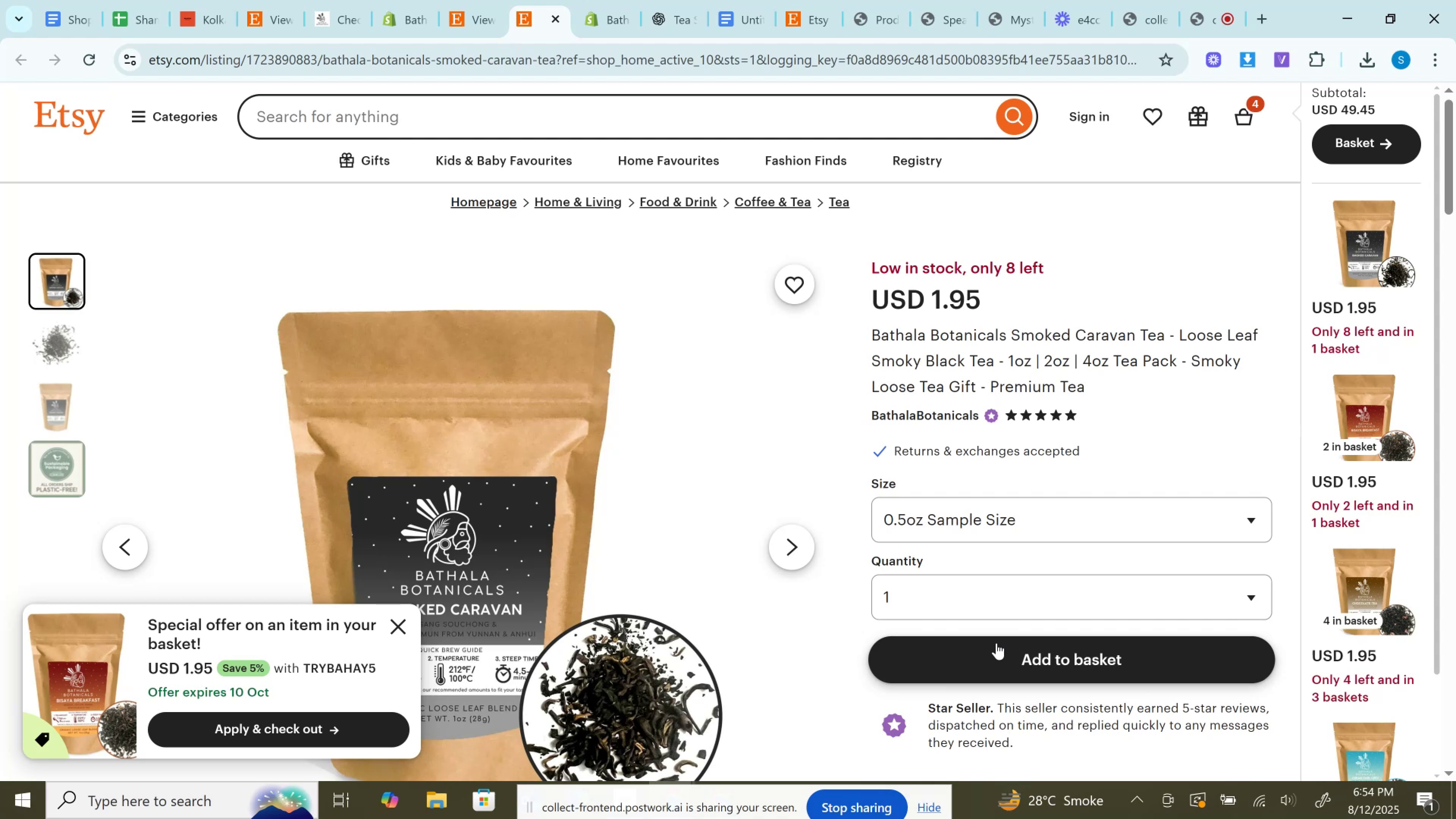 
wait(22.02)
 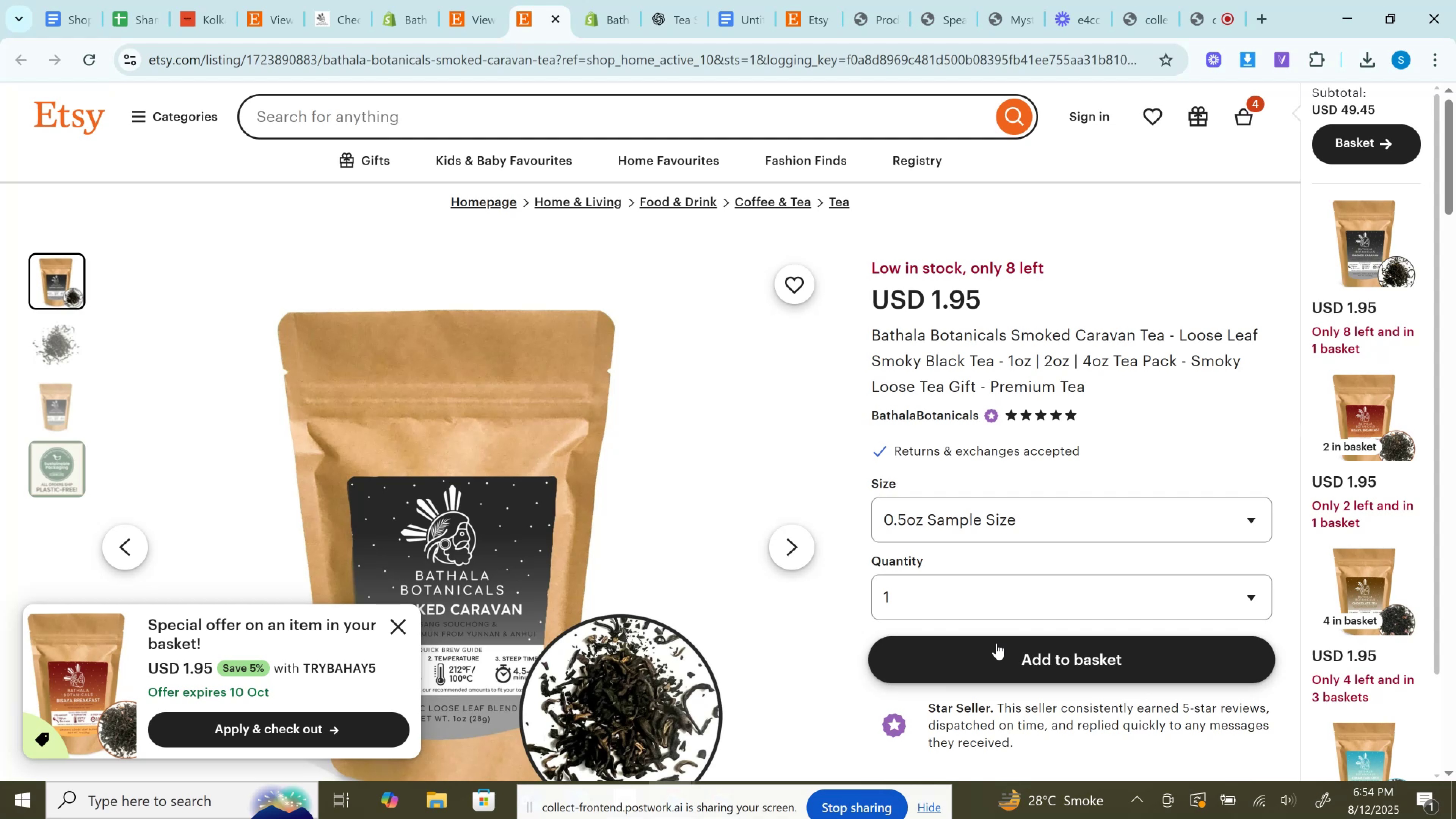 
left_click([593, 0])
 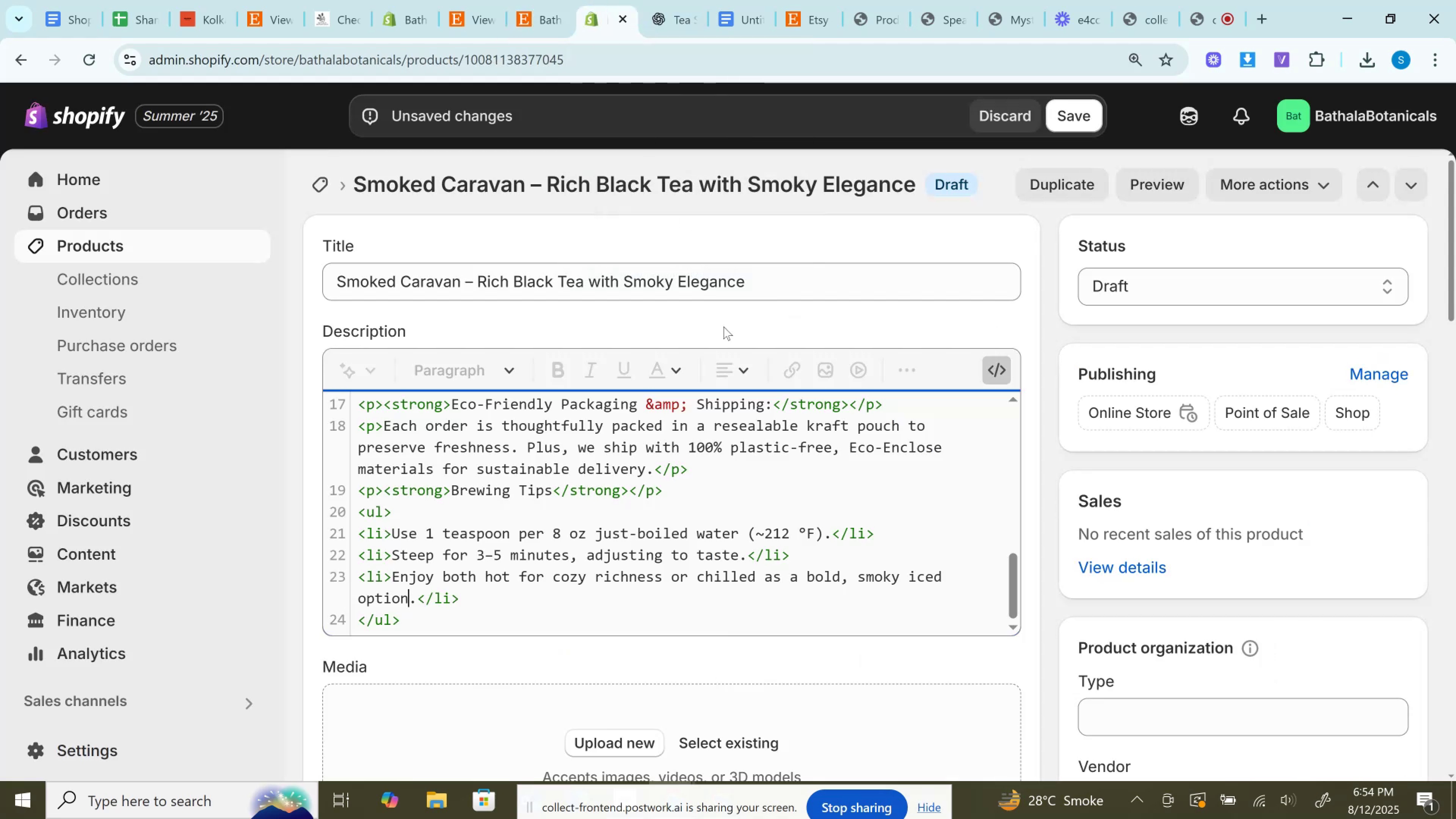 
scroll: coordinate [586, 400], scroll_direction: down, amount: 2.0
 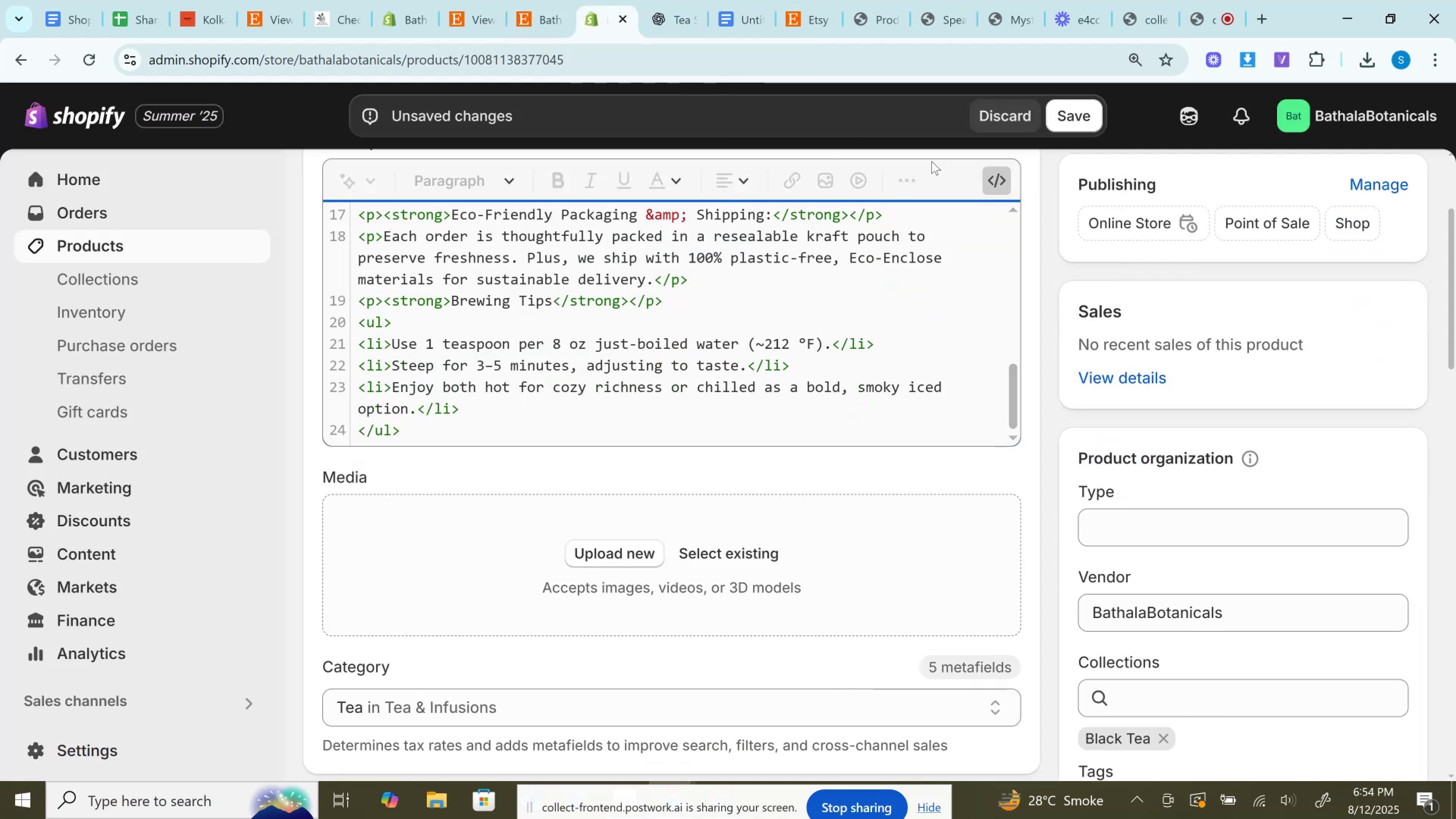 
left_click([989, 176])
 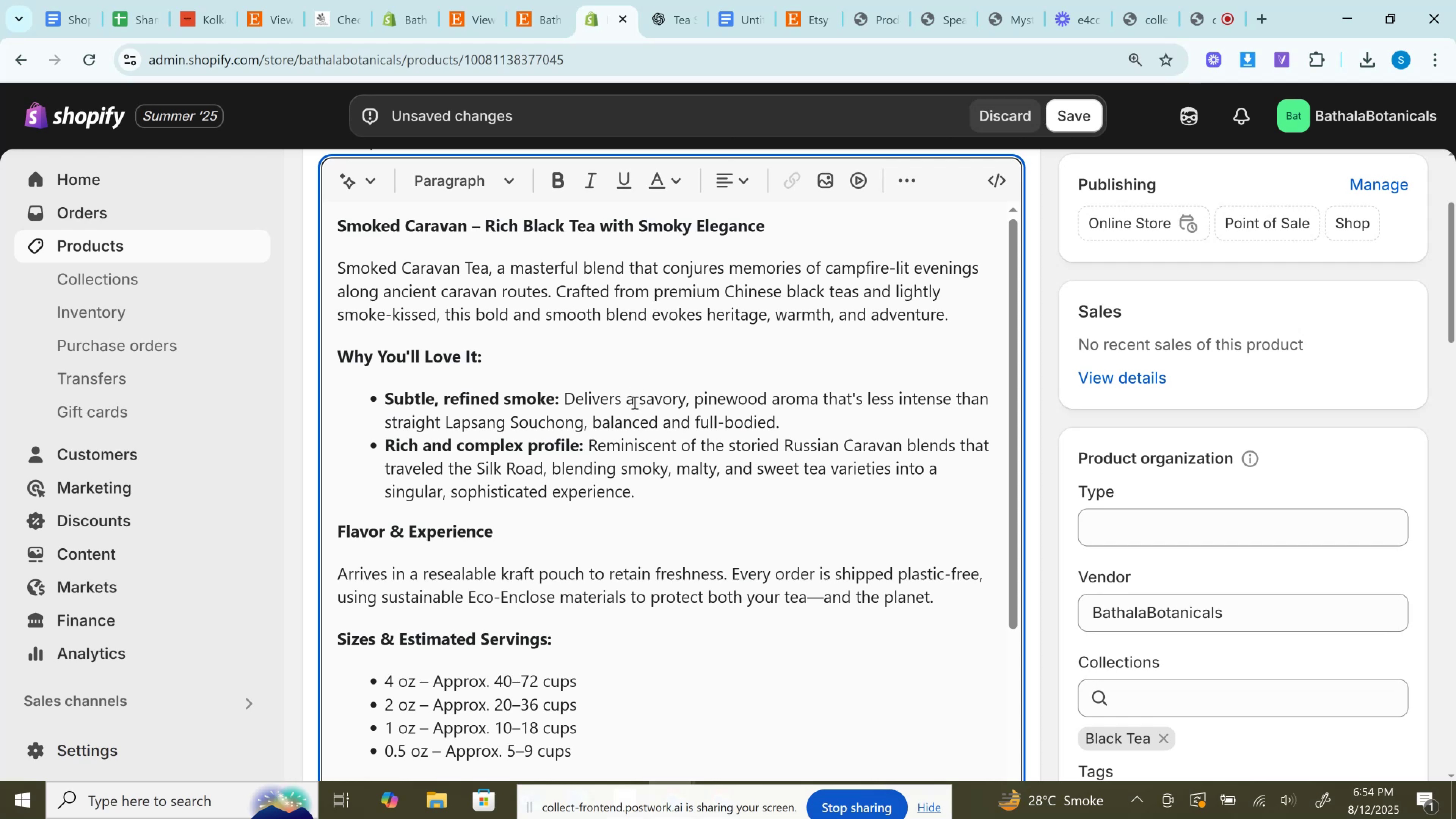 
scroll: coordinate [996, 414], scroll_direction: down, amount: 18.0
 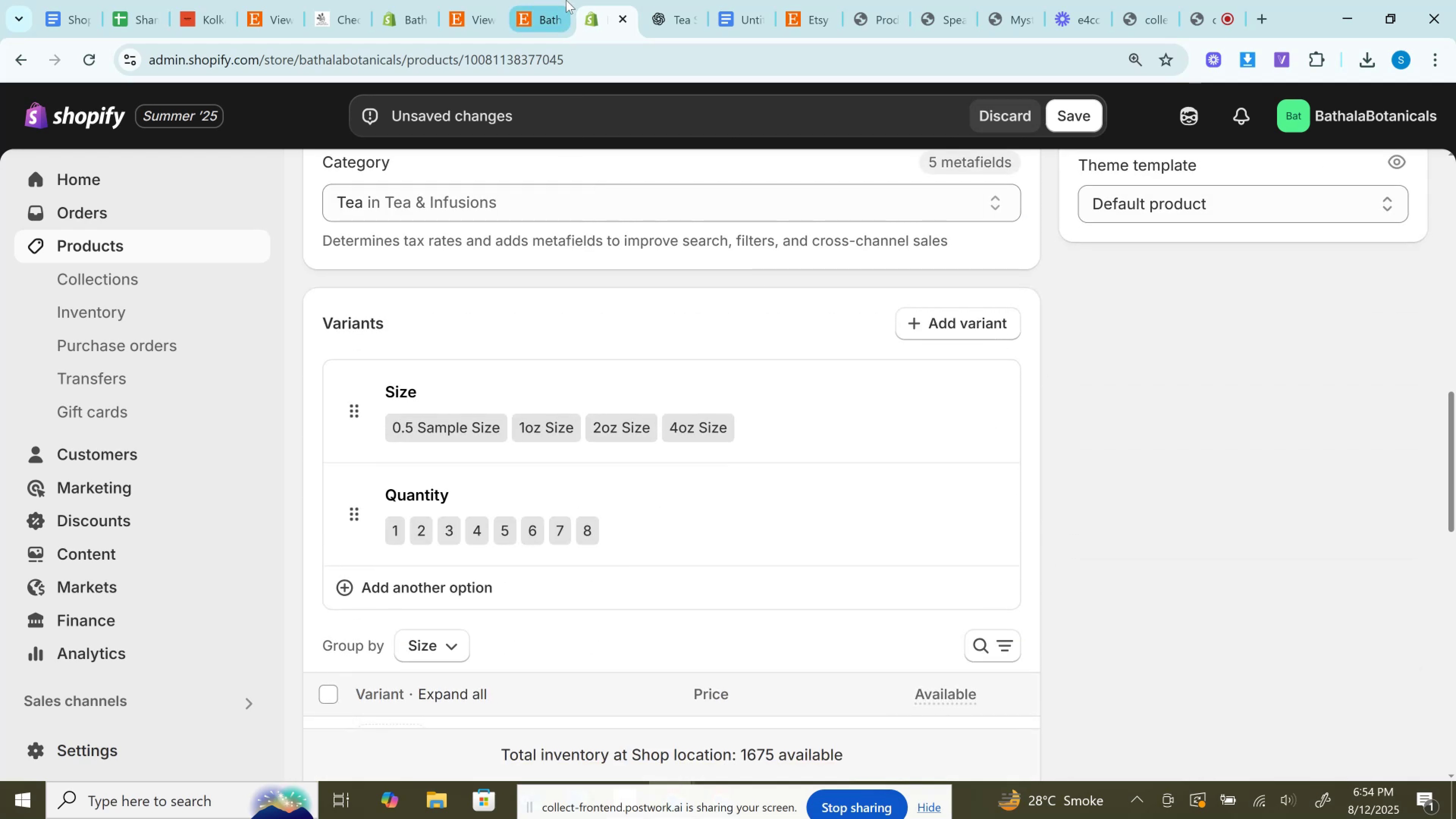 
left_click([560, 0])
 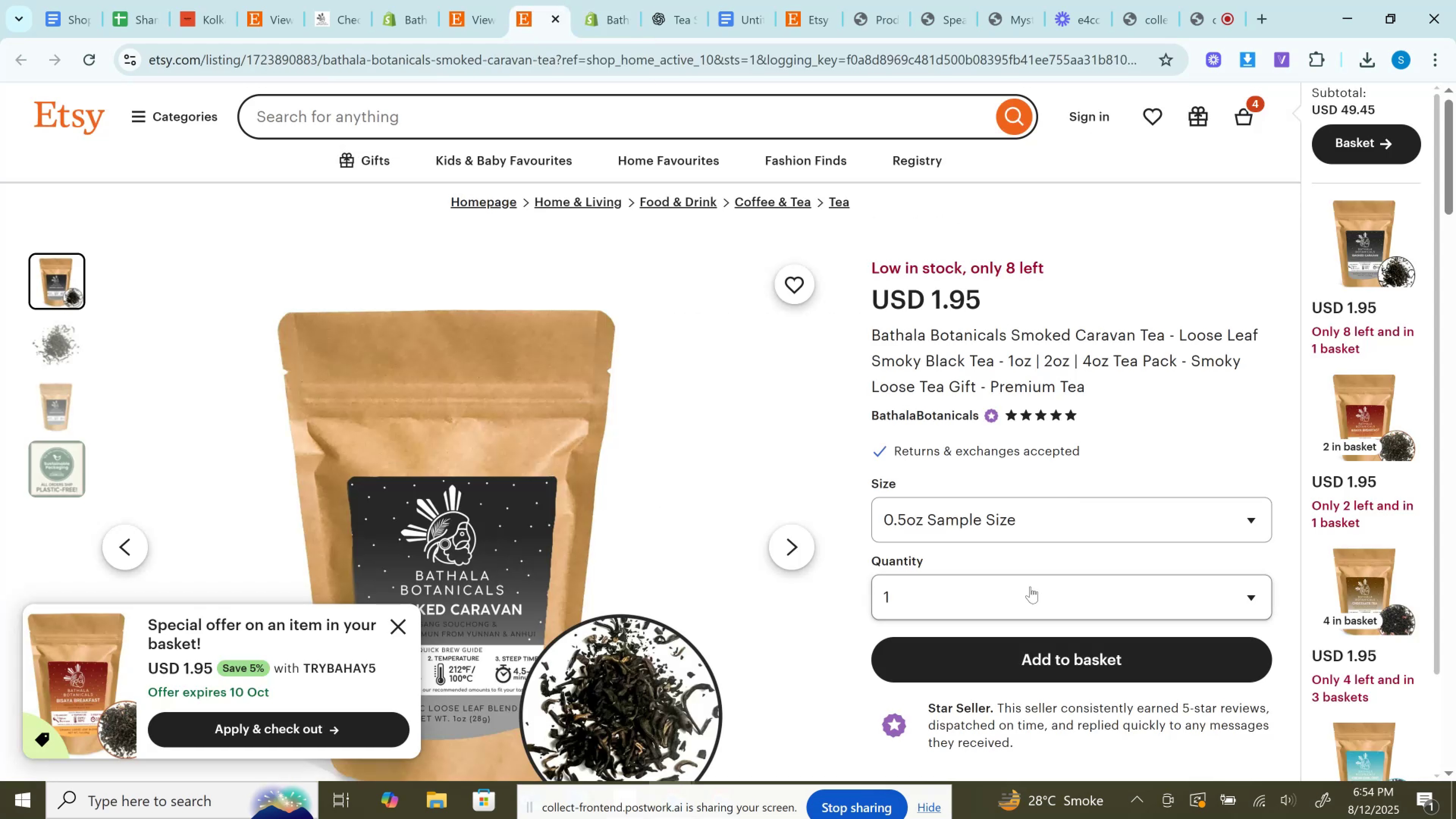 
left_click([1023, 582])
 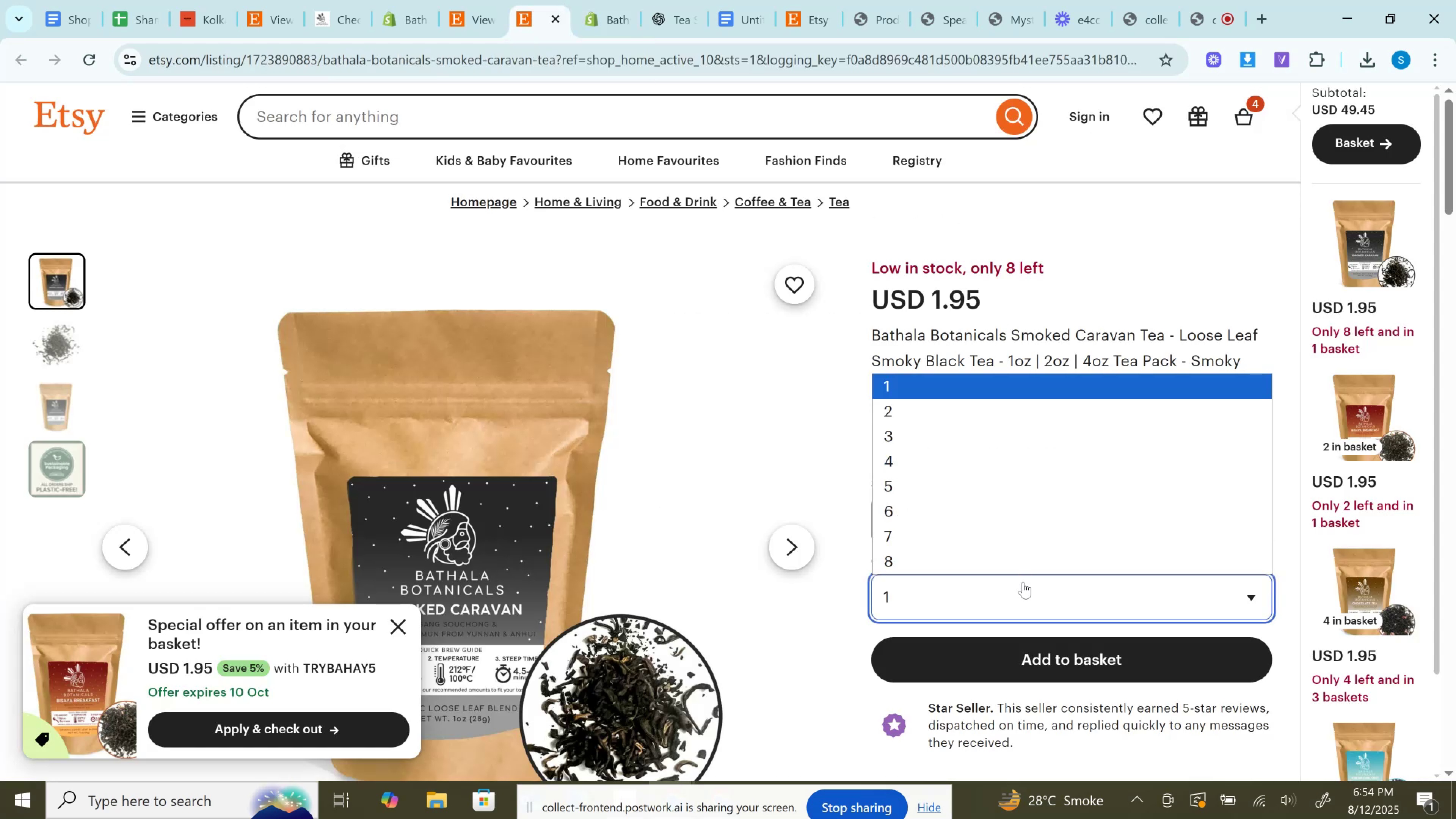 
left_click([1023, 582])
 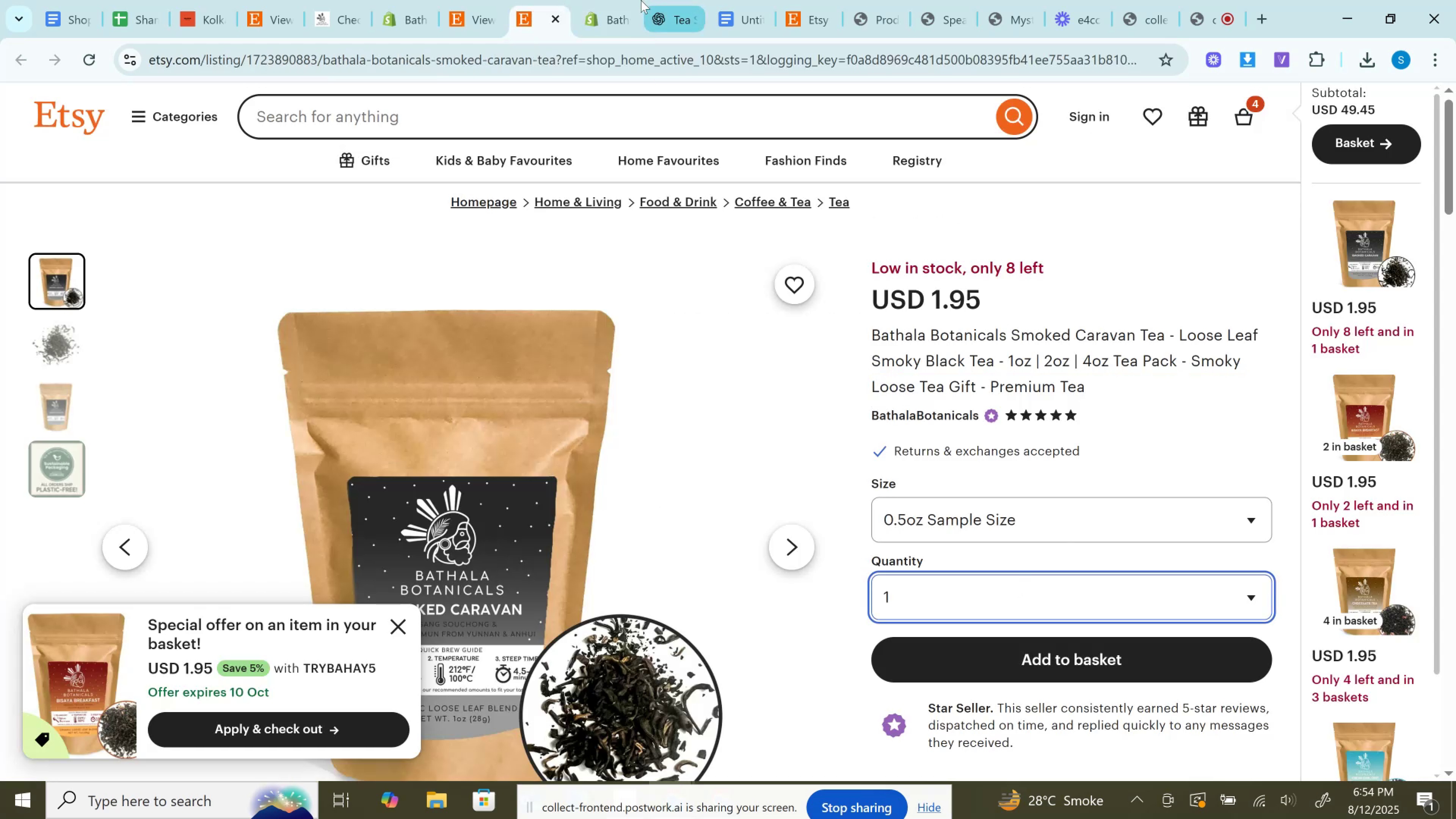 
mouse_move([668, 0])
 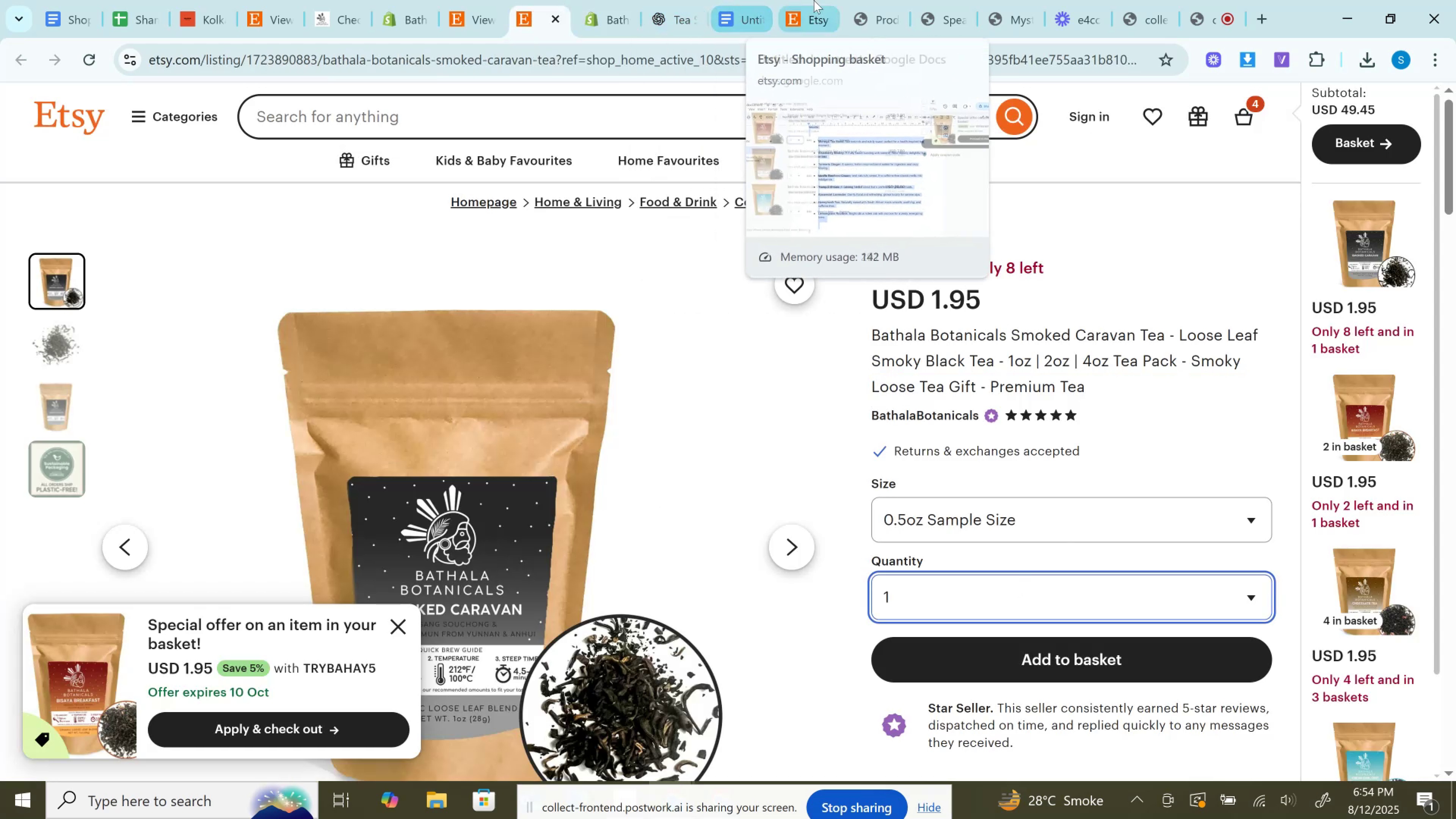 
left_click([814, 0])
 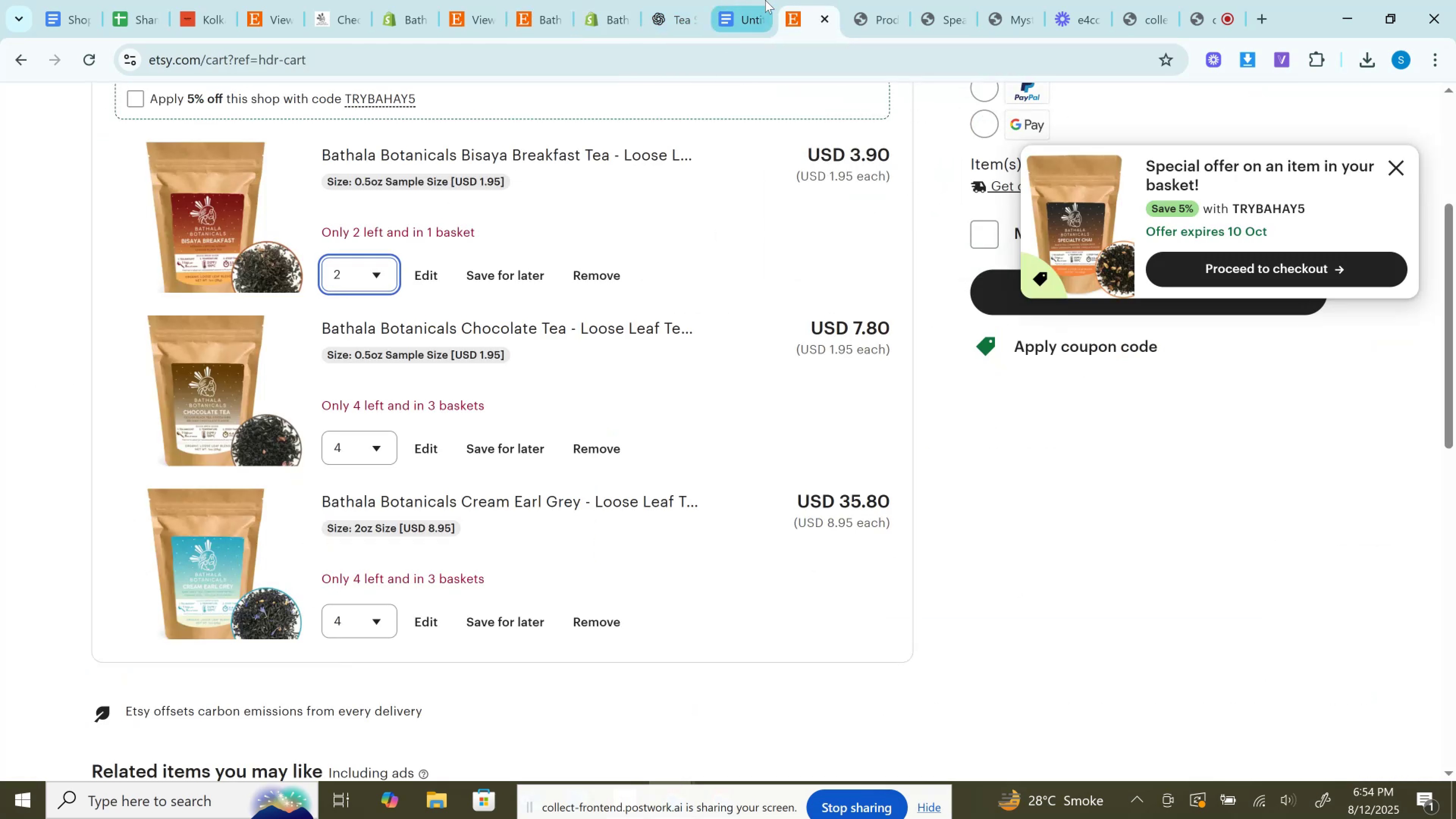 
left_click_drag(start_coordinate=[801, 0], to_coordinate=[587, 0])
 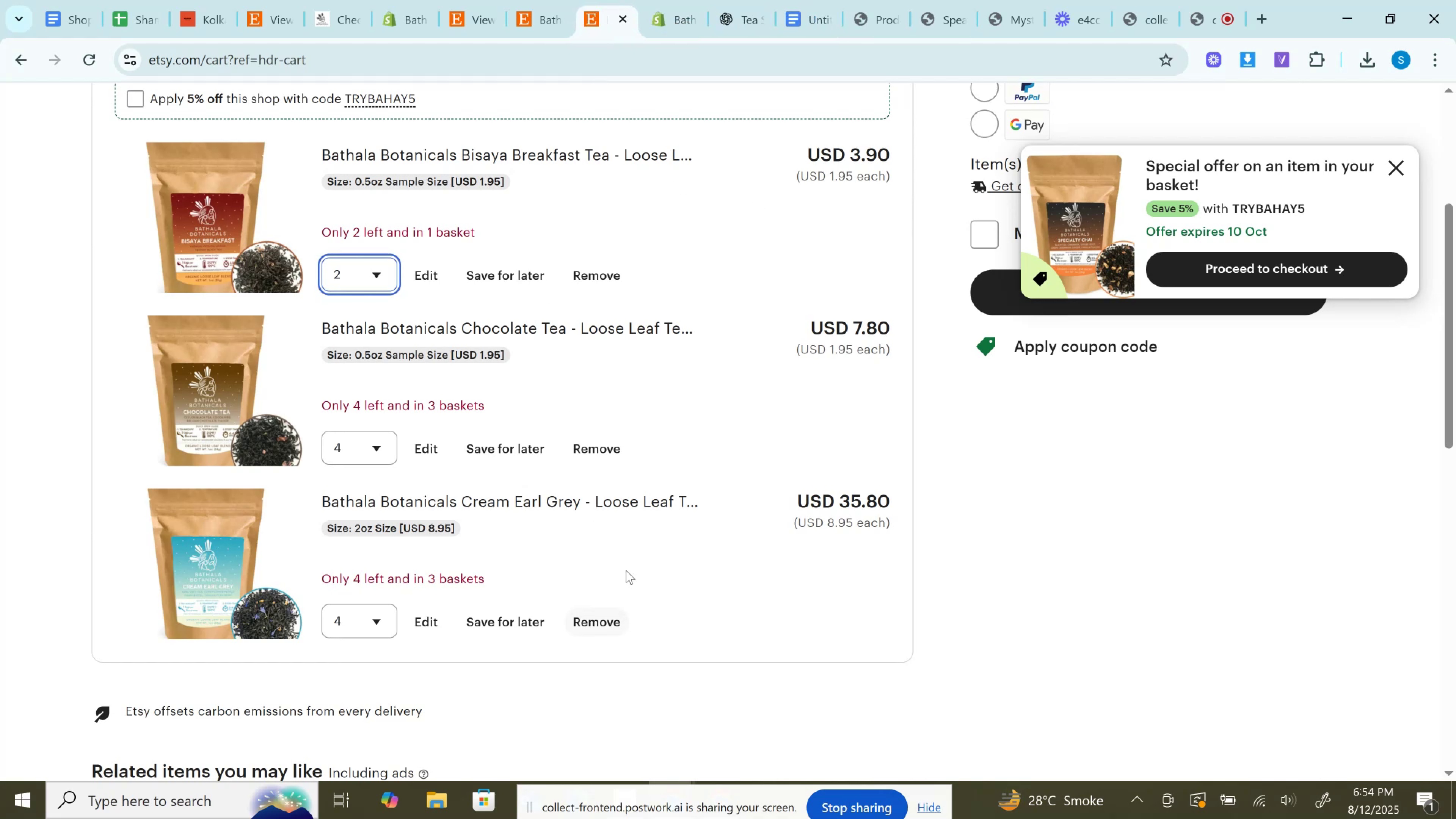 
left_click([600, 628])
 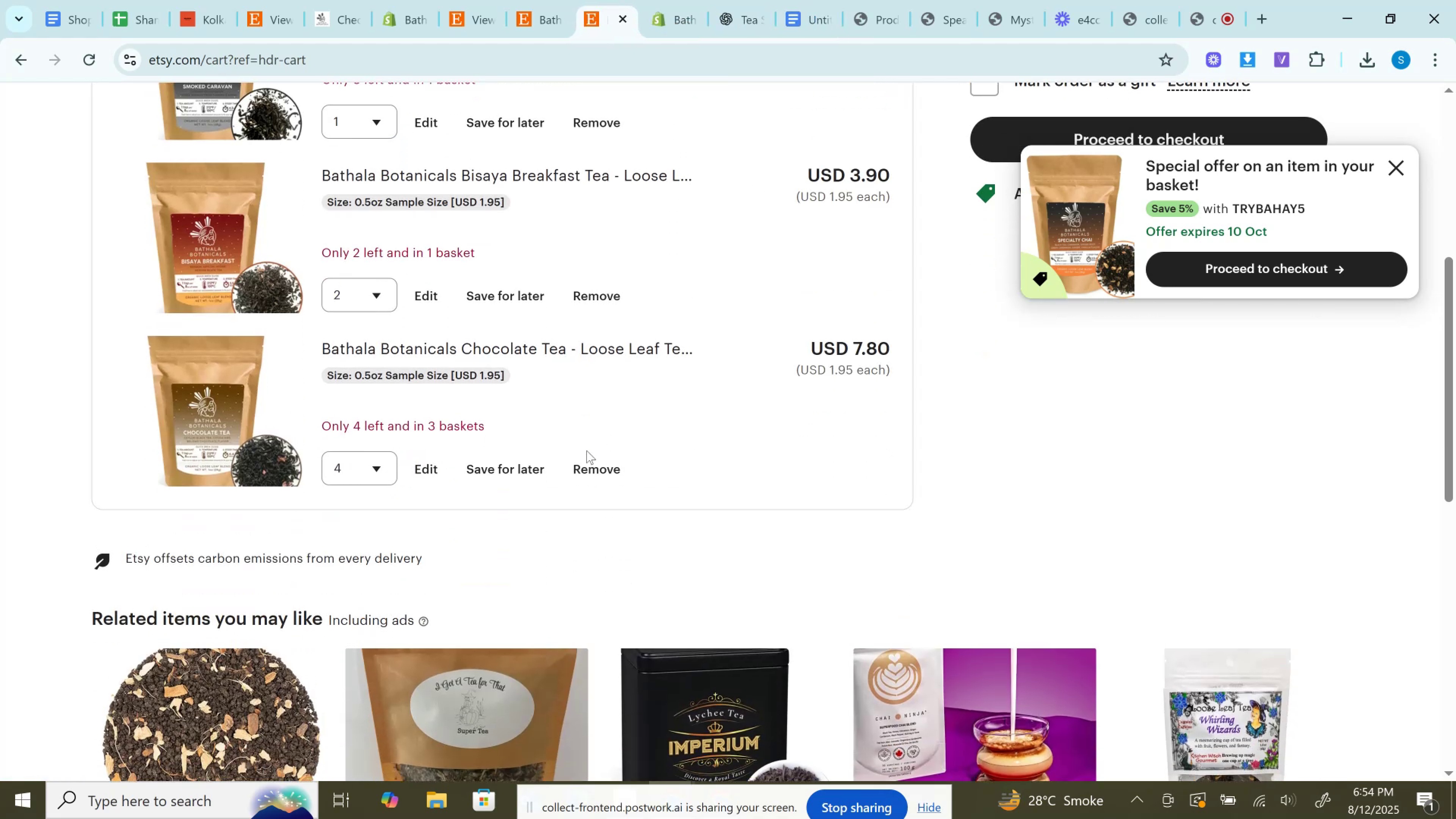 
left_click([587, 469])
 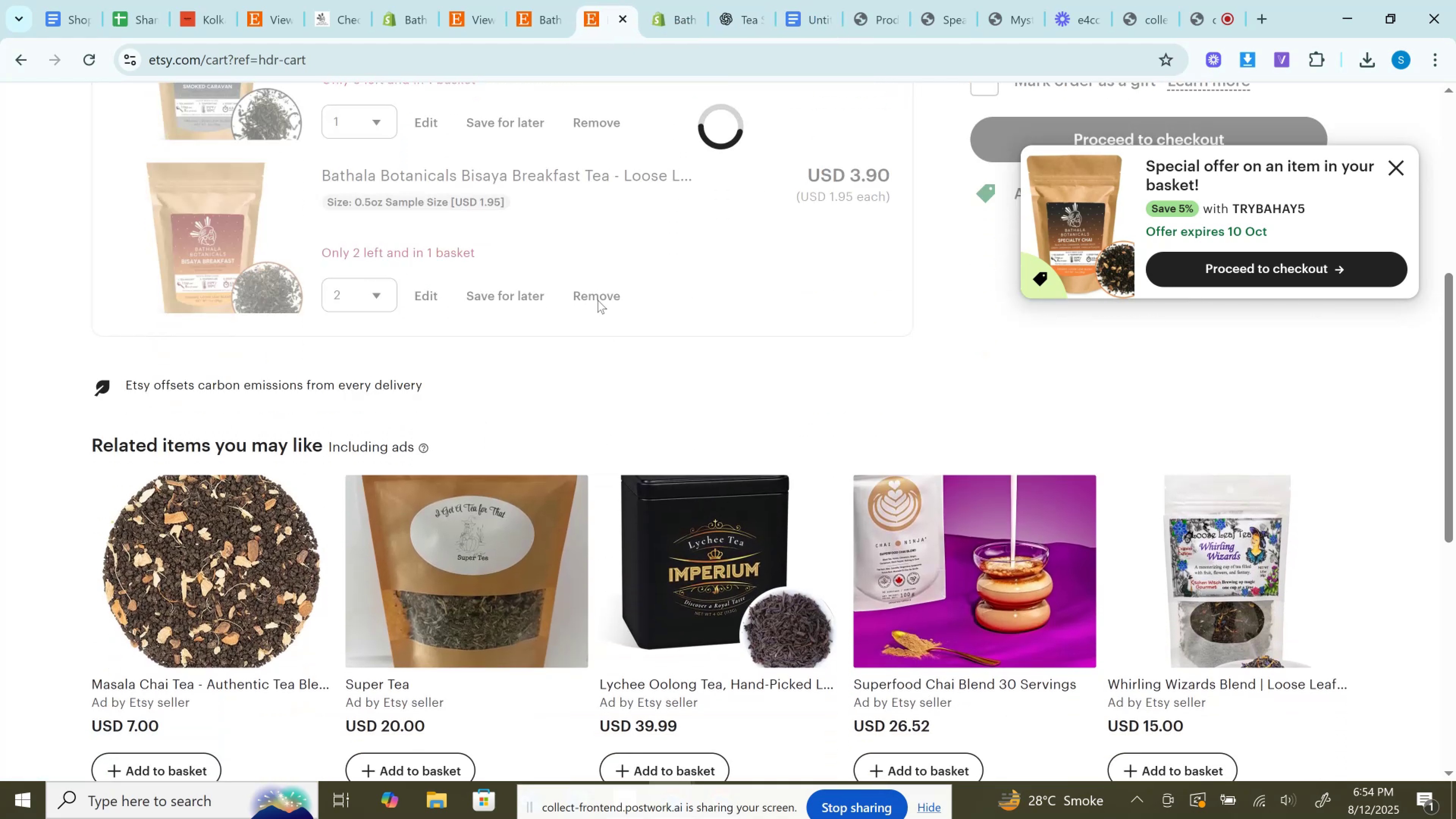 
left_click([598, 300])
 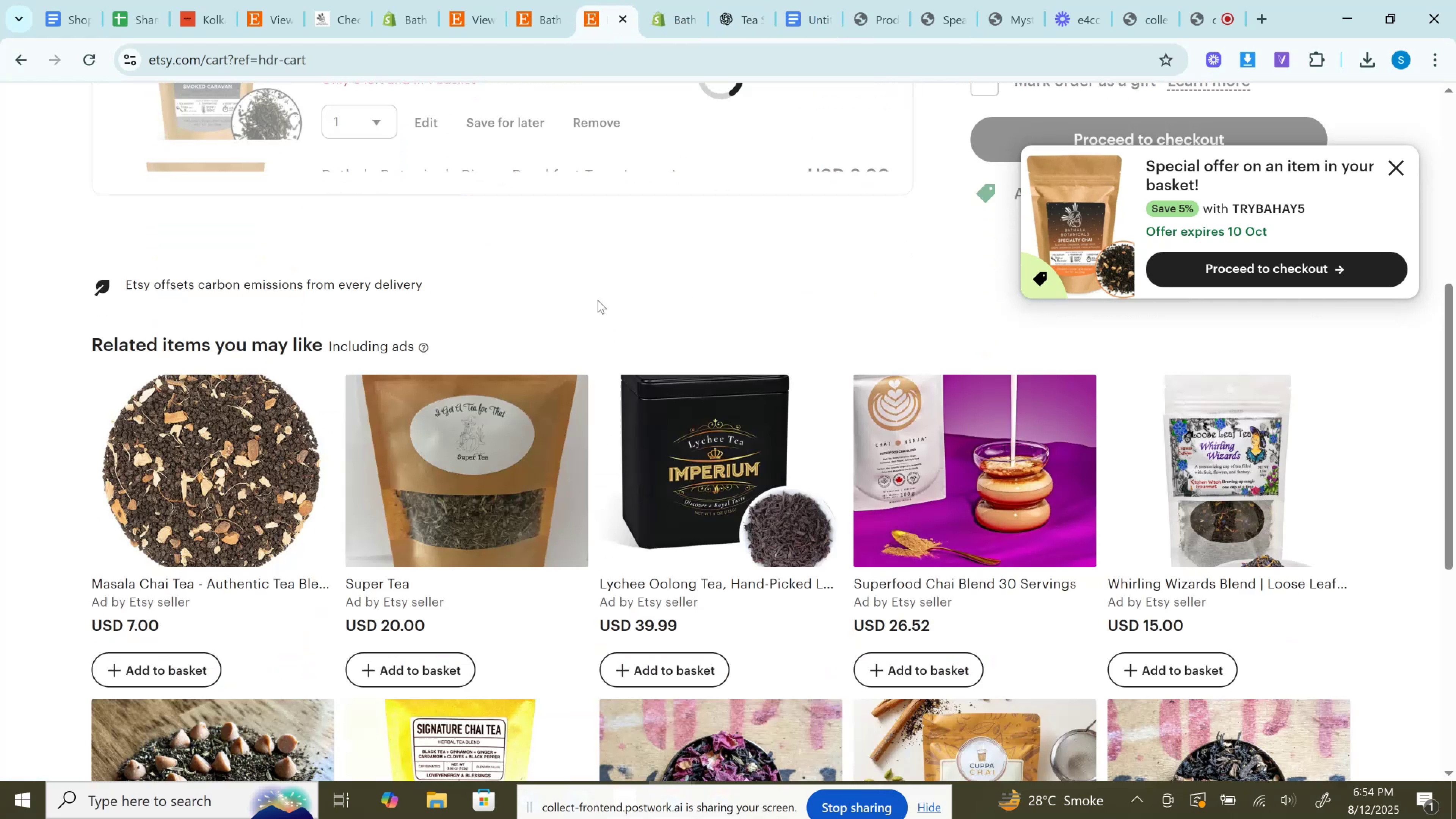 
scroll: coordinate [624, 396], scroll_direction: up, amount: 5.0
 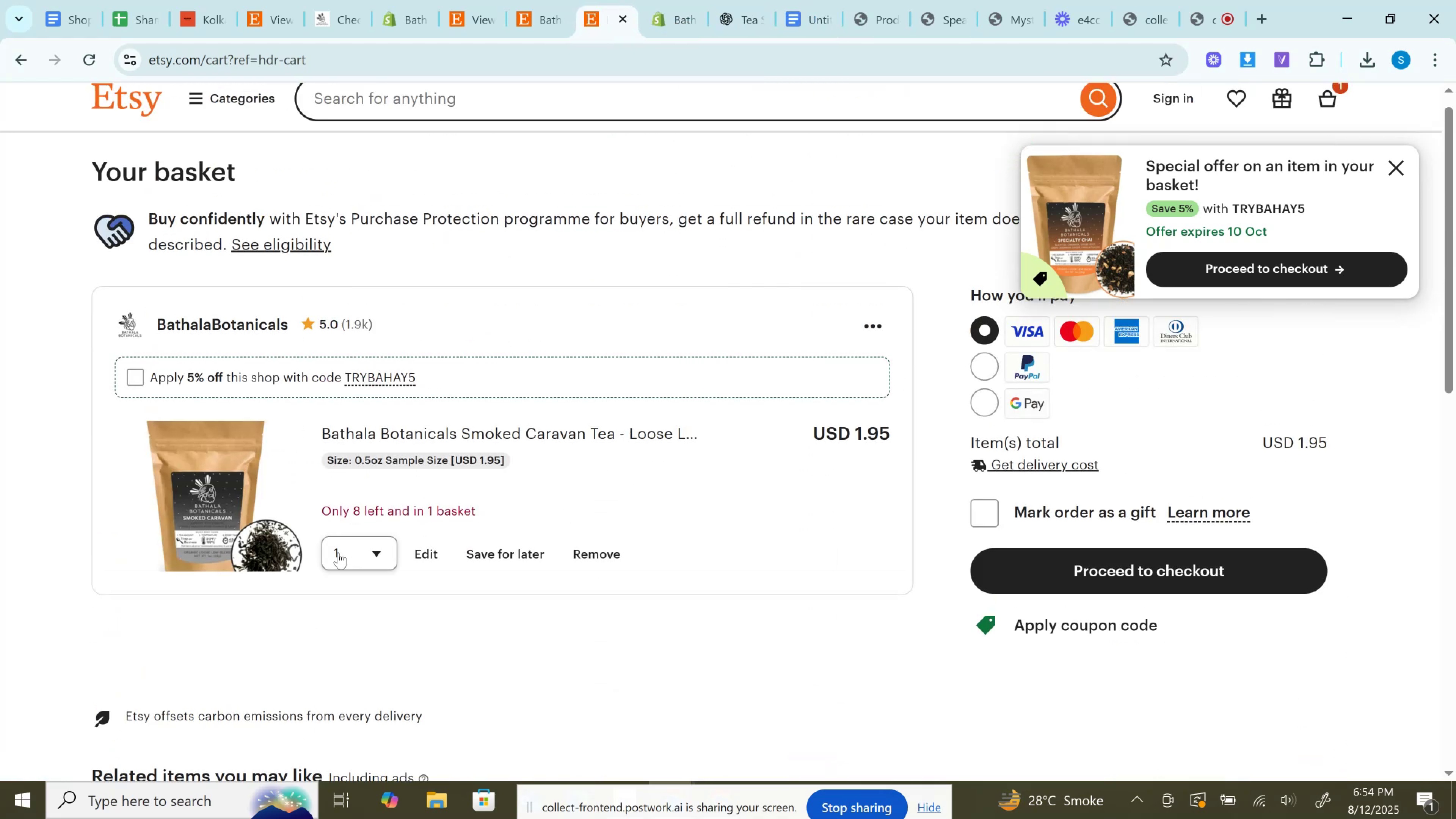 
left_click([316, 550])
 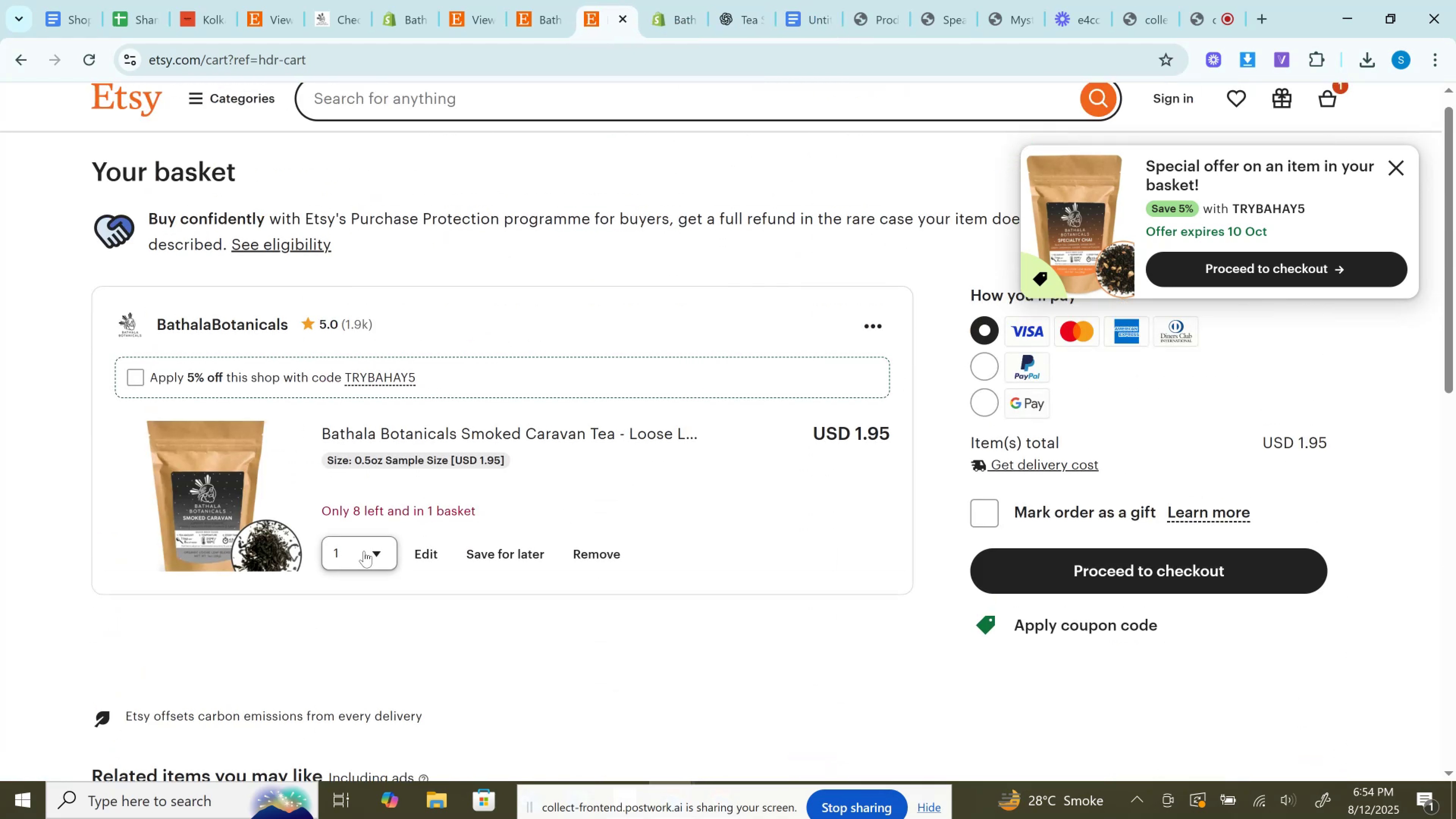 
left_click([364, 551])
 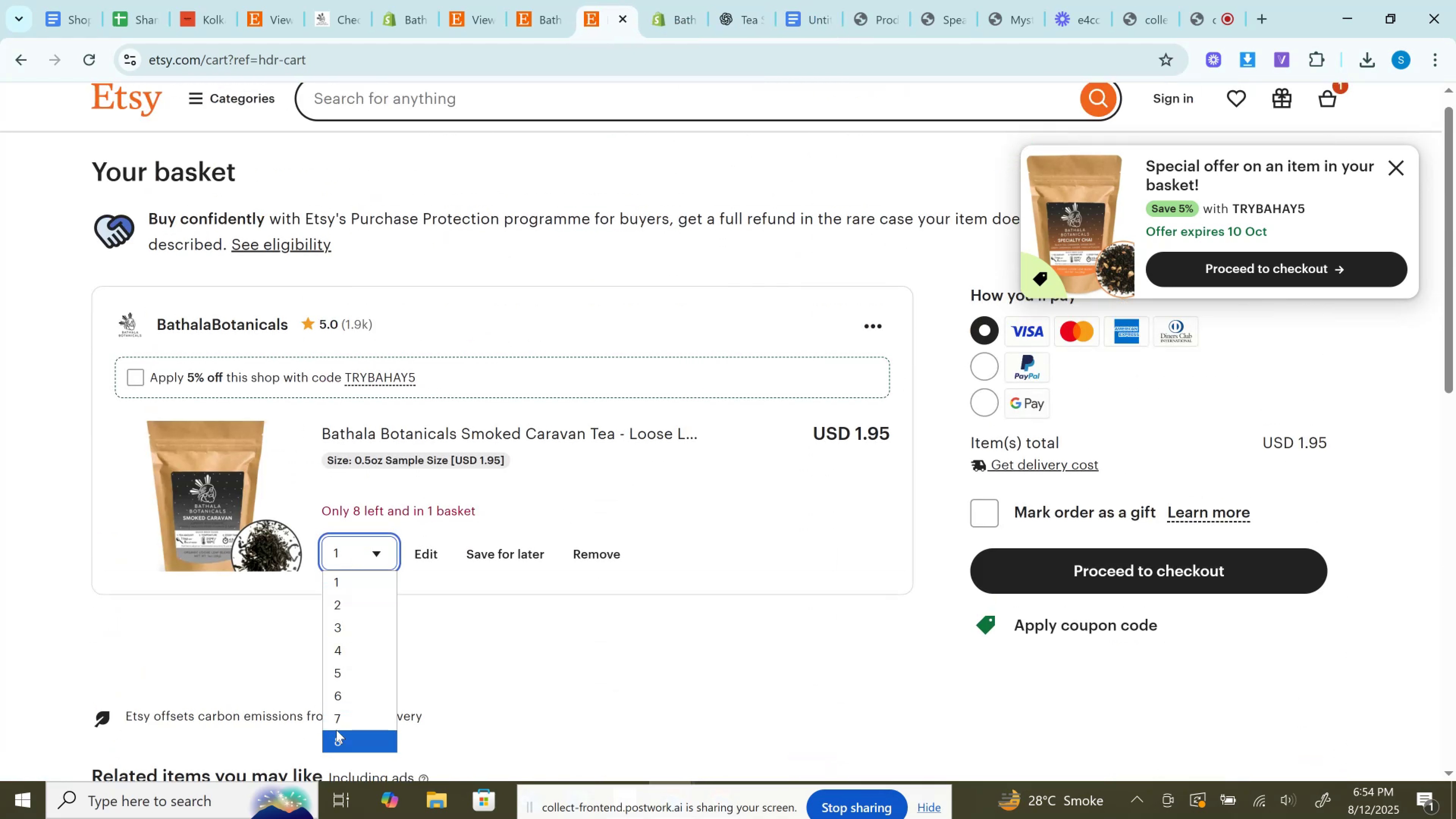 
left_click([336, 735])
 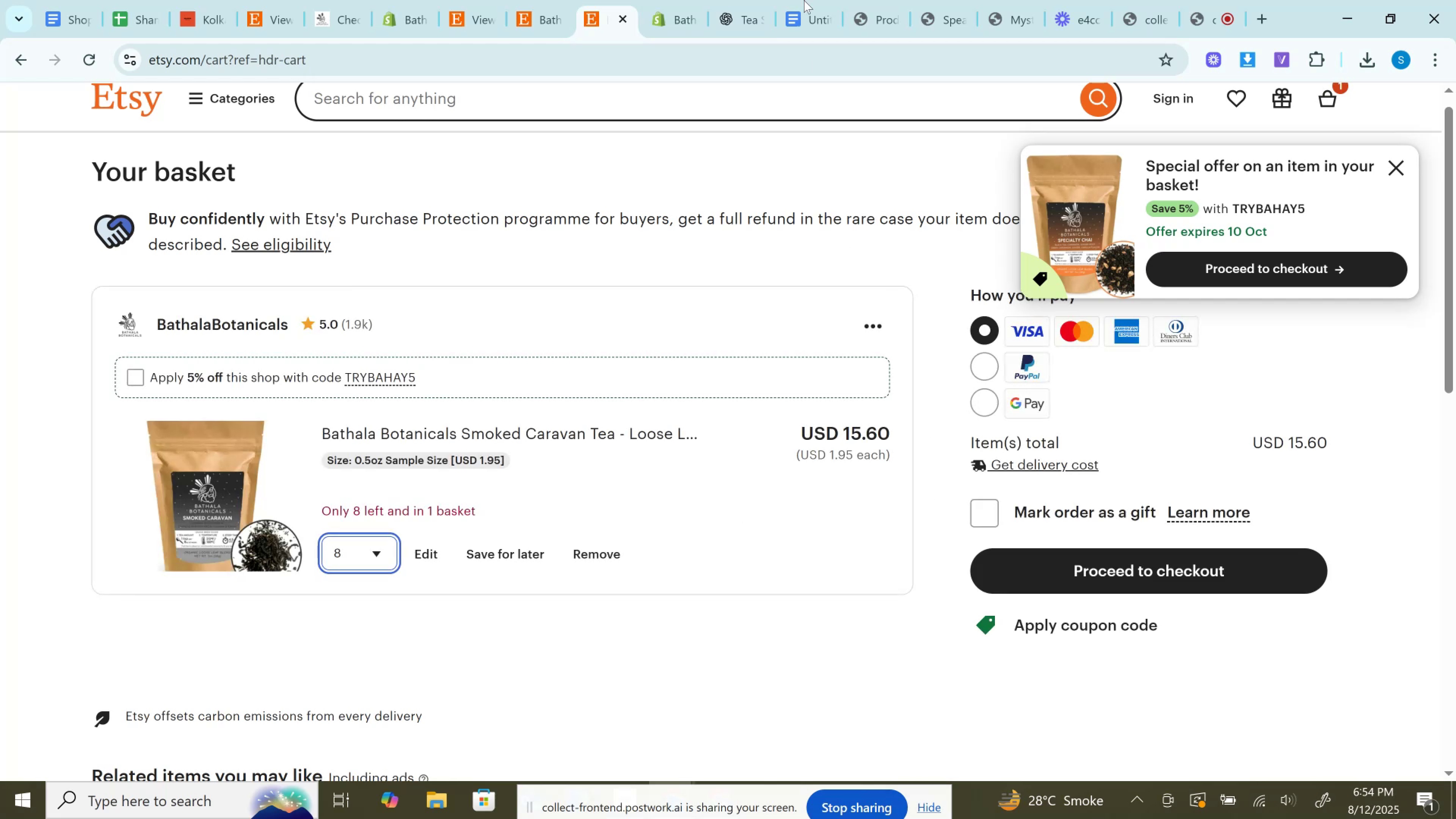 
left_click([660, 0])
 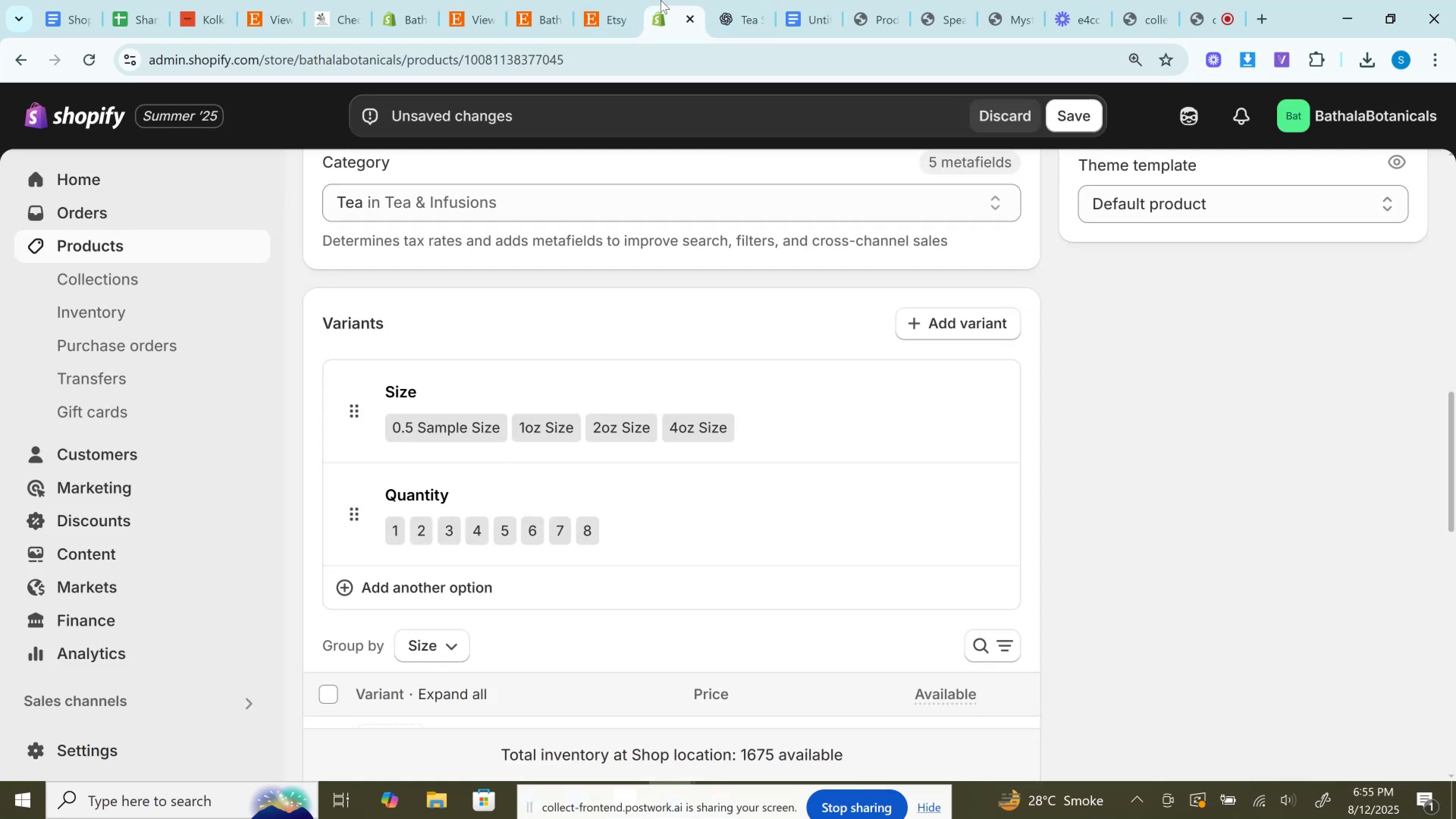 
scroll: coordinate [797, 438], scroll_direction: down, amount: 4.0
 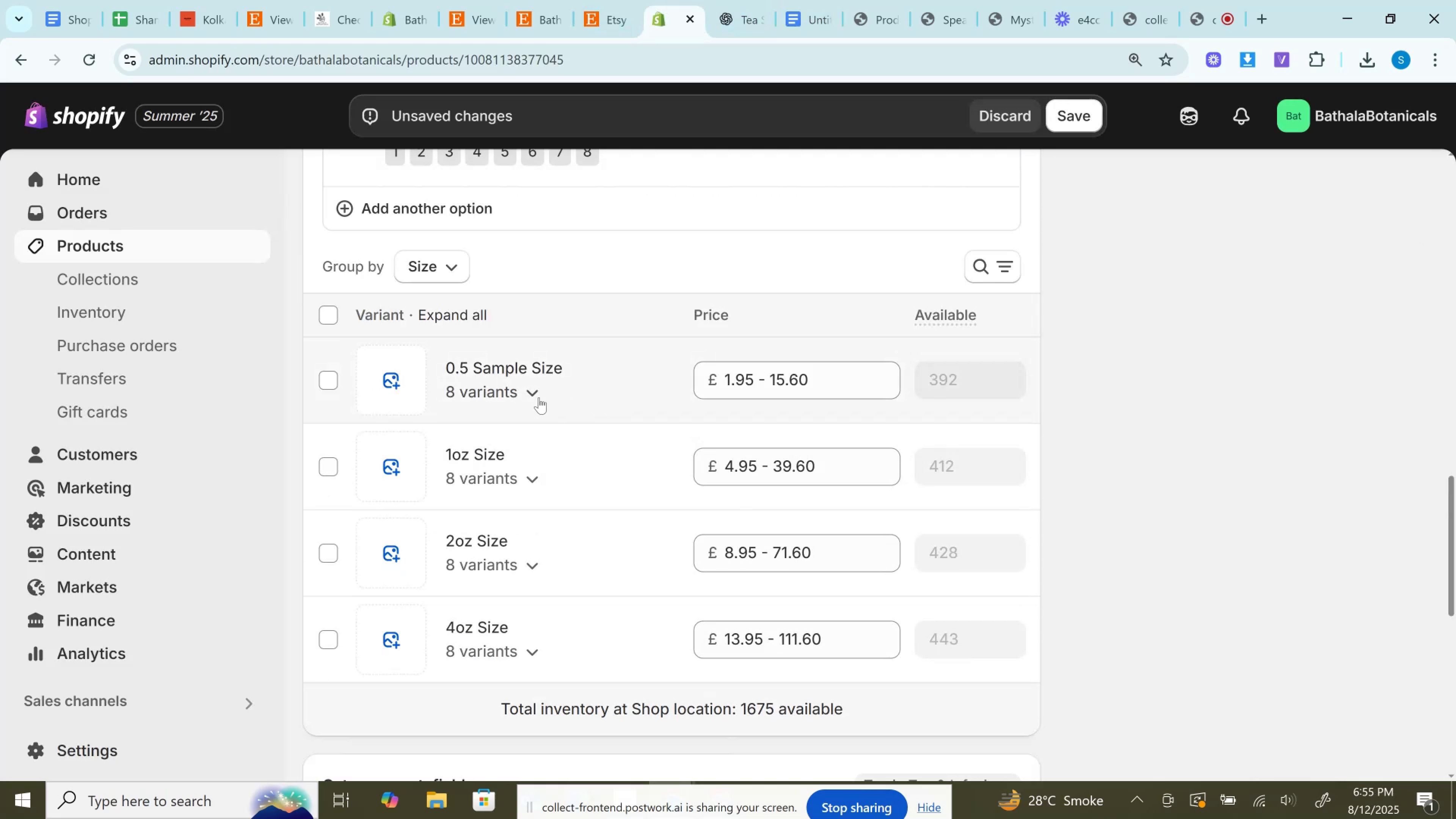 
scroll: coordinate [538, 397], scroll_direction: up, amount: 5.0
 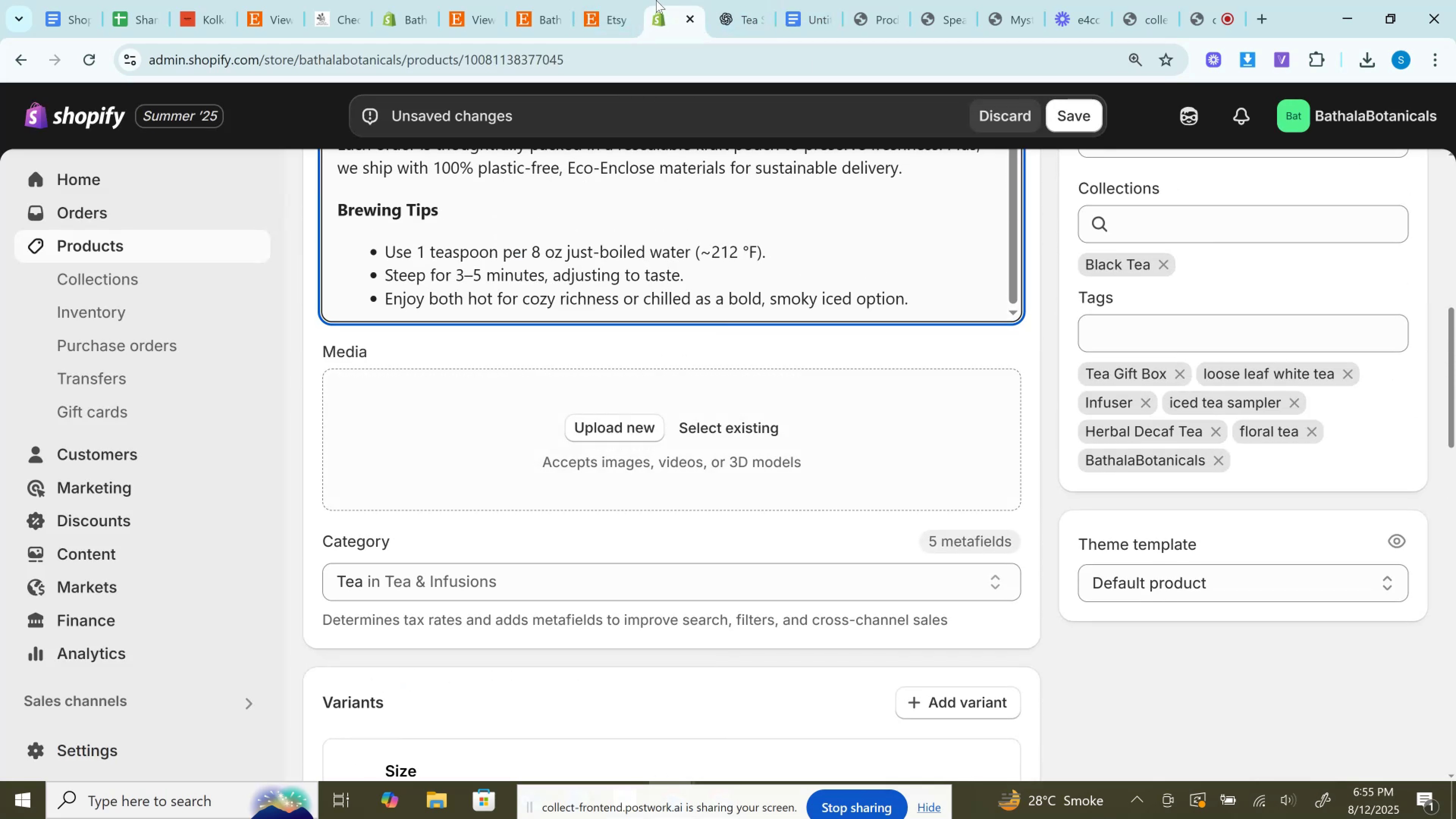 
left_click([636, 0])
 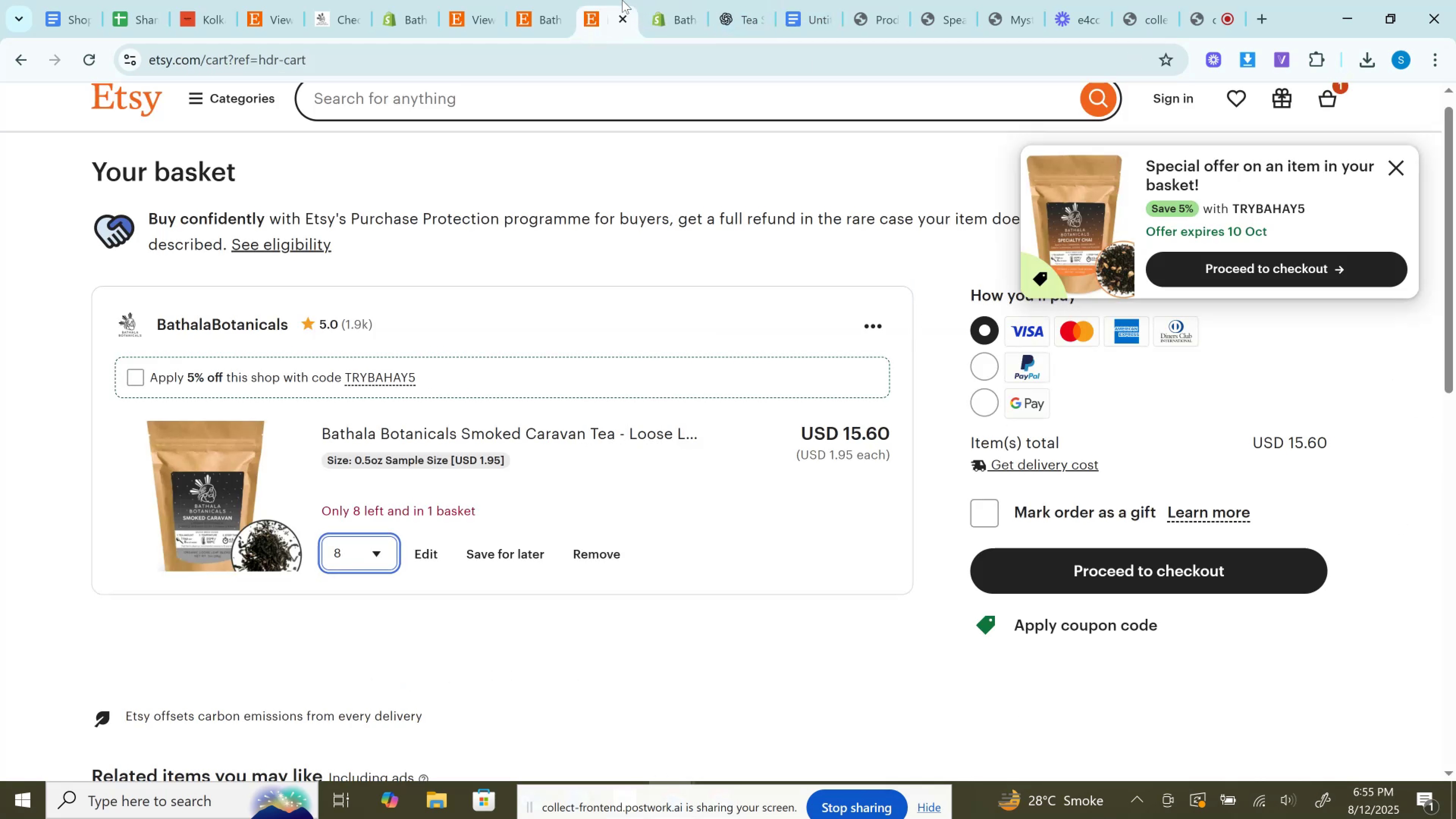 
left_click_drag(start_coordinate=[622, 0], to_coordinate=[714, 0])
 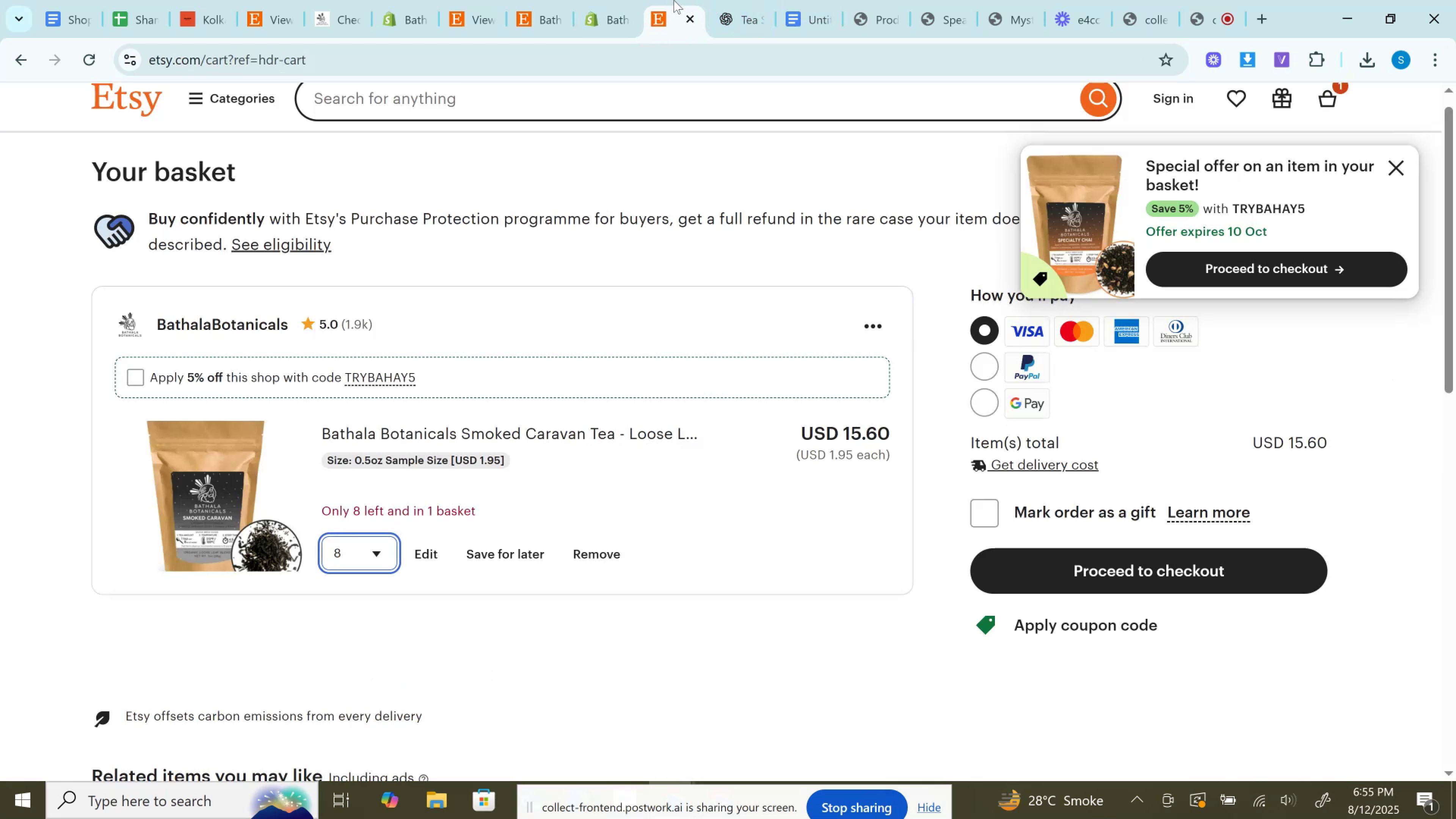 
left_click_drag(start_coordinate=[674, 0], to_coordinate=[772, 0])
 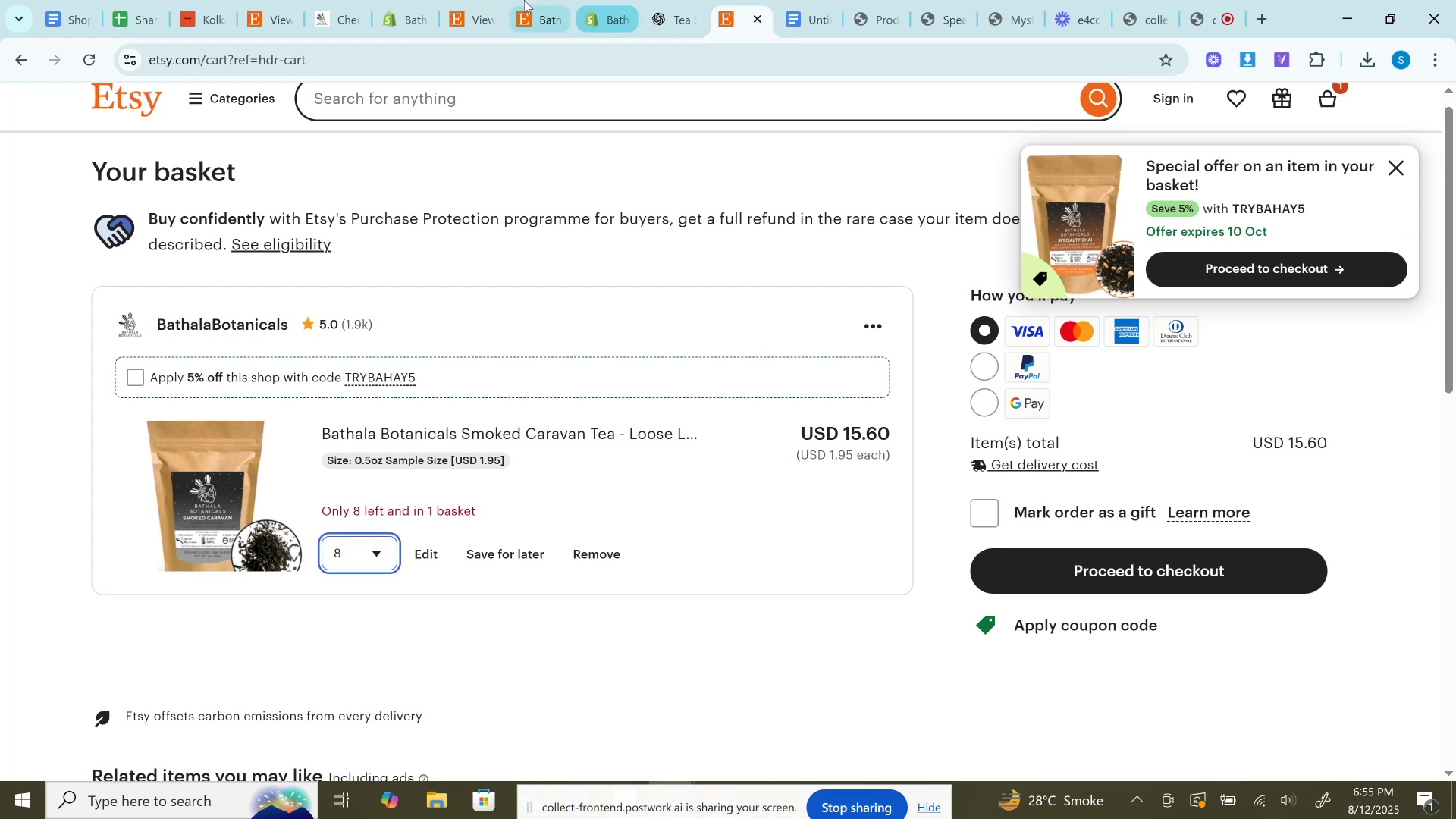 
left_click([524, 0])
 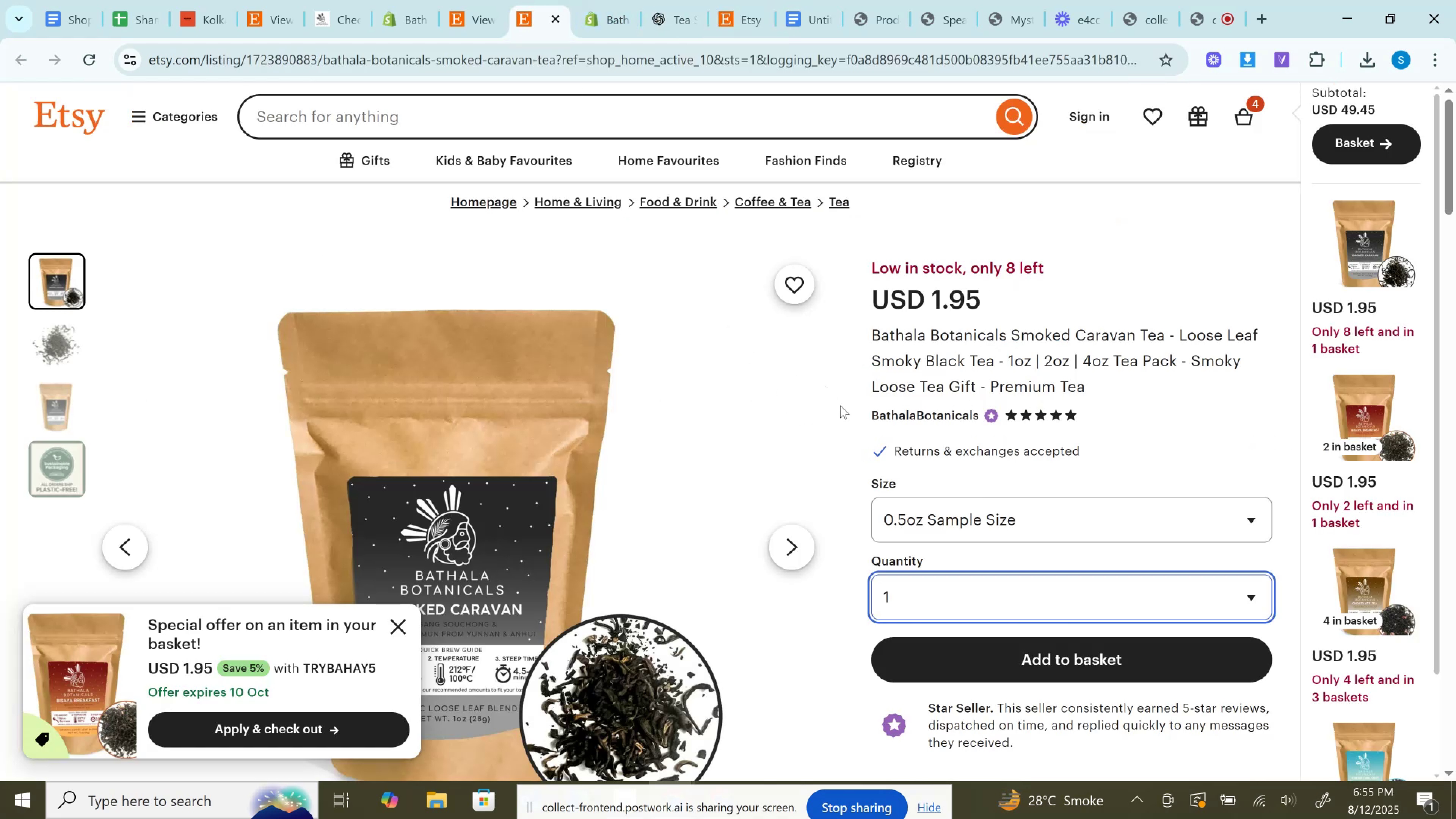 
scroll: coordinate [840, 405], scroll_direction: down, amount: 2.0
 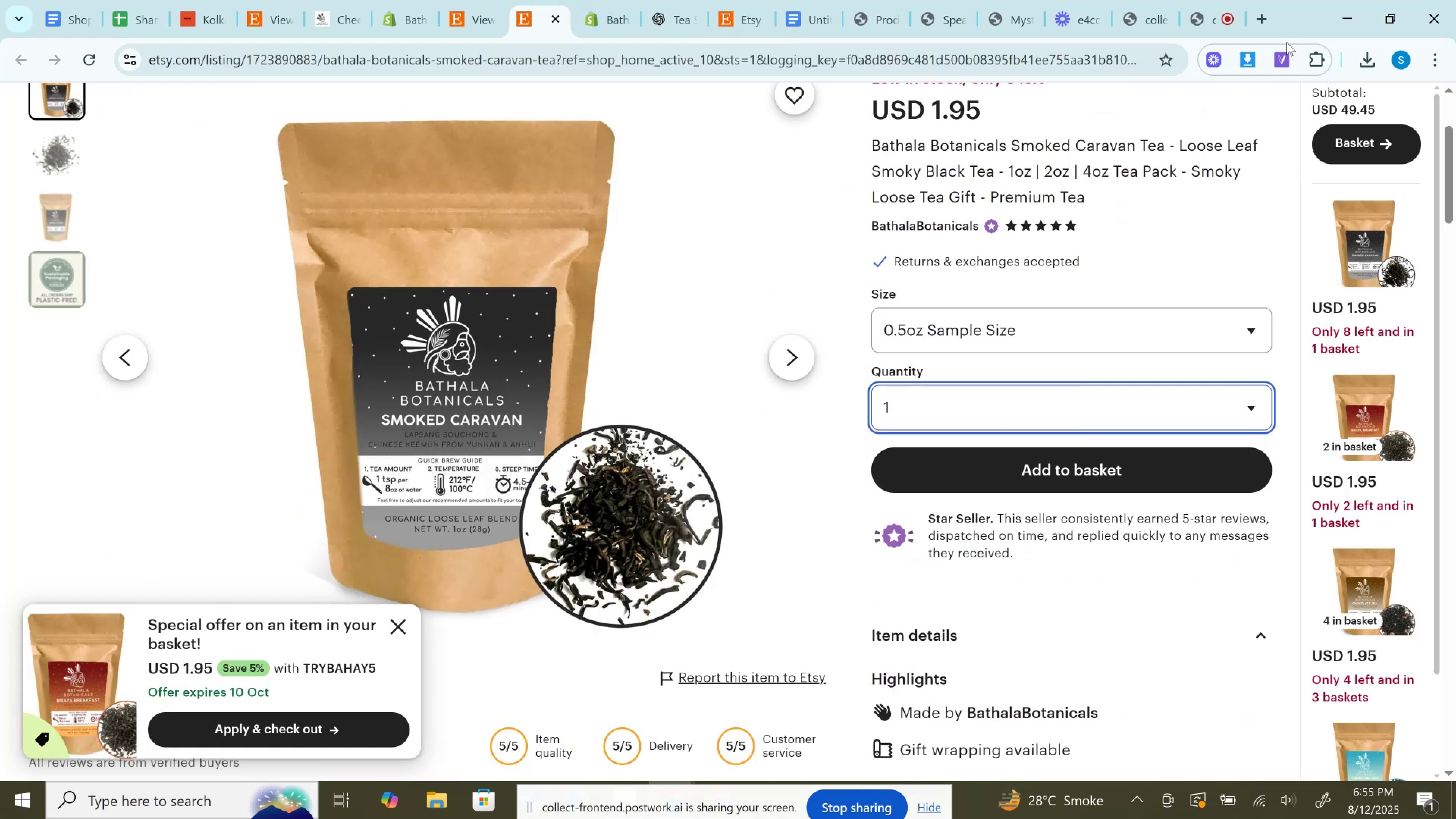 
left_click([1253, 59])
 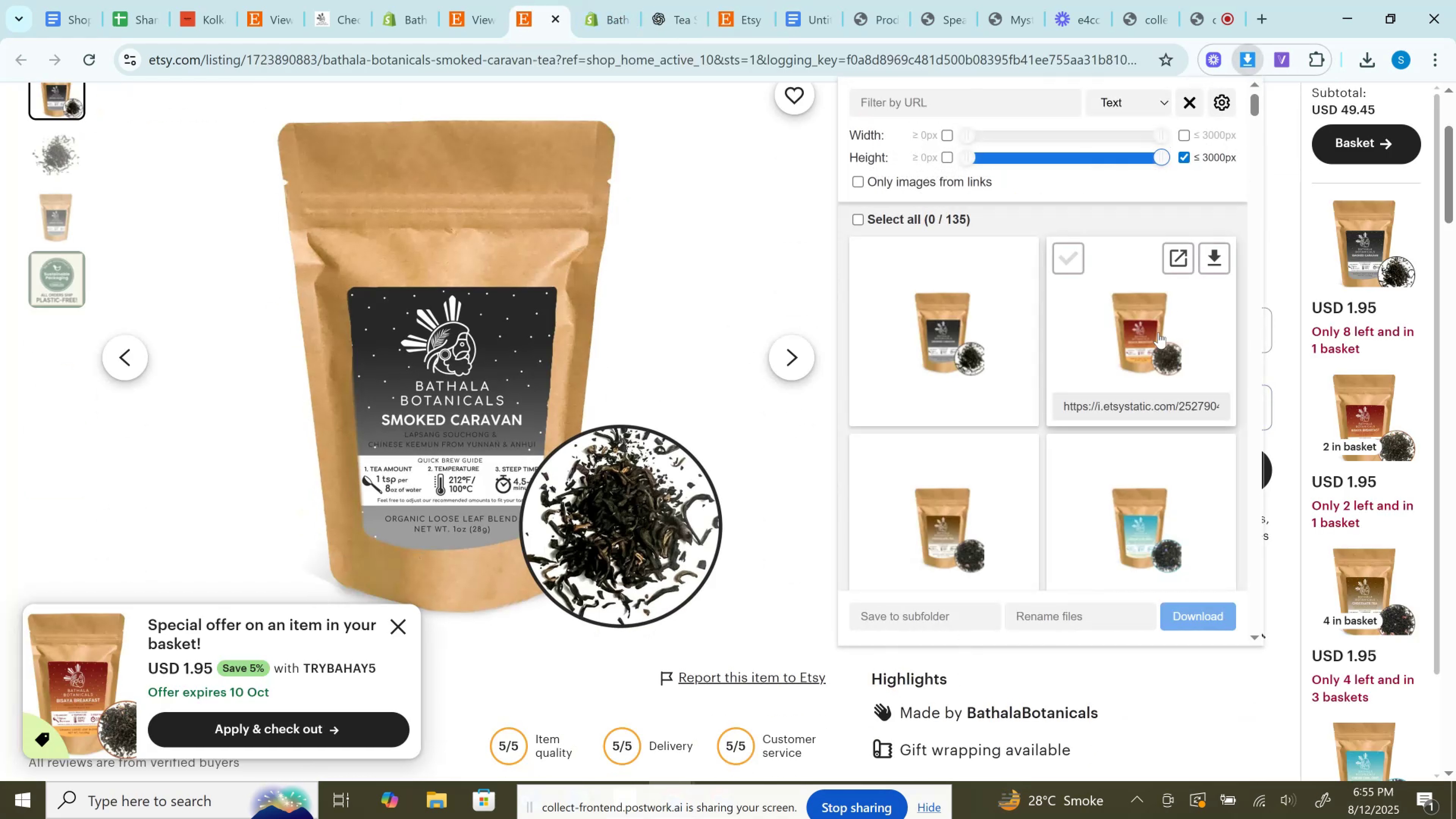 
scroll: coordinate [1158, 332], scroll_direction: down, amount: 3.0
 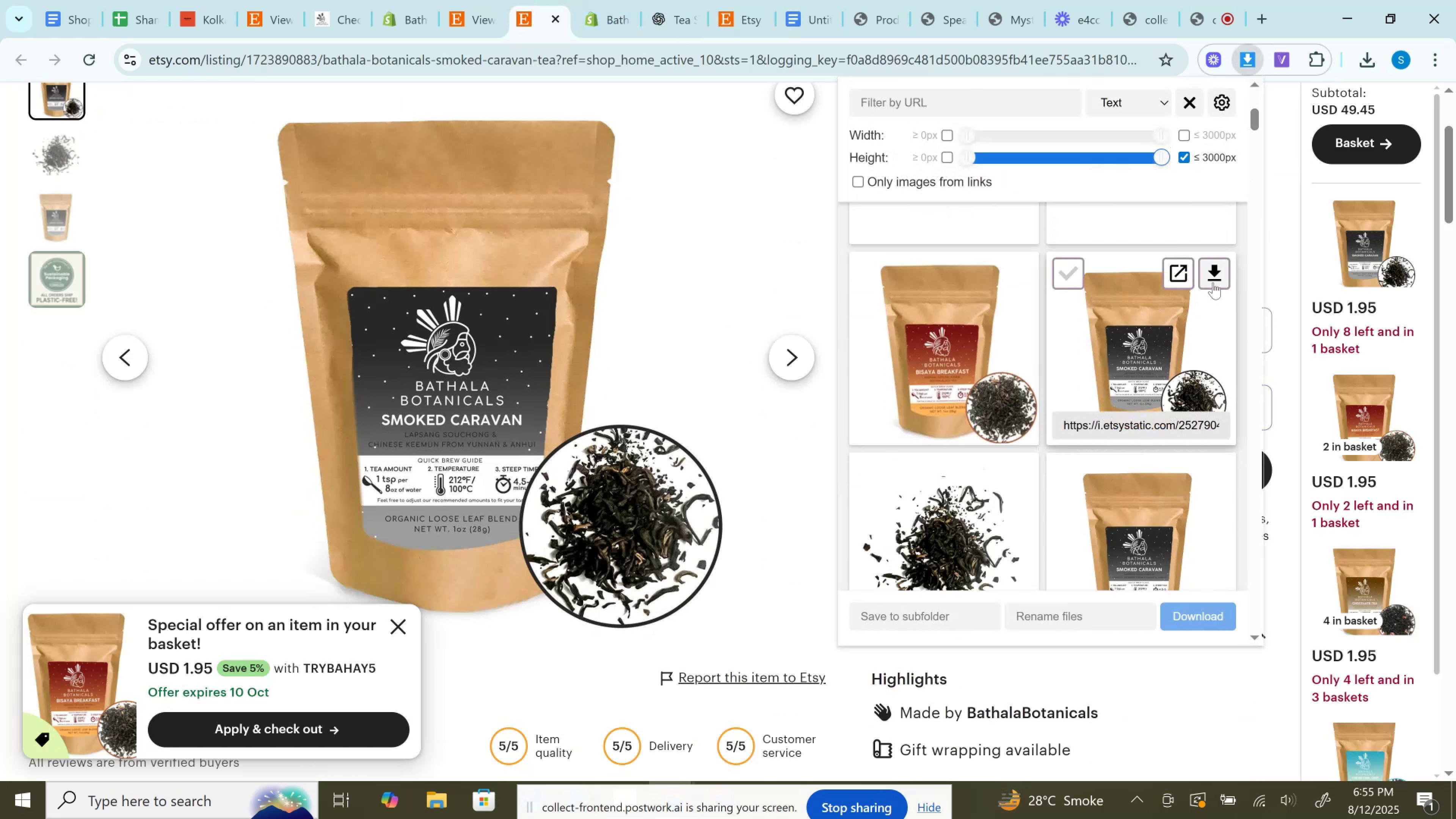 
left_click([1213, 282])
 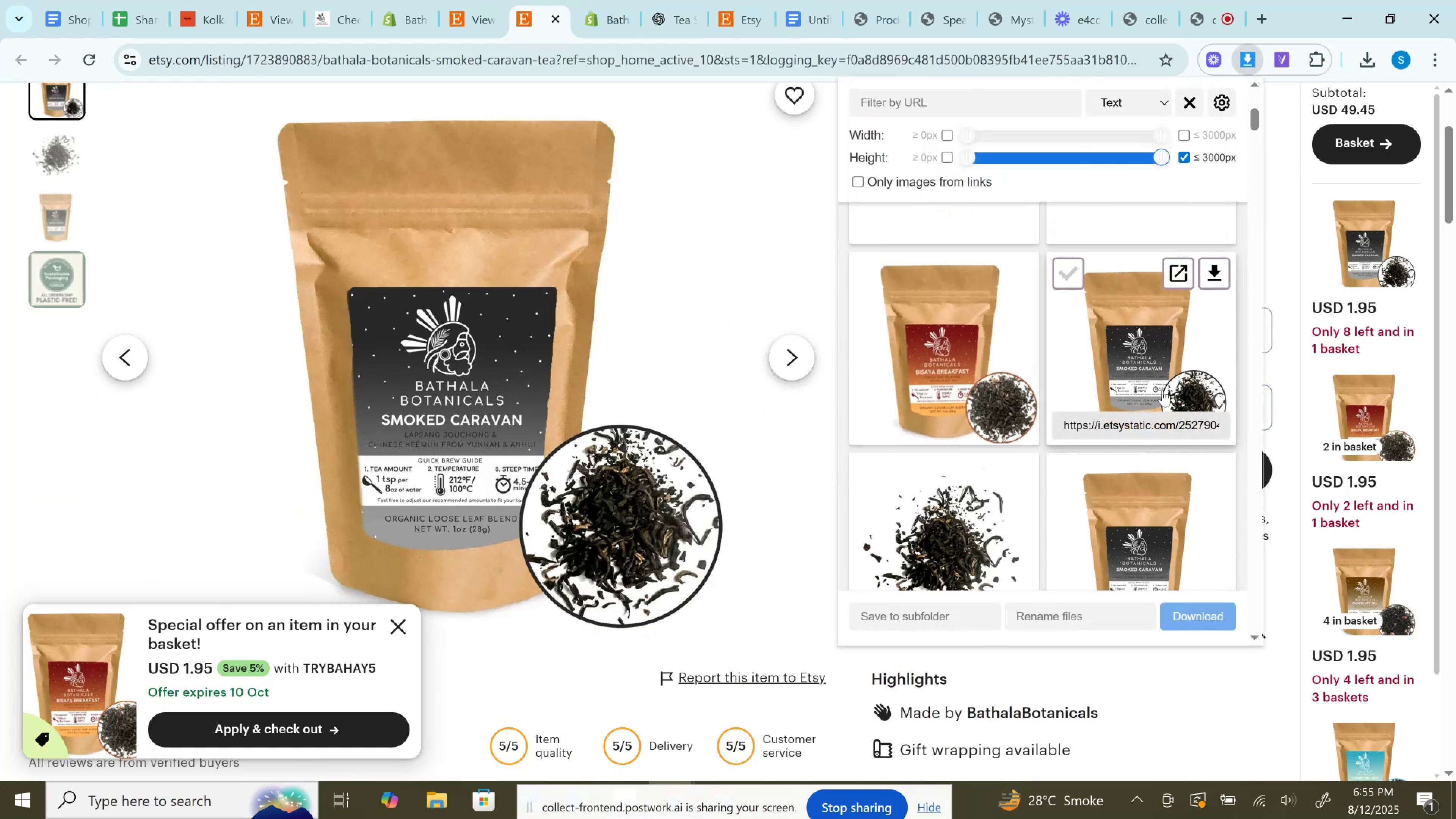 
scroll: coordinate [1148, 393], scroll_direction: down, amount: 1.0
 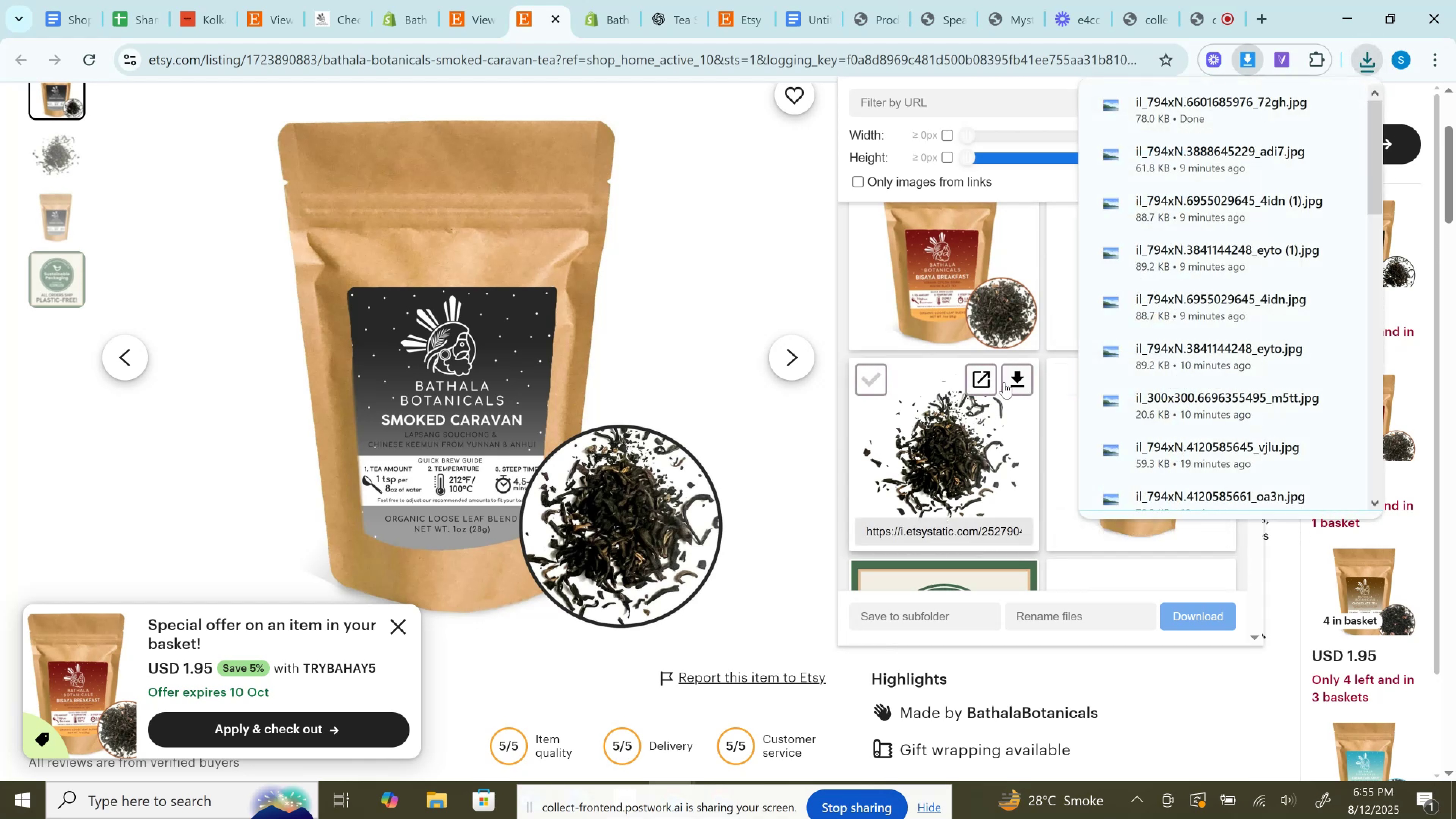 
left_click([1019, 377])
 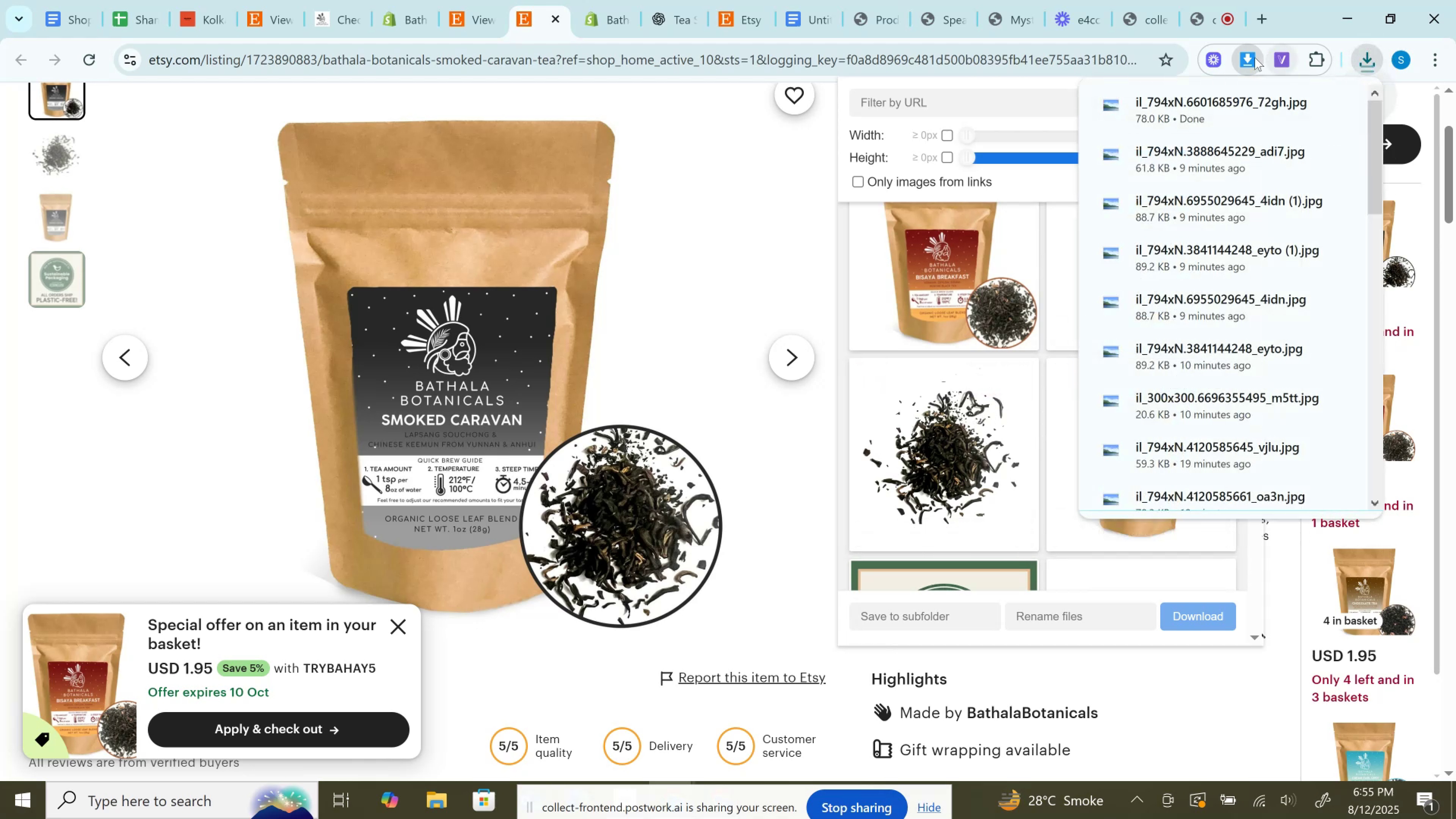 
left_click([1253, 58])
 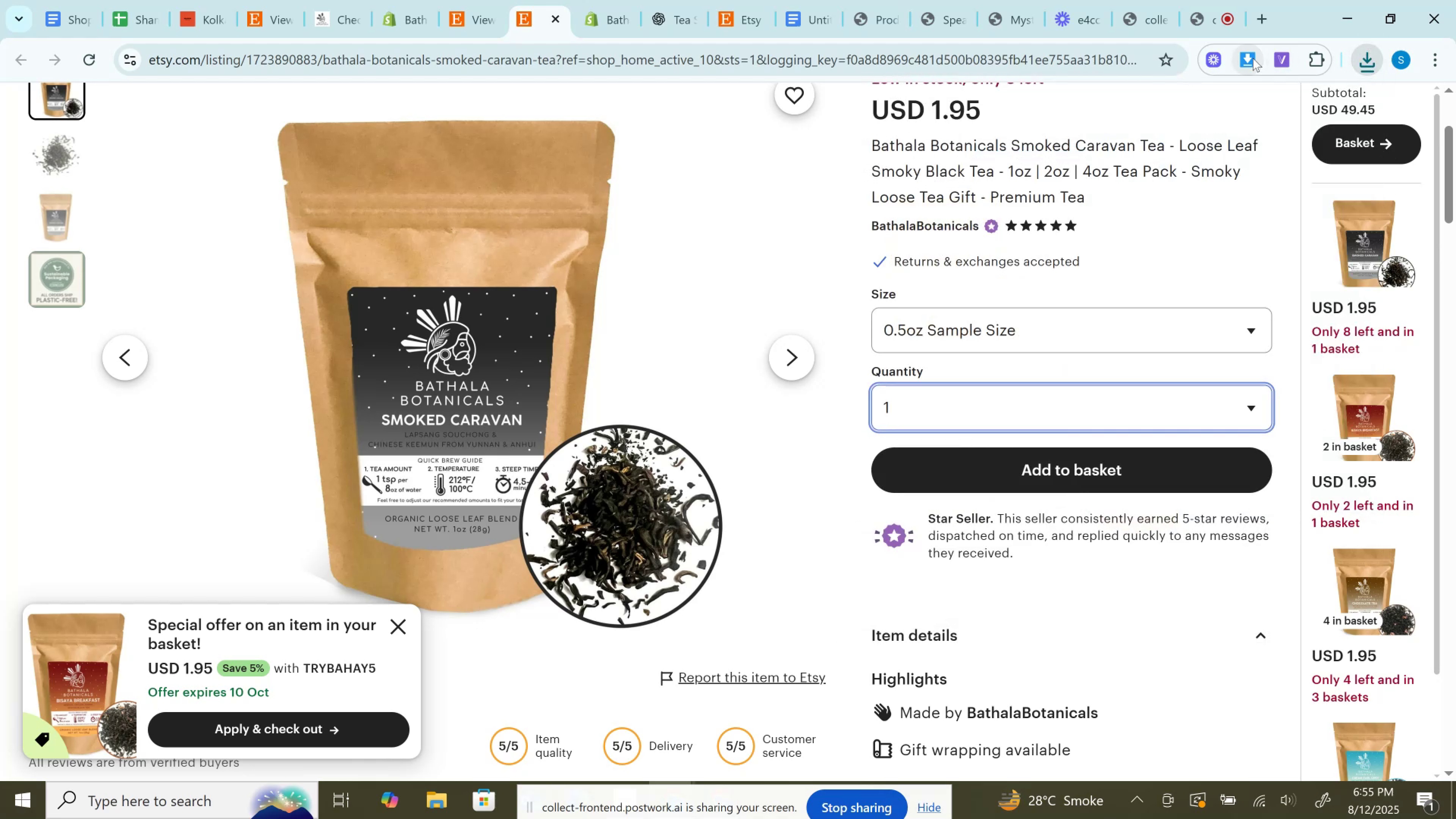 
left_click([1253, 58])
 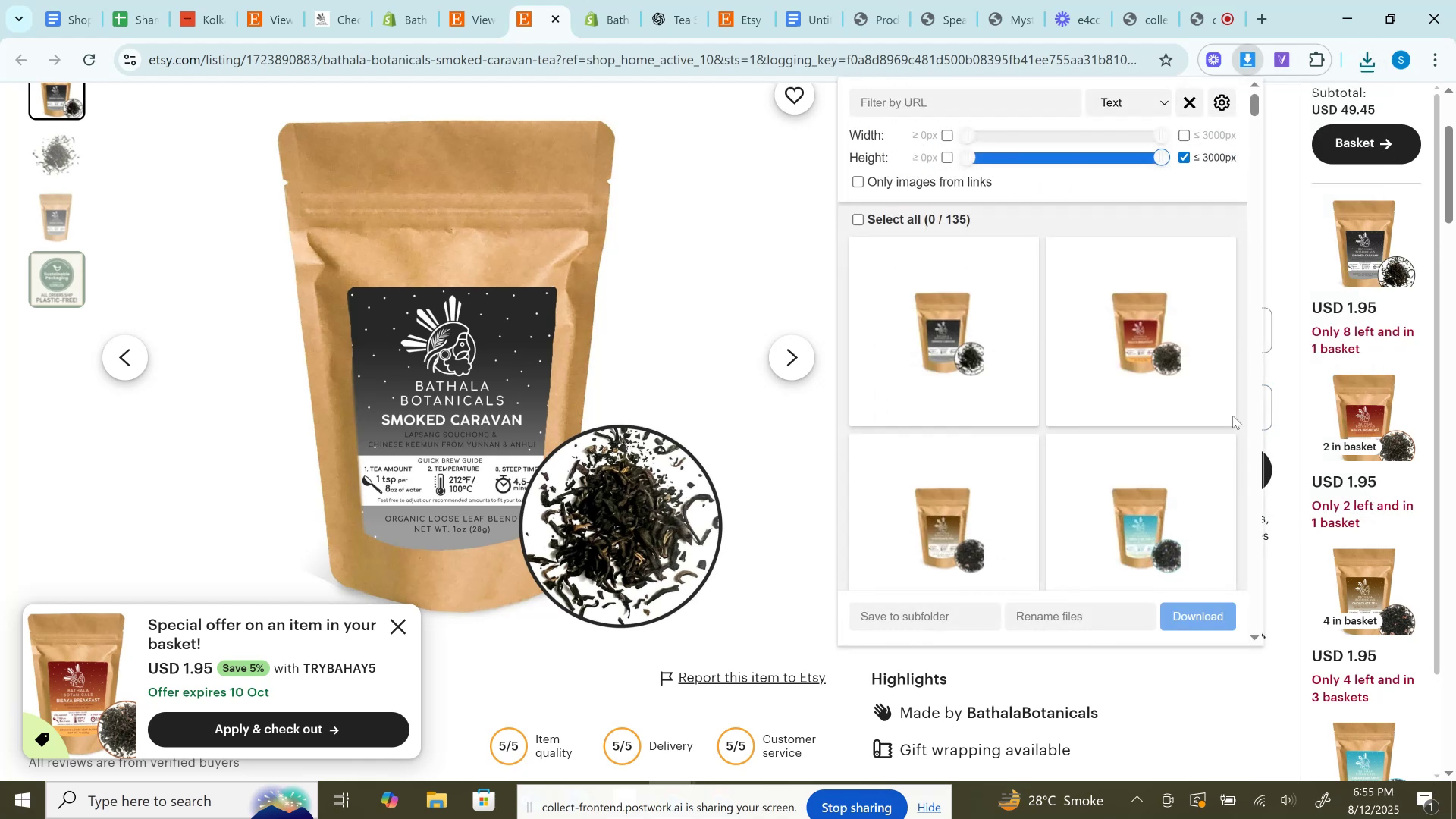 
scroll: coordinate [1188, 458], scroll_direction: down, amount: 5.0
 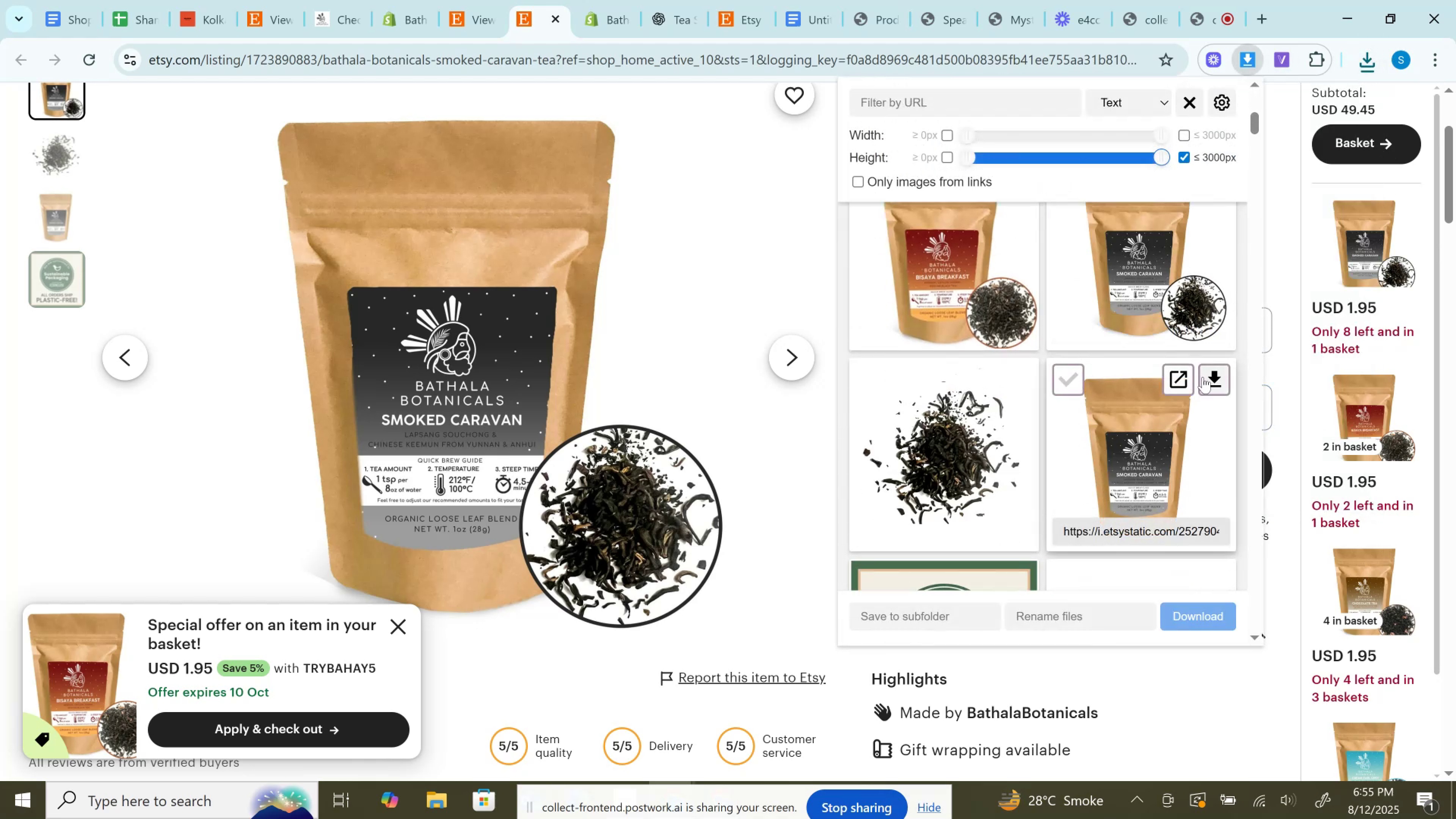 
left_click([1210, 378])
 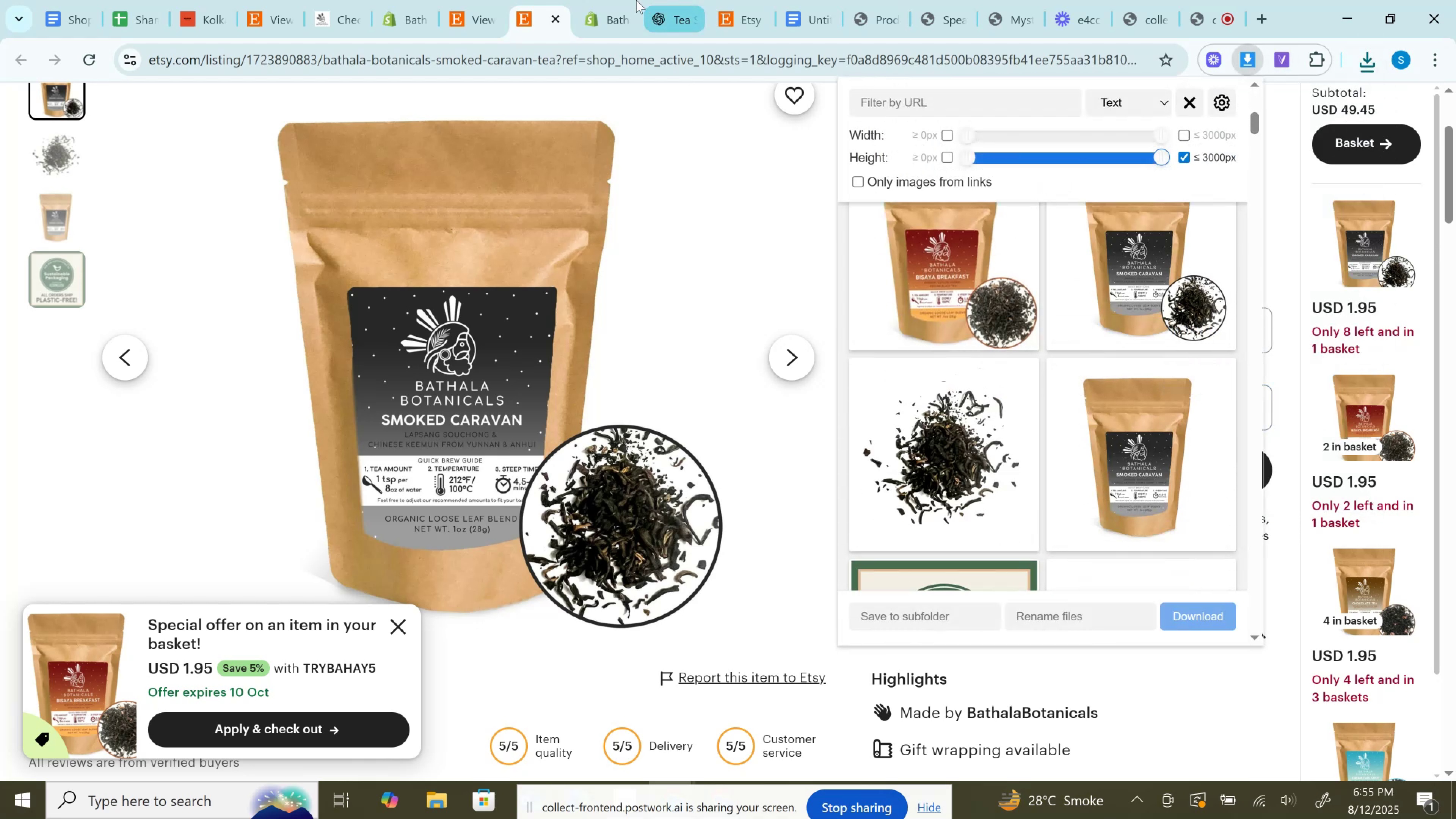 
left_click([630, 0])
 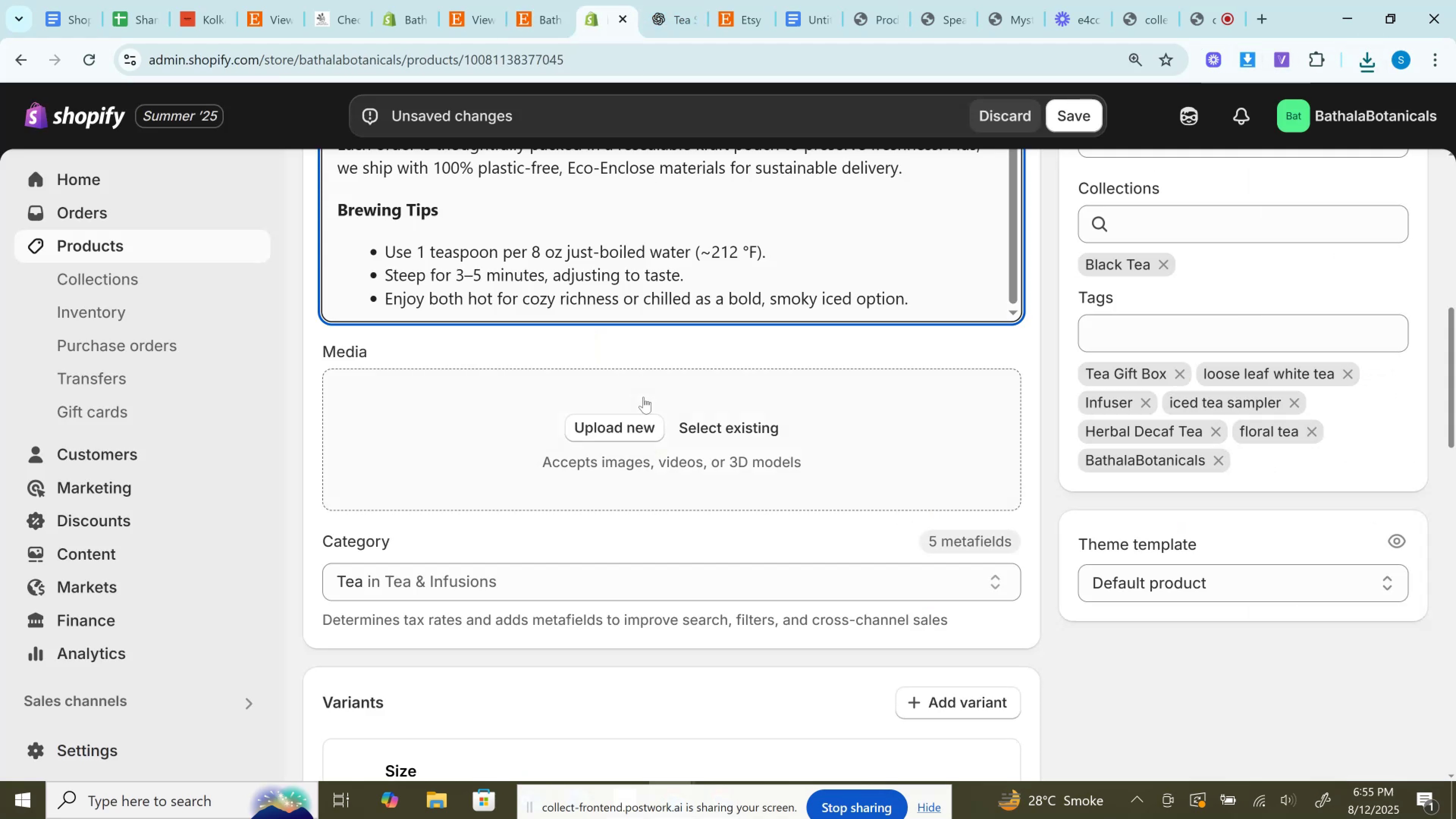 
left_click([640, 419])
 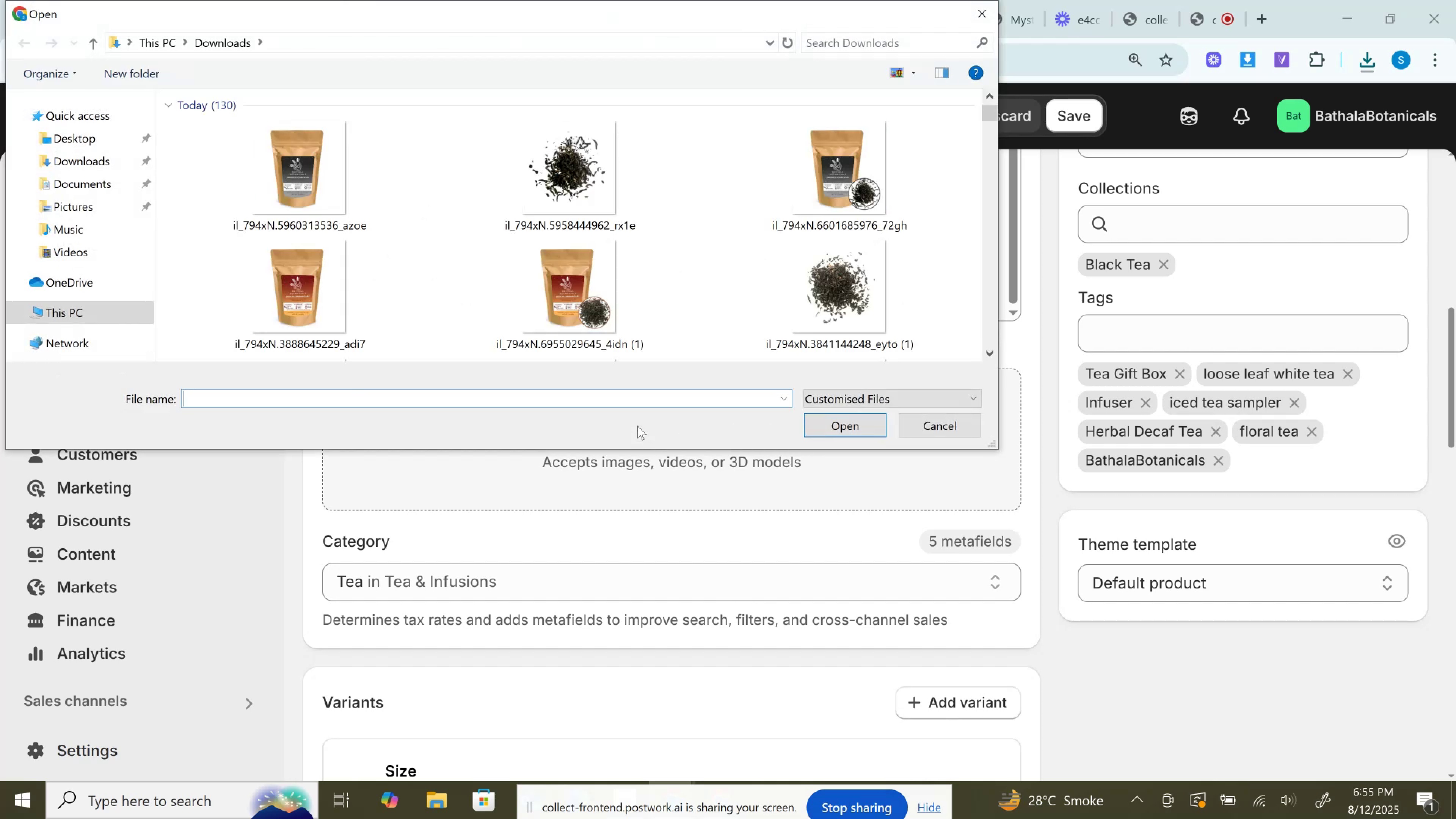 
wait(13.96)
 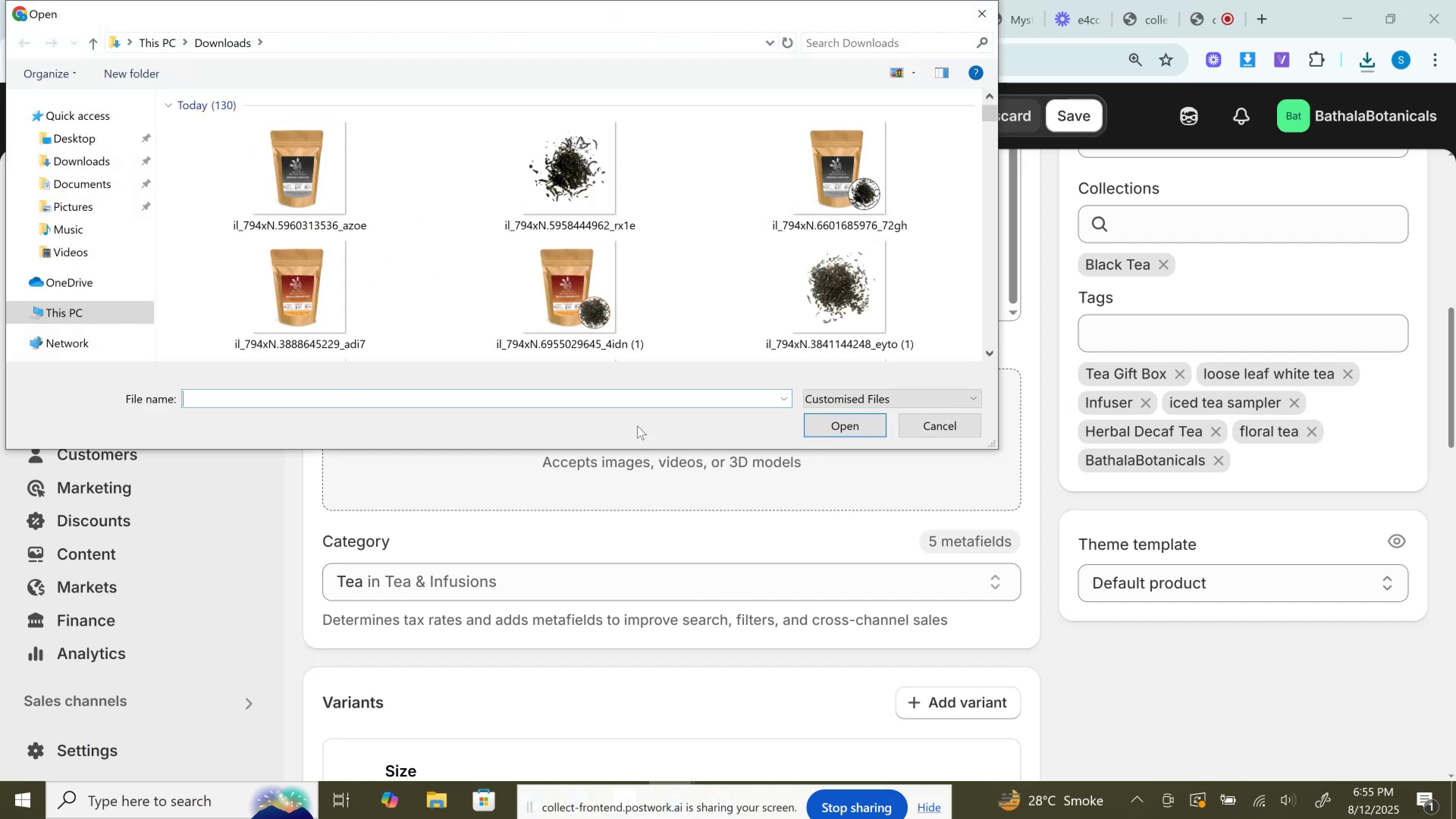 
hold_key(key=ControlLeft, duration=1.5)
left_click([260, 198])
 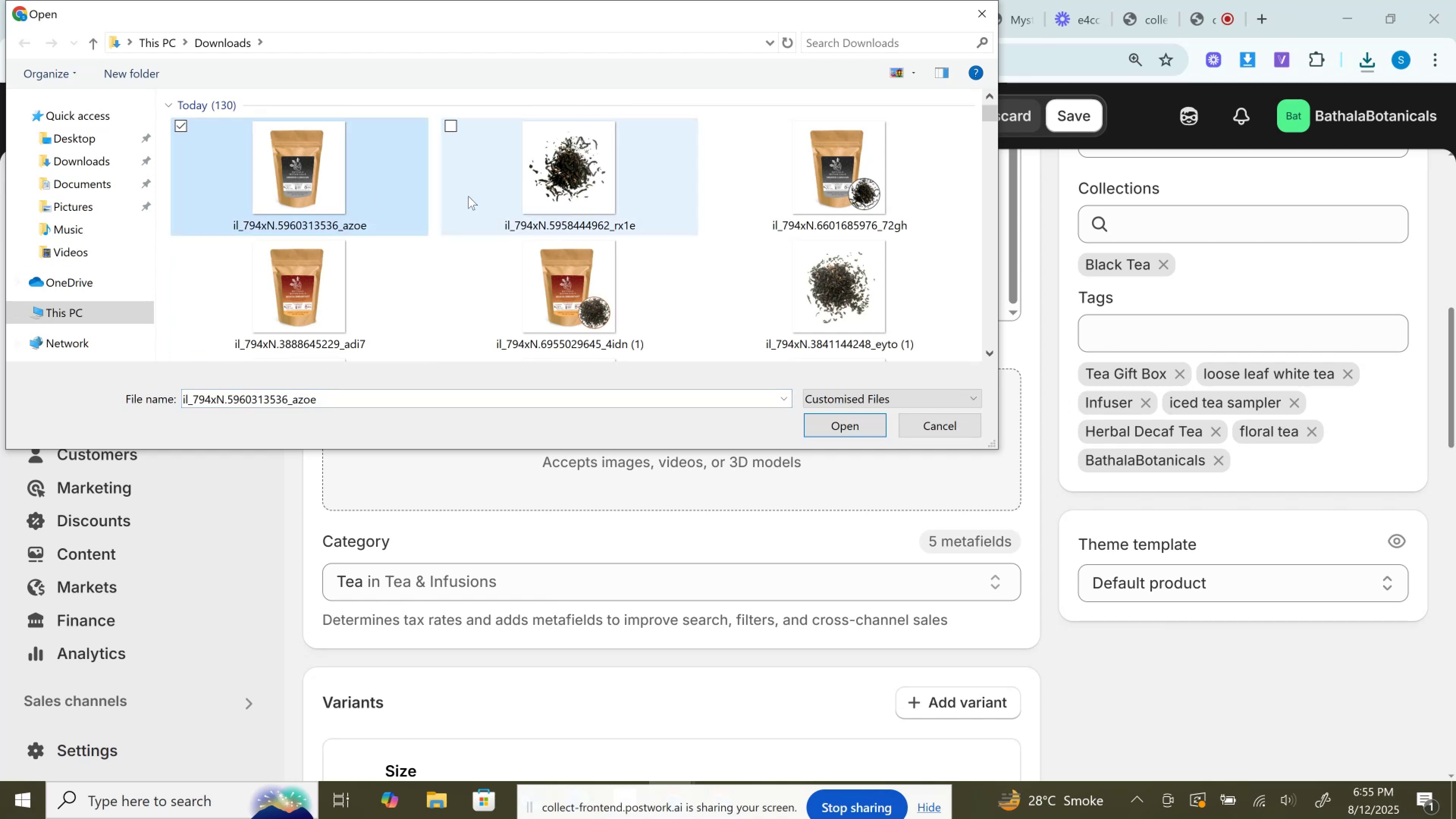 
left_click([468, 196])
 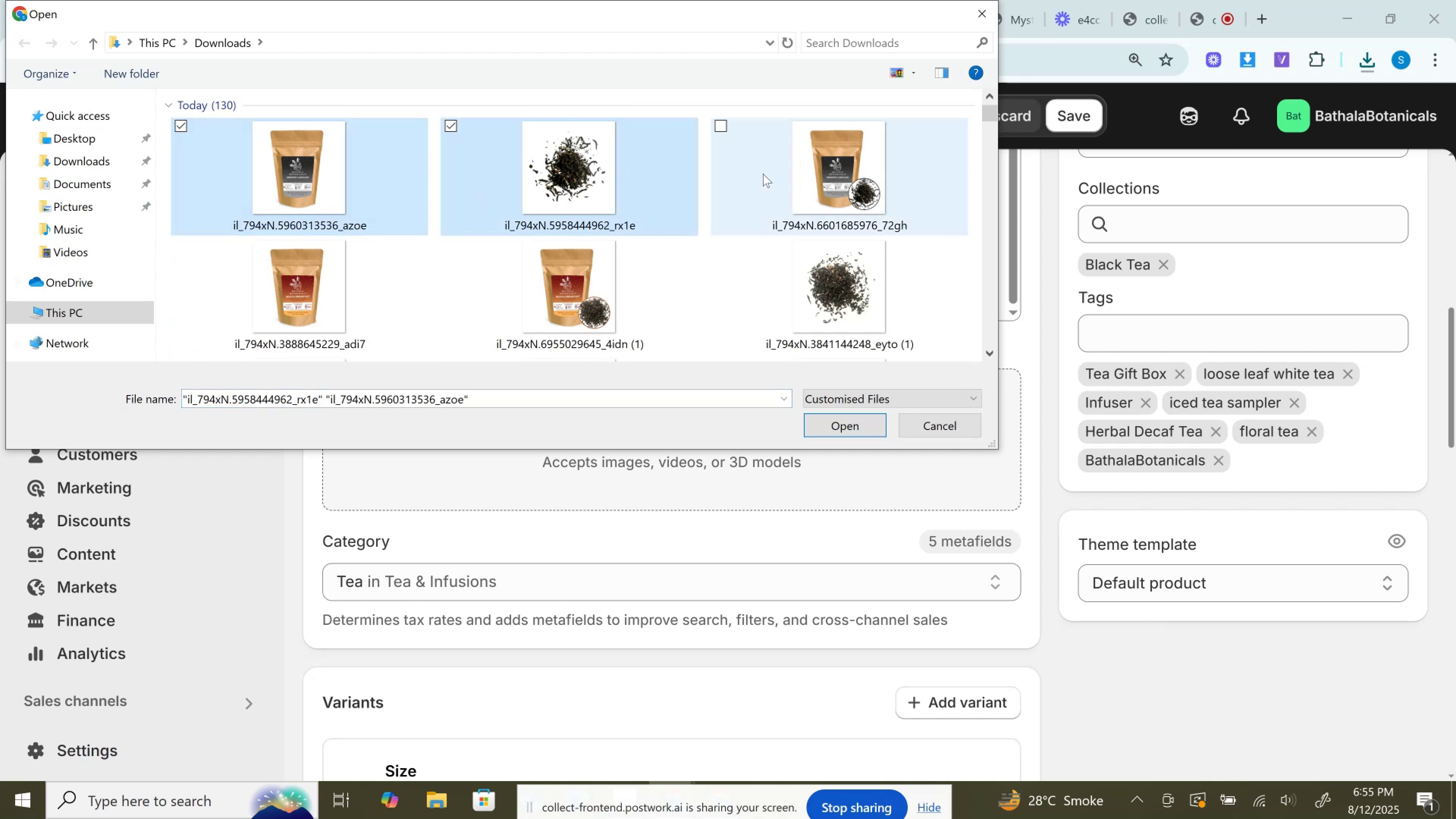 
left_click([764, 174])
 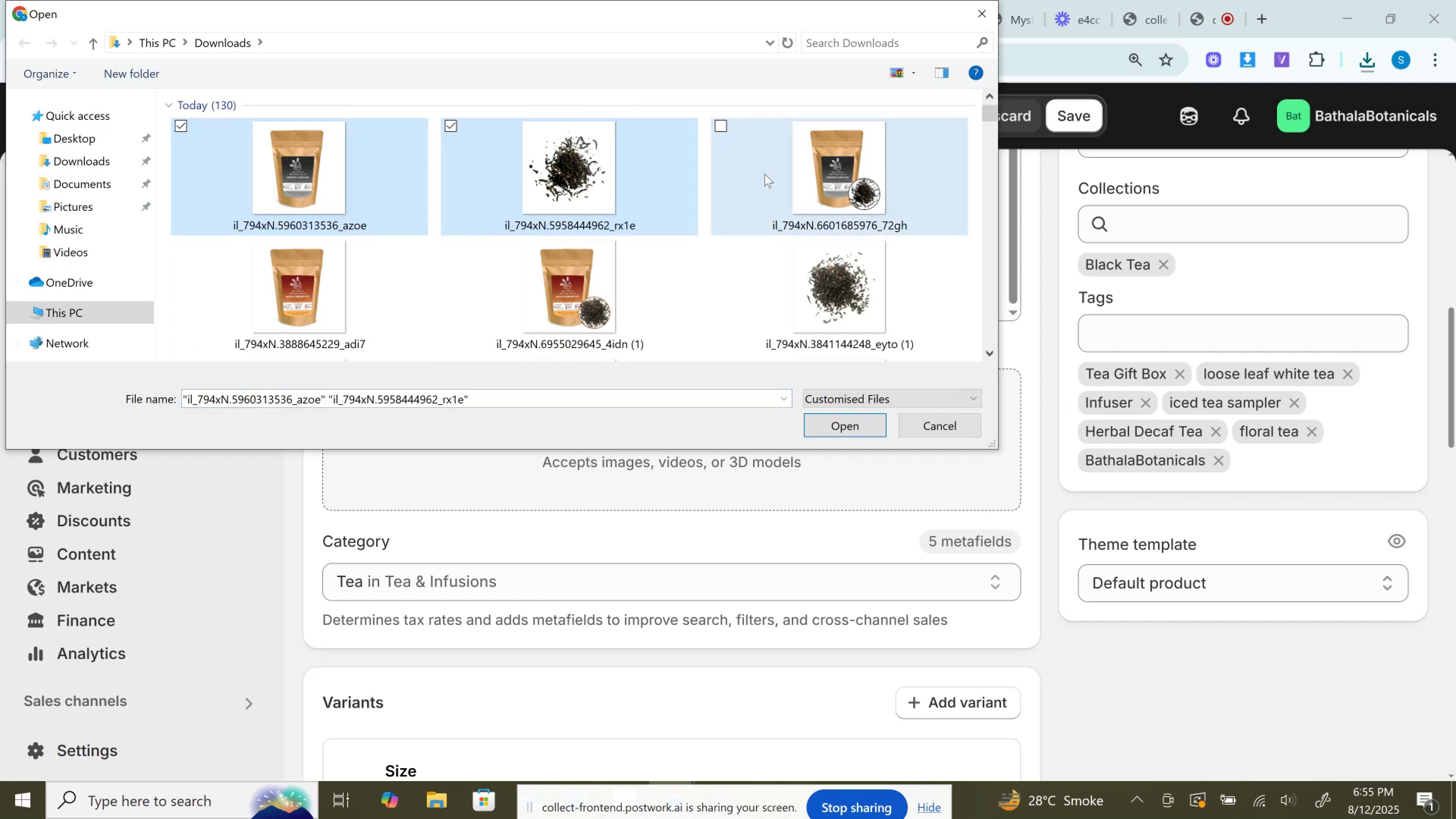 
key(Control+ControlLeft)
 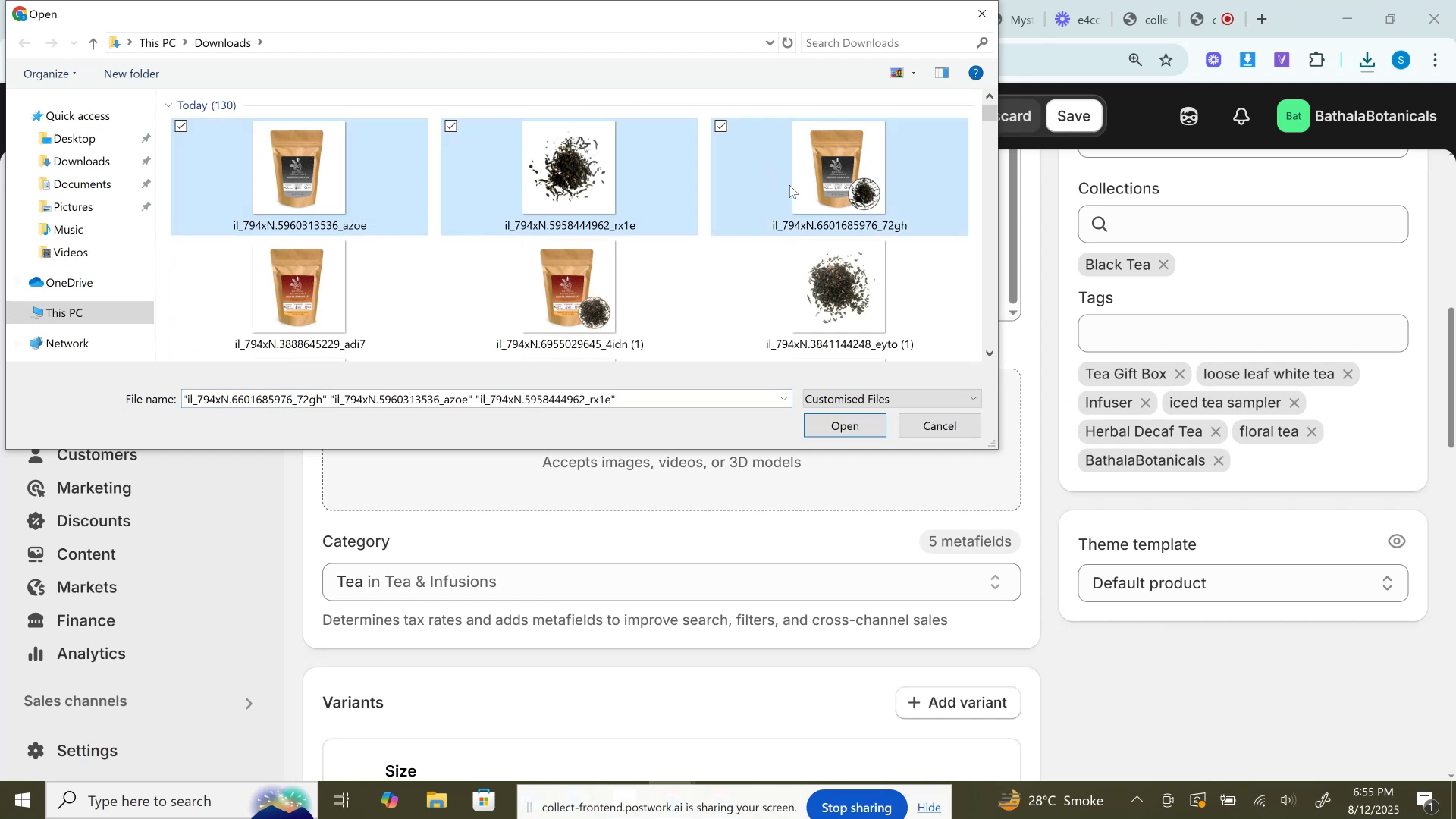 
key(Control+ControlLeft)
 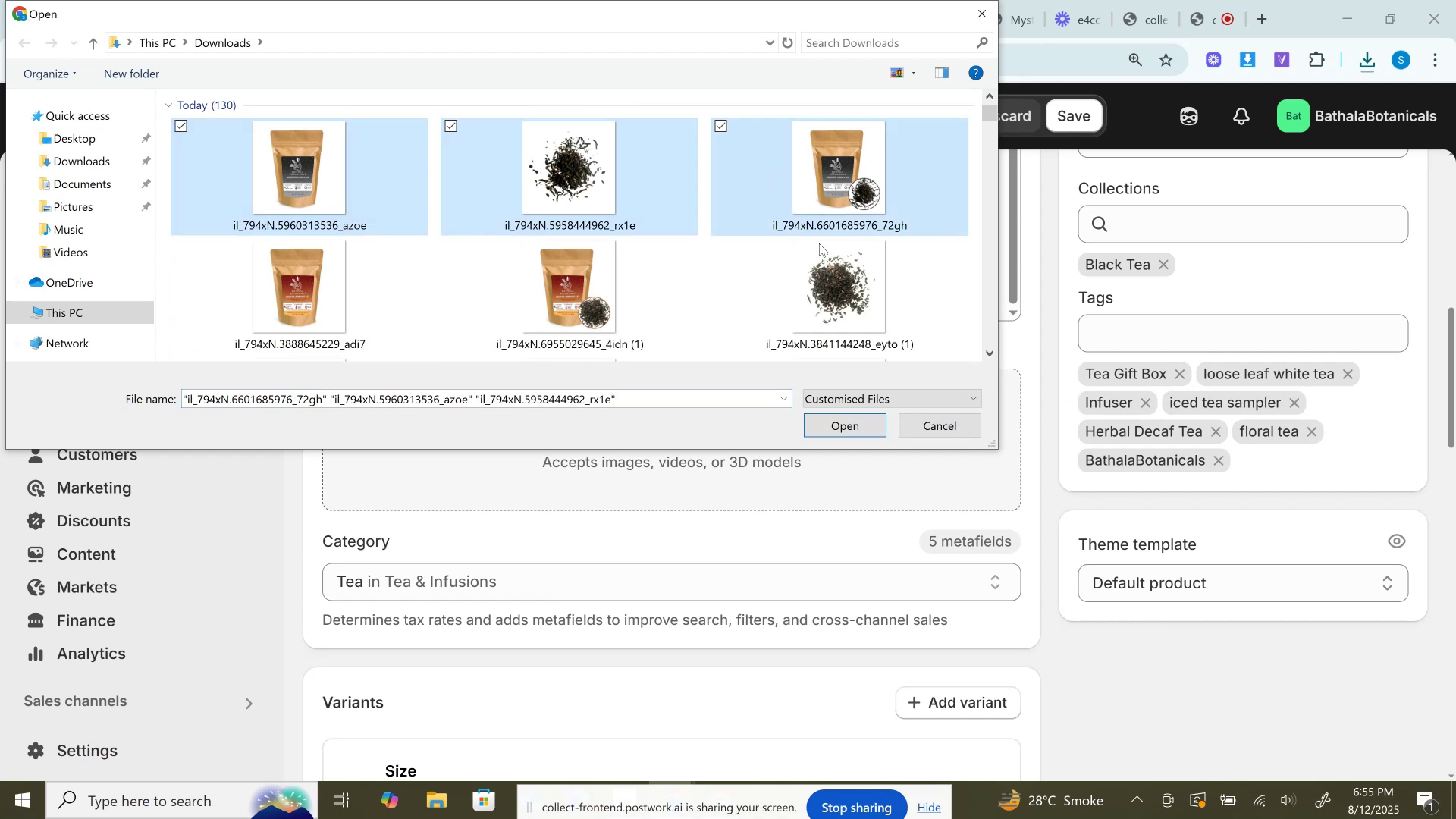 
key(Control+ControlLeft)
 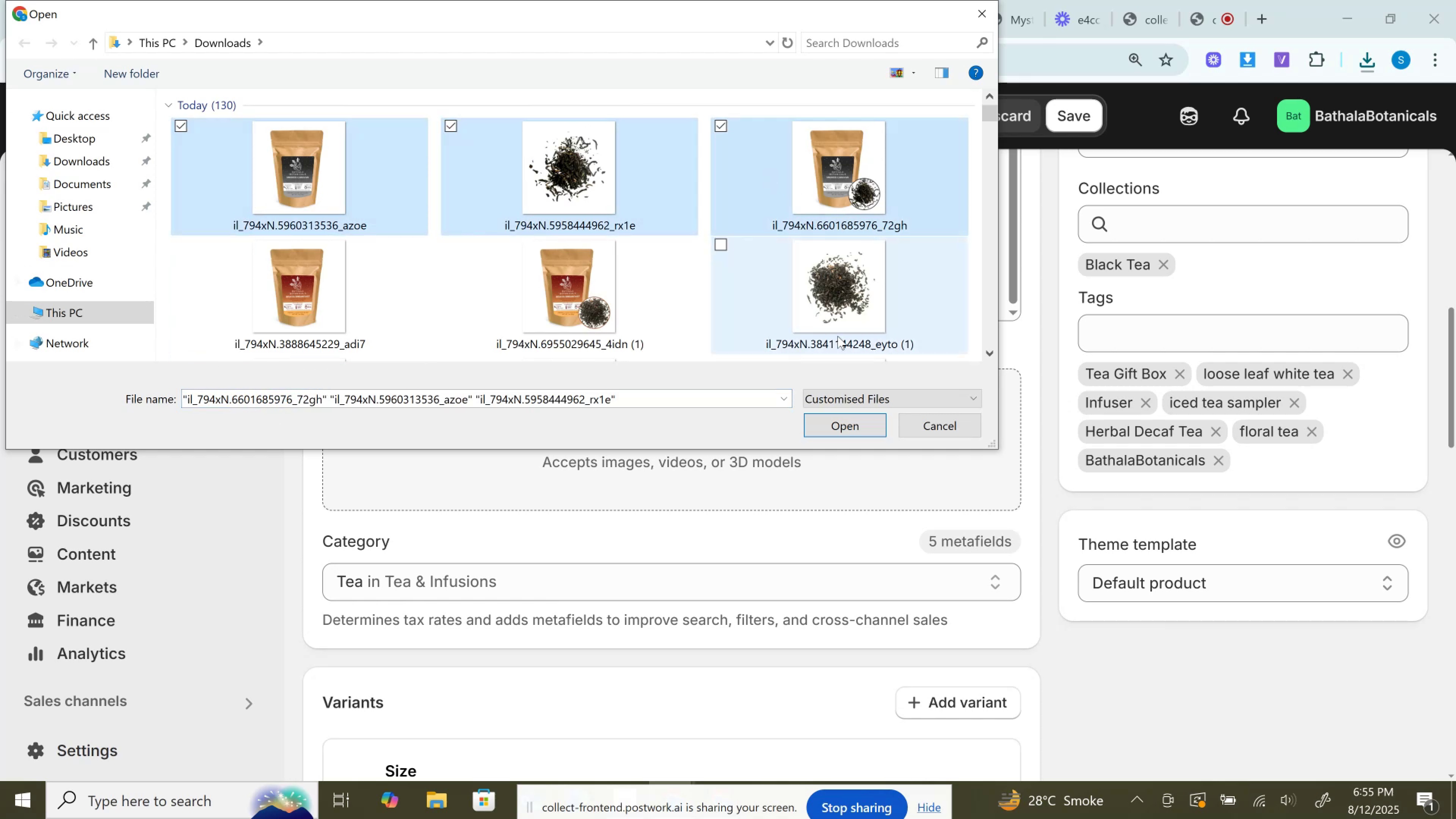 
key(Control+ControlLeft)
 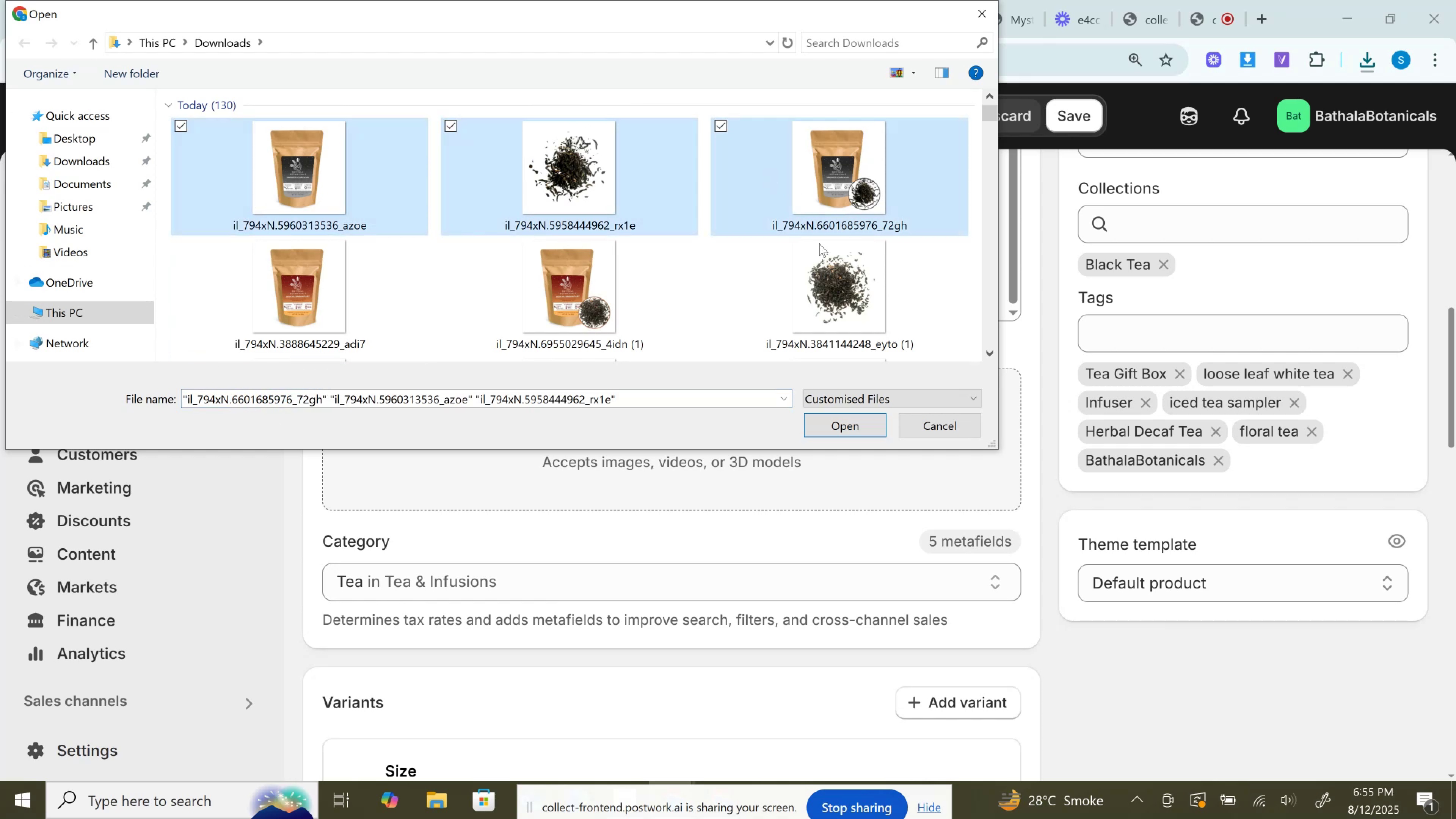 
key(Control+ControlLeft)
 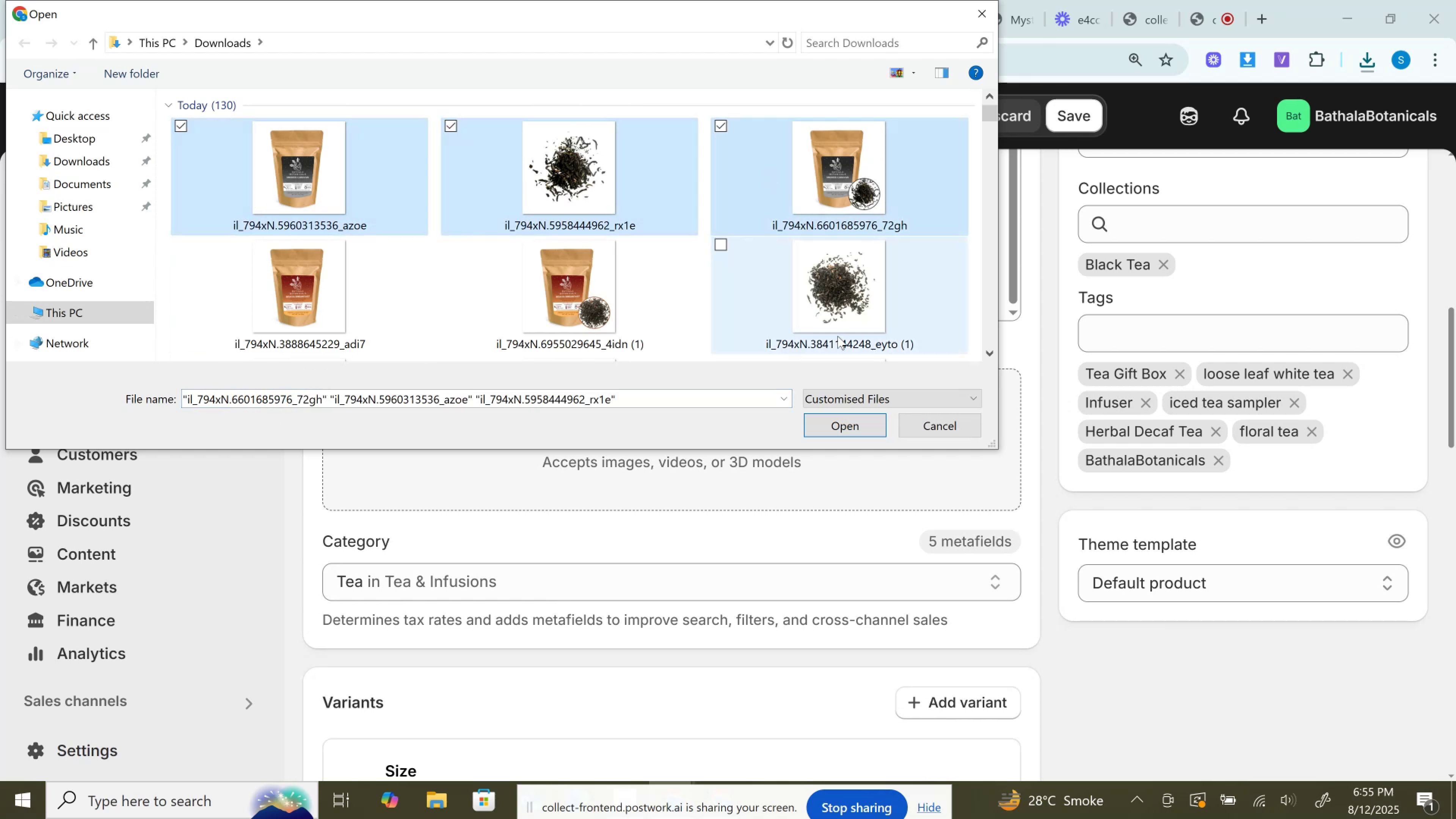 
key(Control+ControlLeft)
 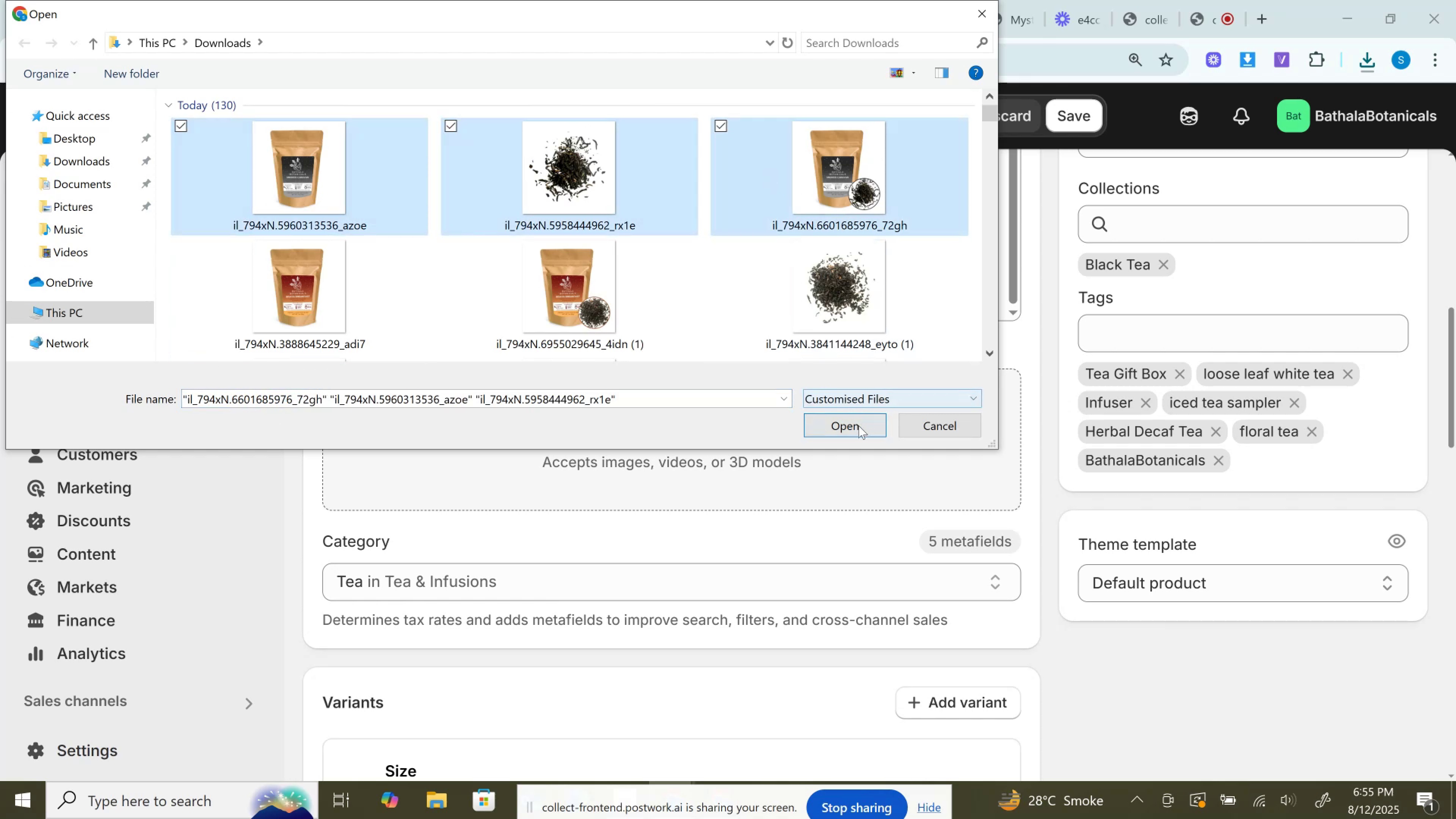 
left_click([859, 427])
 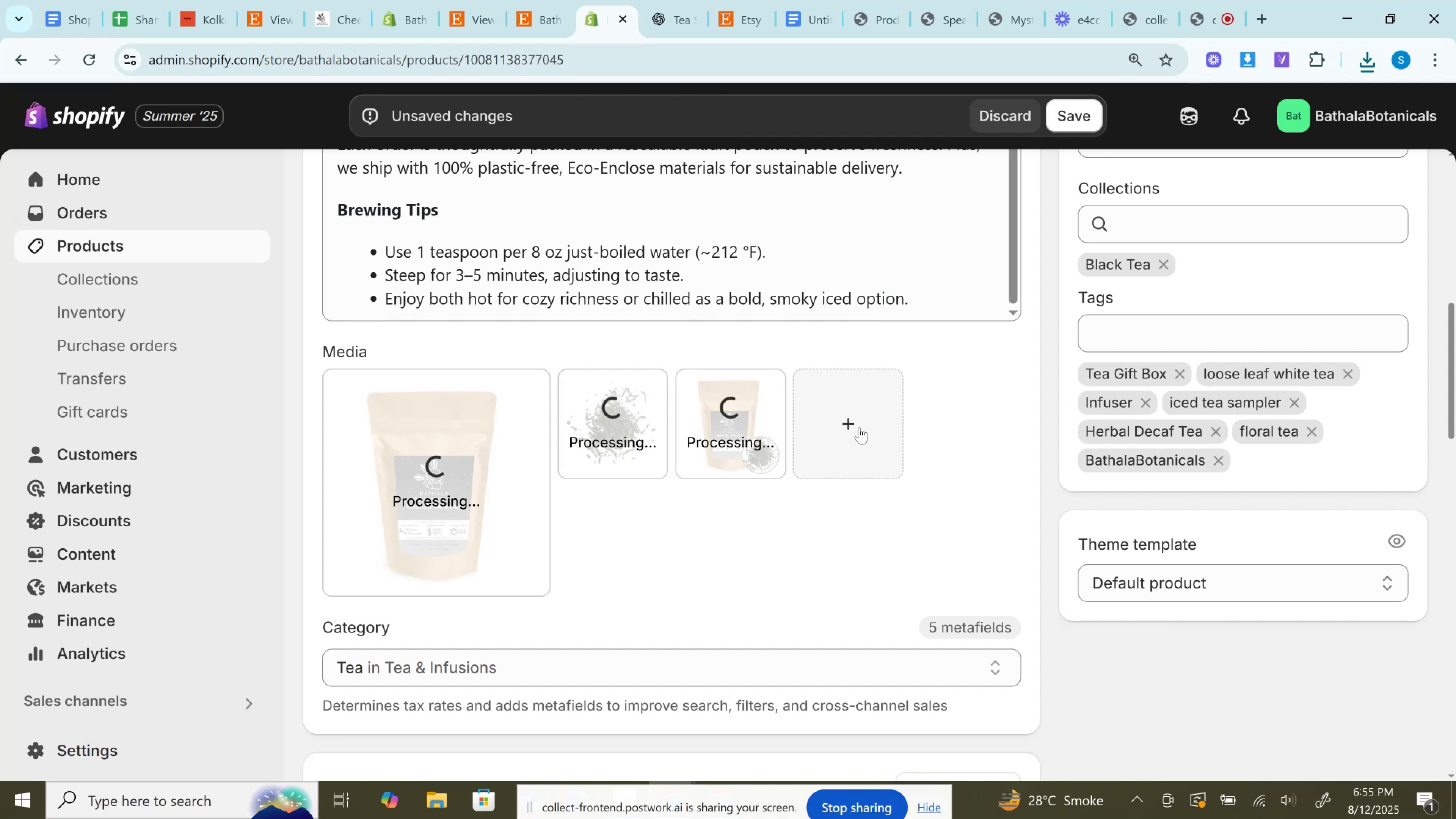 
wait(5.78)
 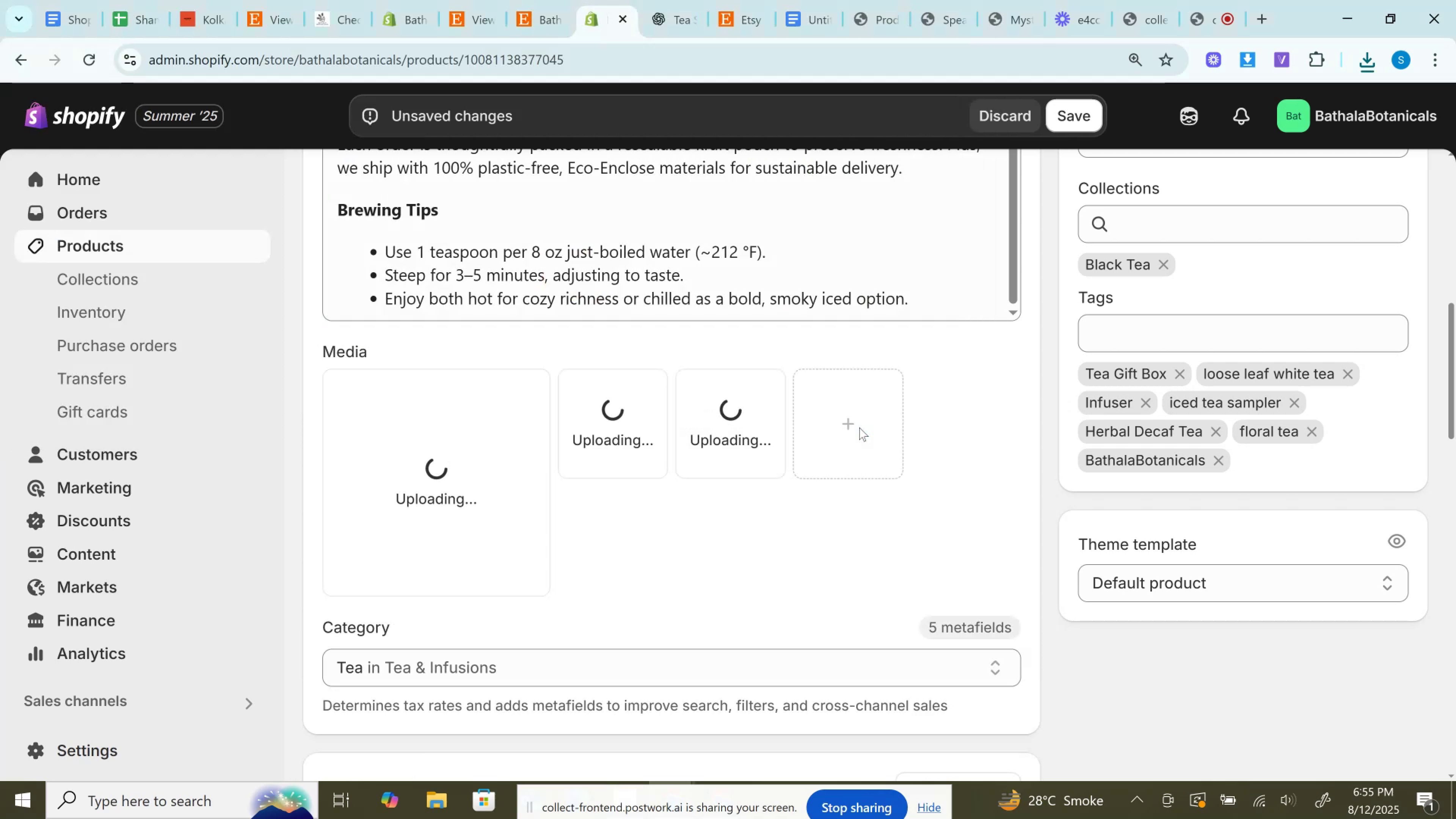 
left_click_drag(start_coordinate=[738, 430], to_coordinate=[430, 460])
 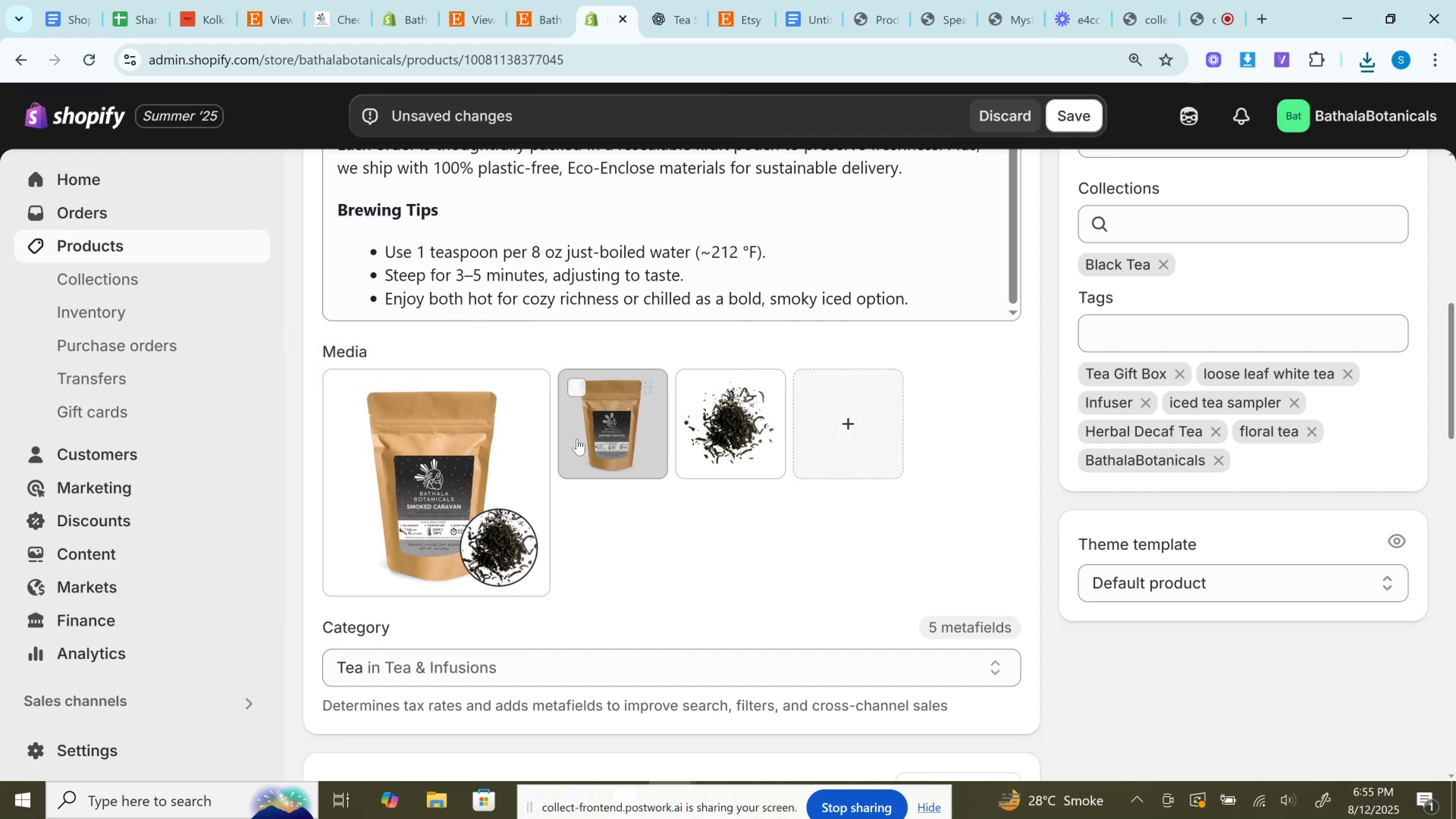 
left_click_drag(start_coordinate=[600, 433], to_coordinate=[733, 442])
 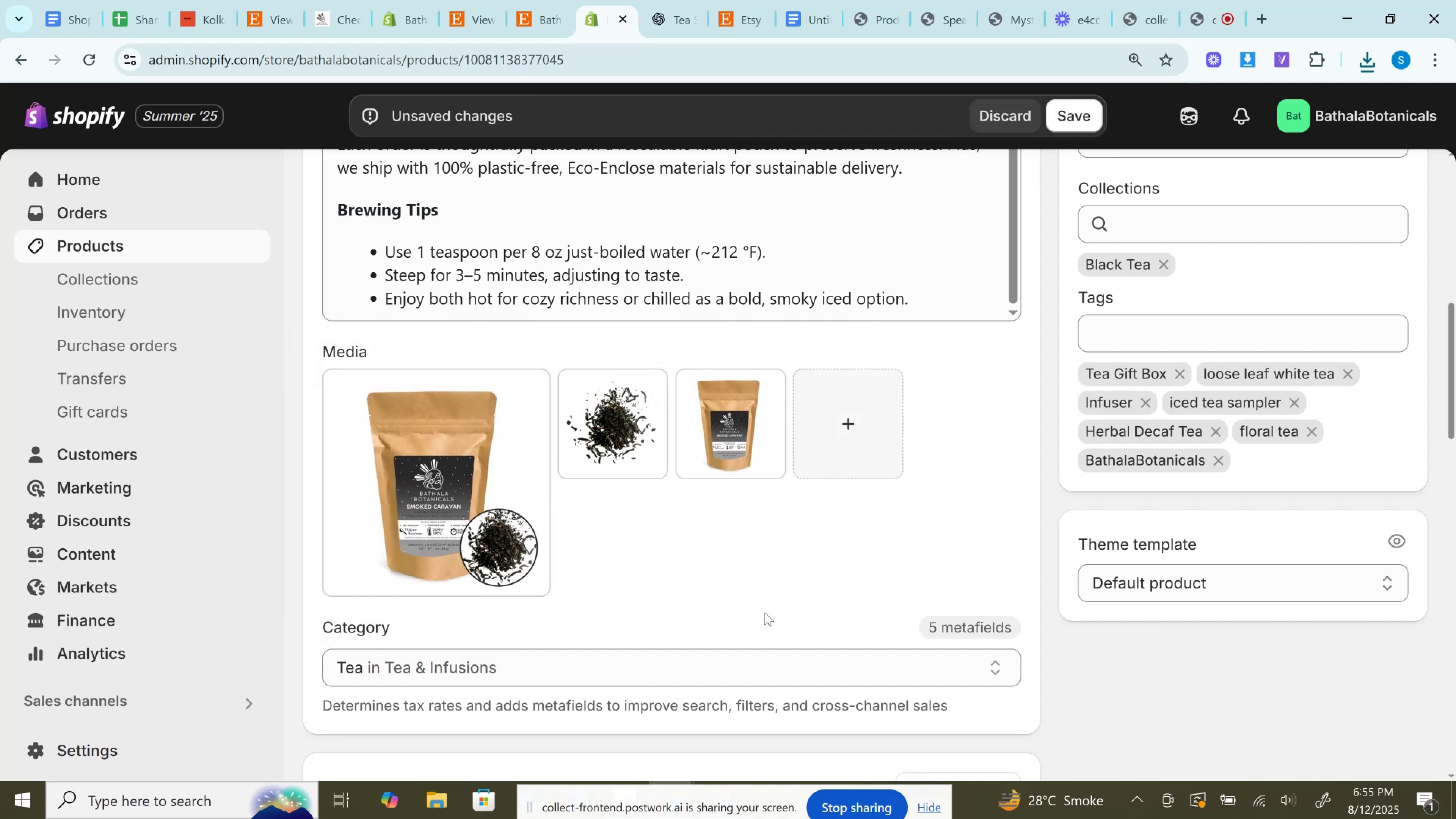 
left_click([642, 660])
 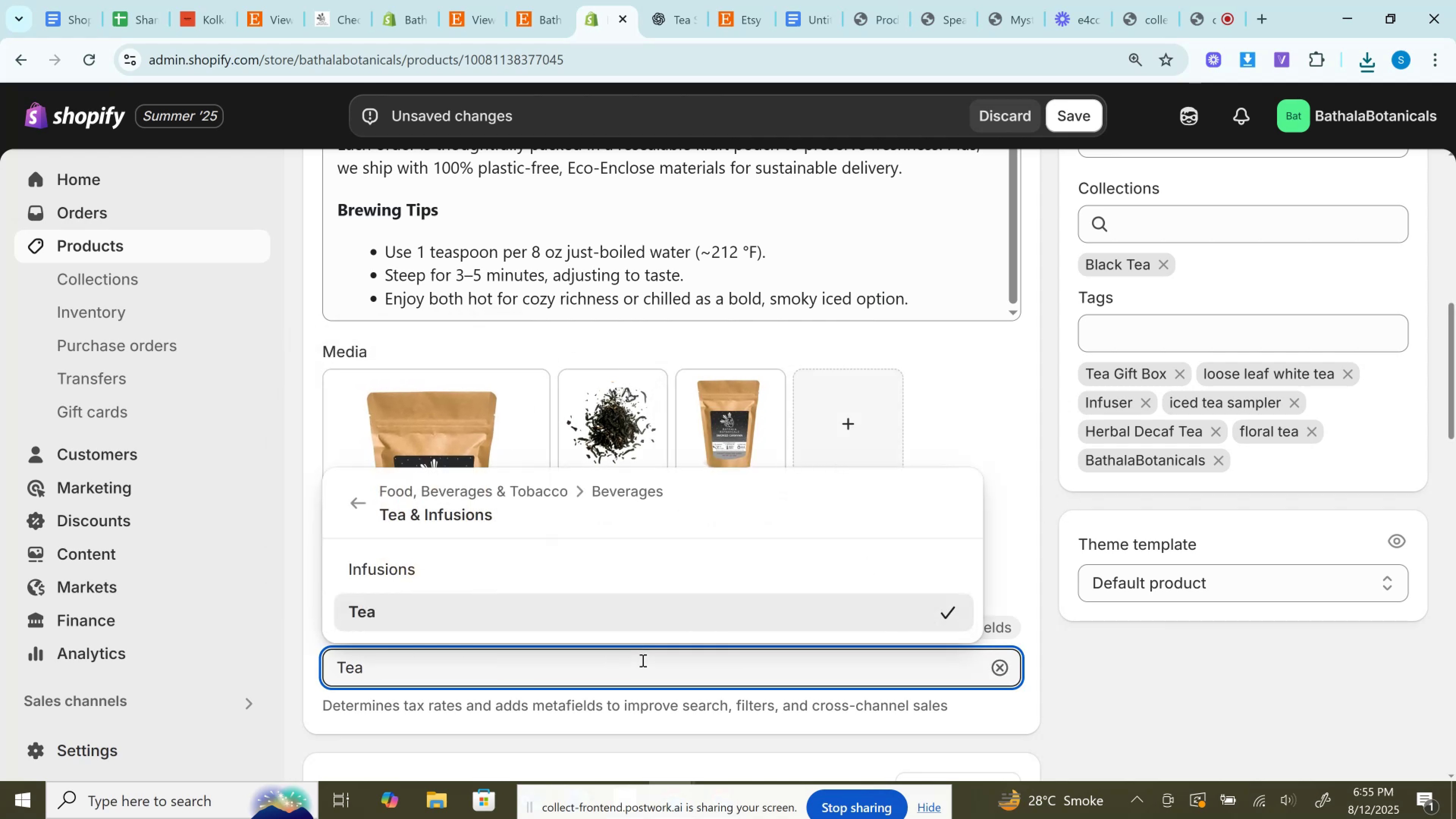 
left_click([642, 660])
 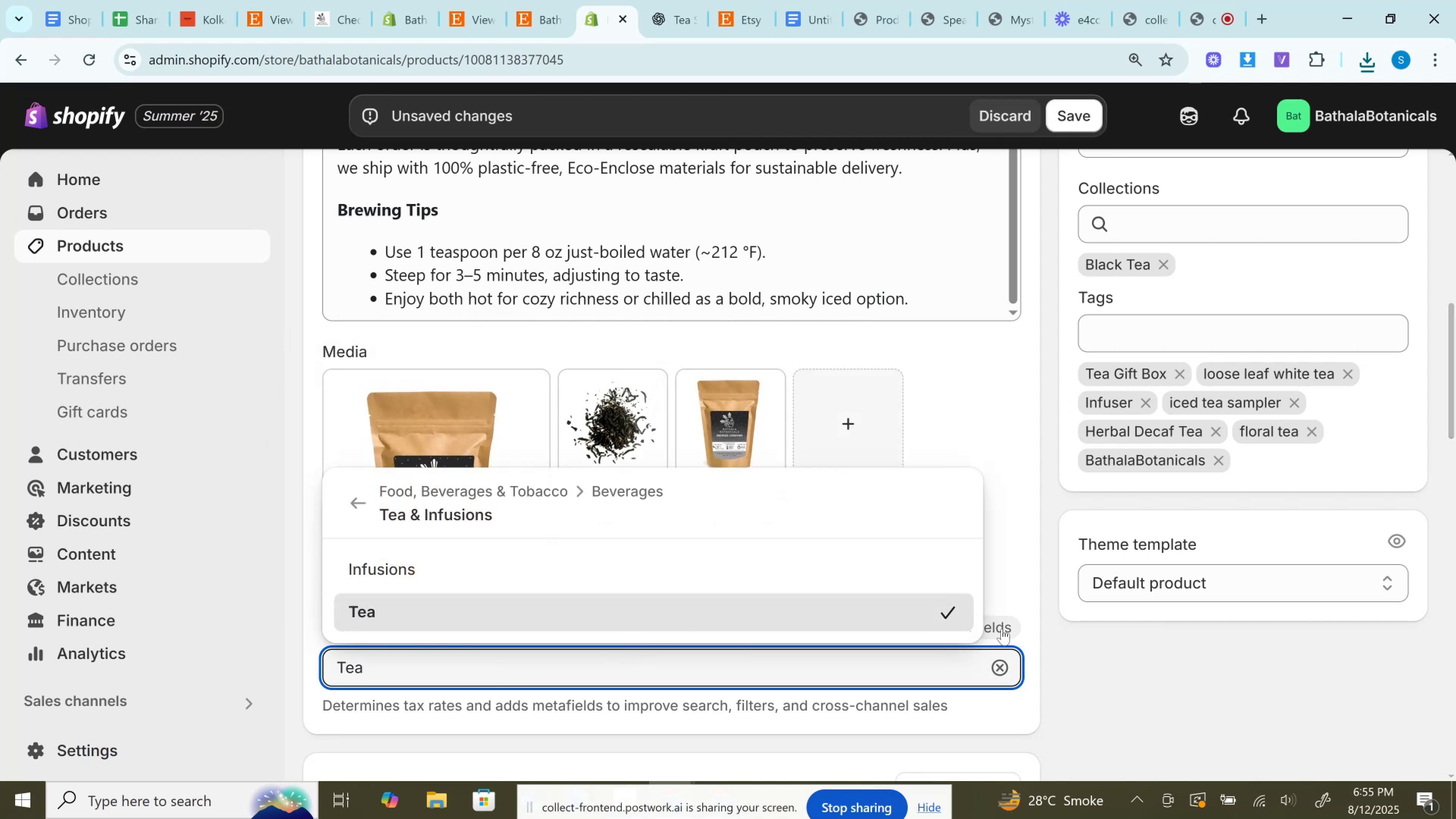 
left_click([1159, 700])
 